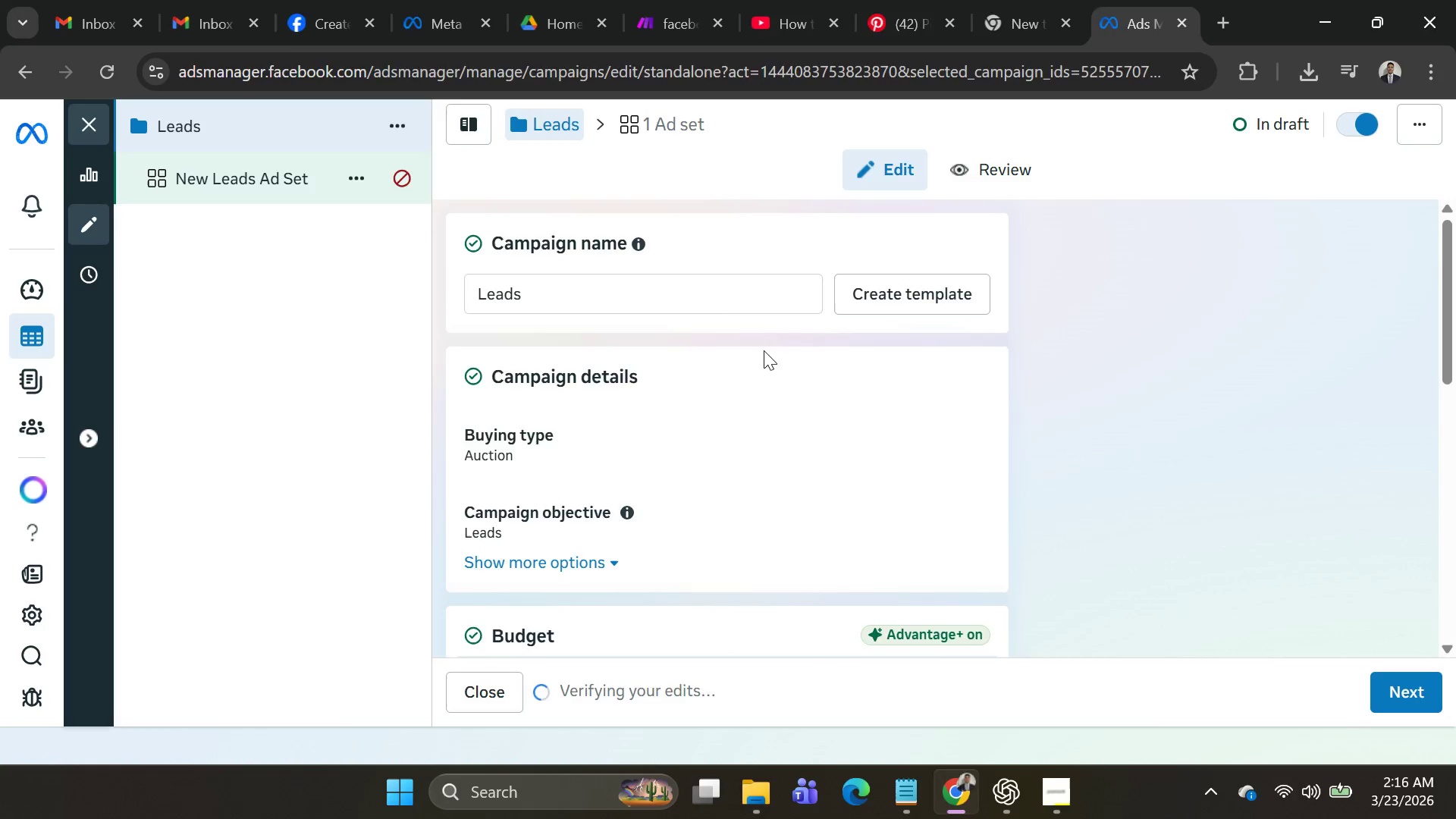 
key(Alt+Tab)
 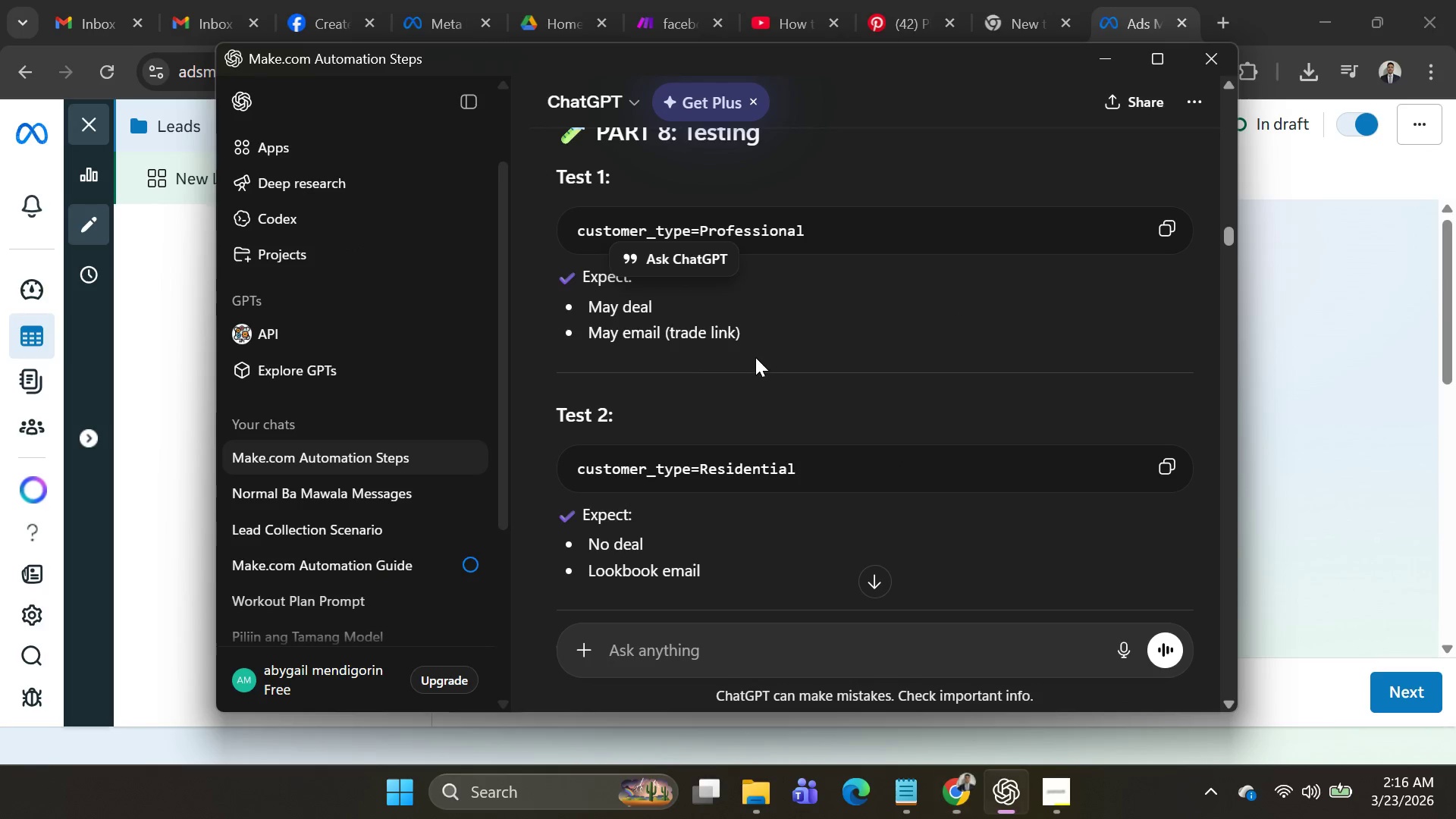 
key(Alt+AltLeft)
 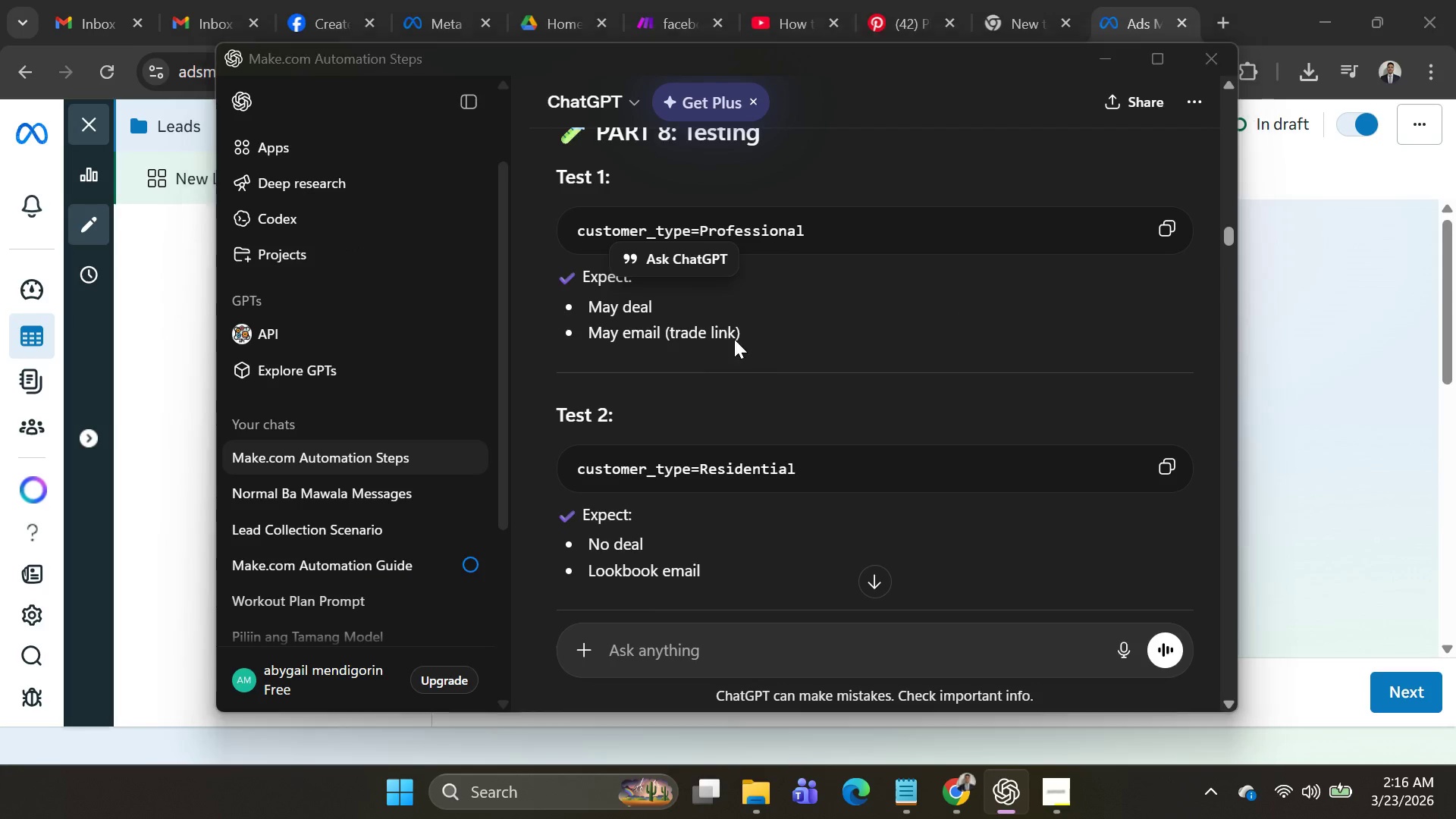 
key(Alt+Tab)
 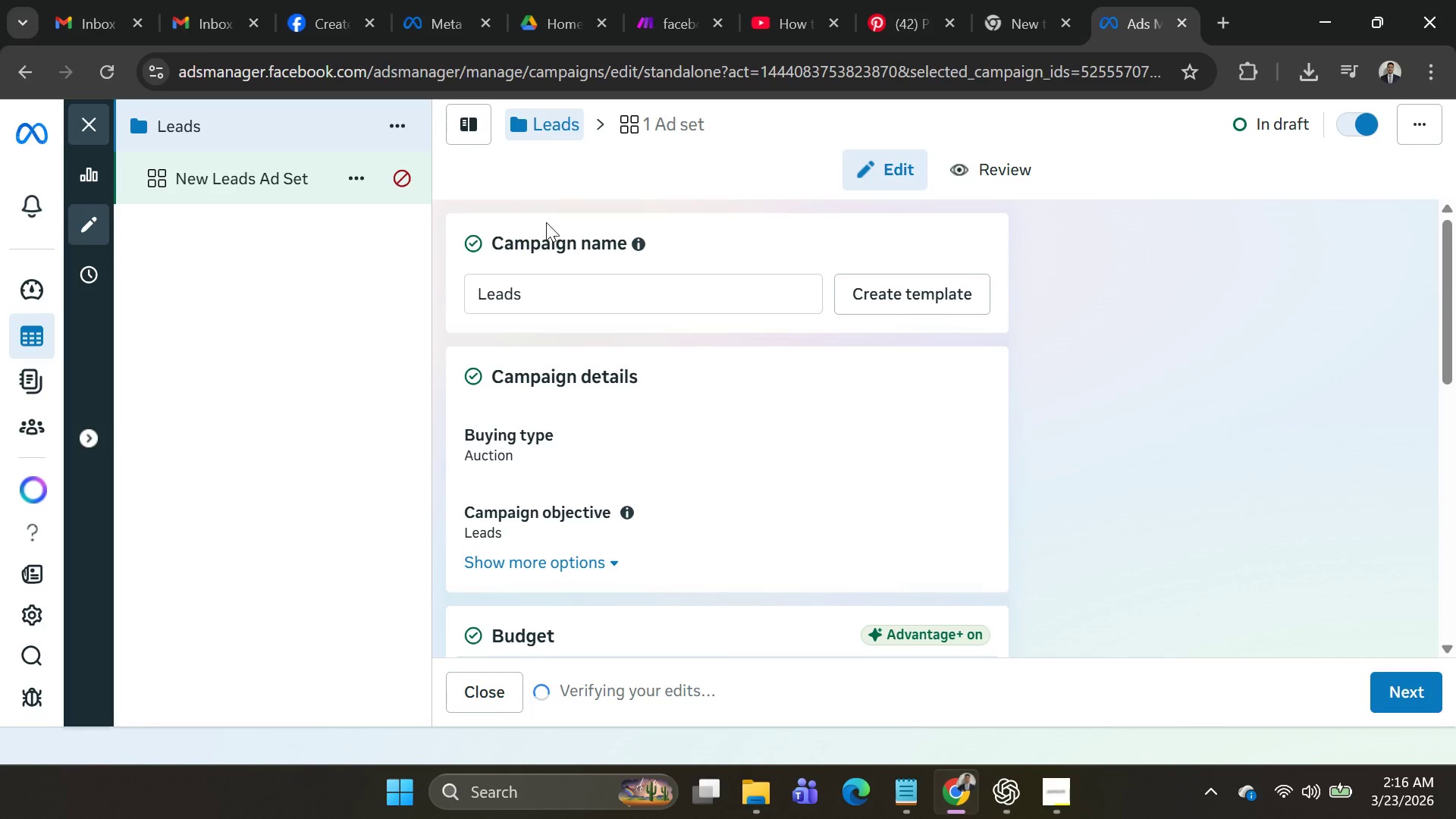 
wait(8.36)
 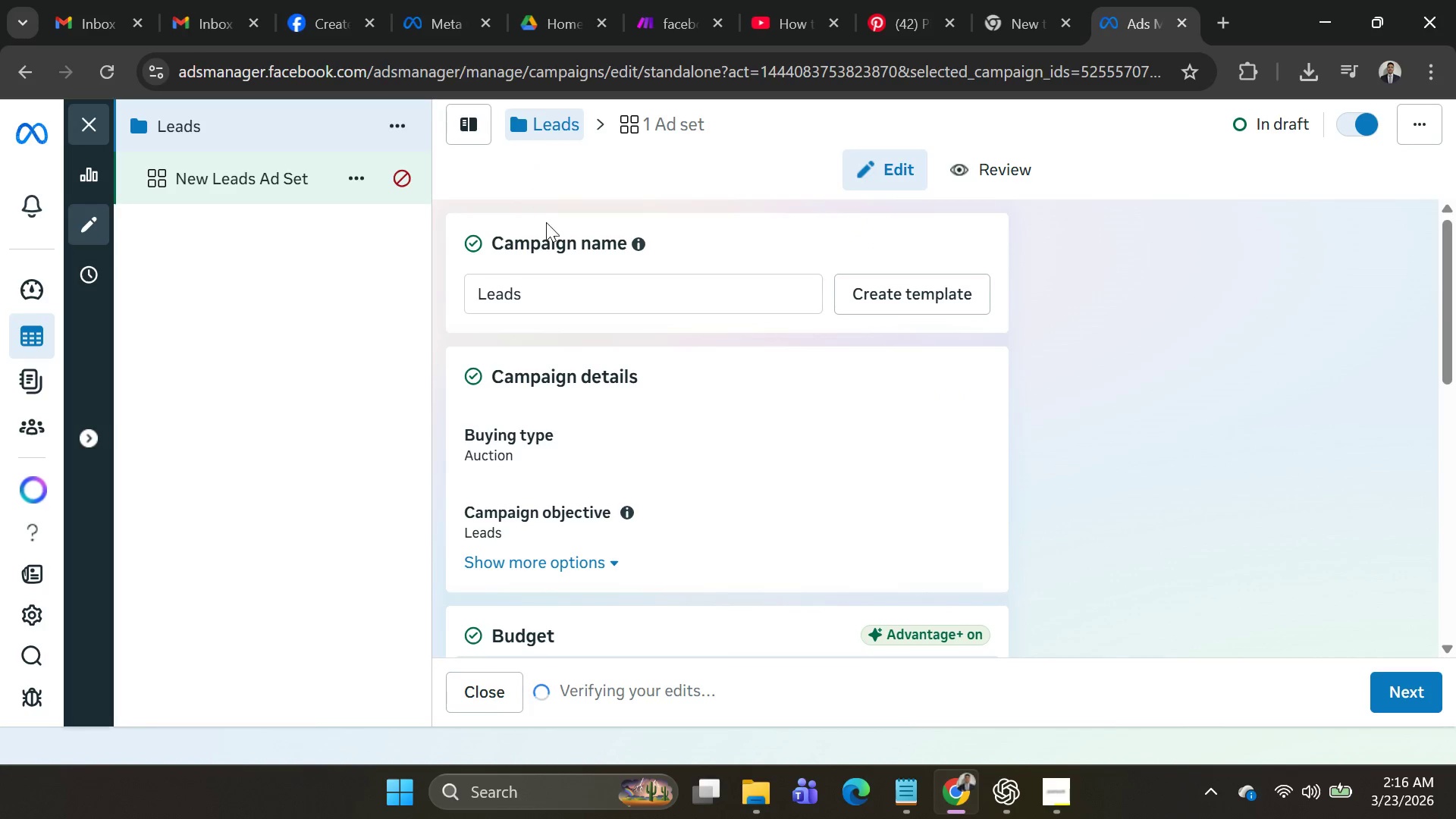 
scroll: coordinate [840, 378], scroll_direction: down, amount: 3.0
 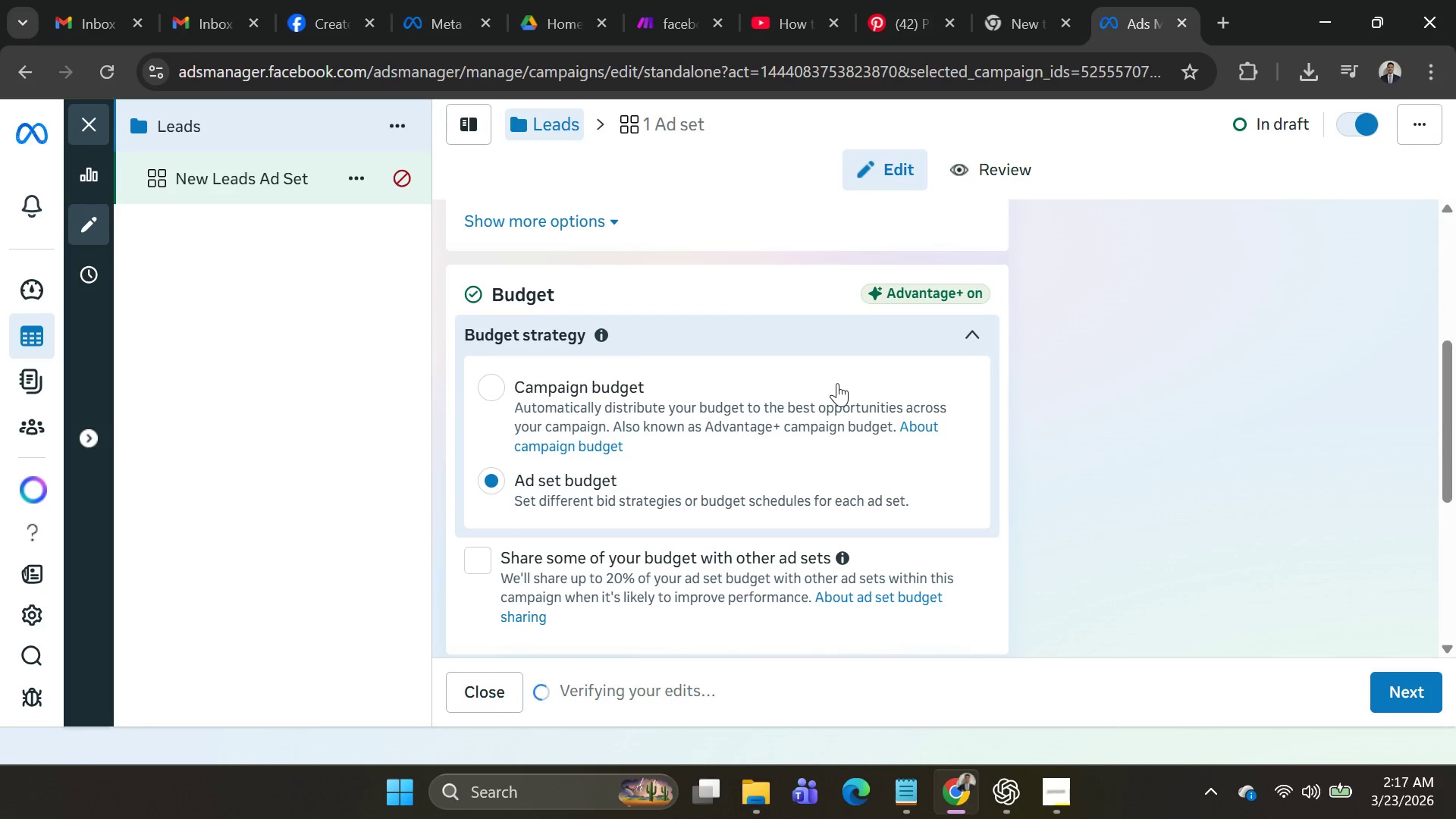 
scroll: coordinate [827, 389], scroll_direction: up, amount: 7.0
 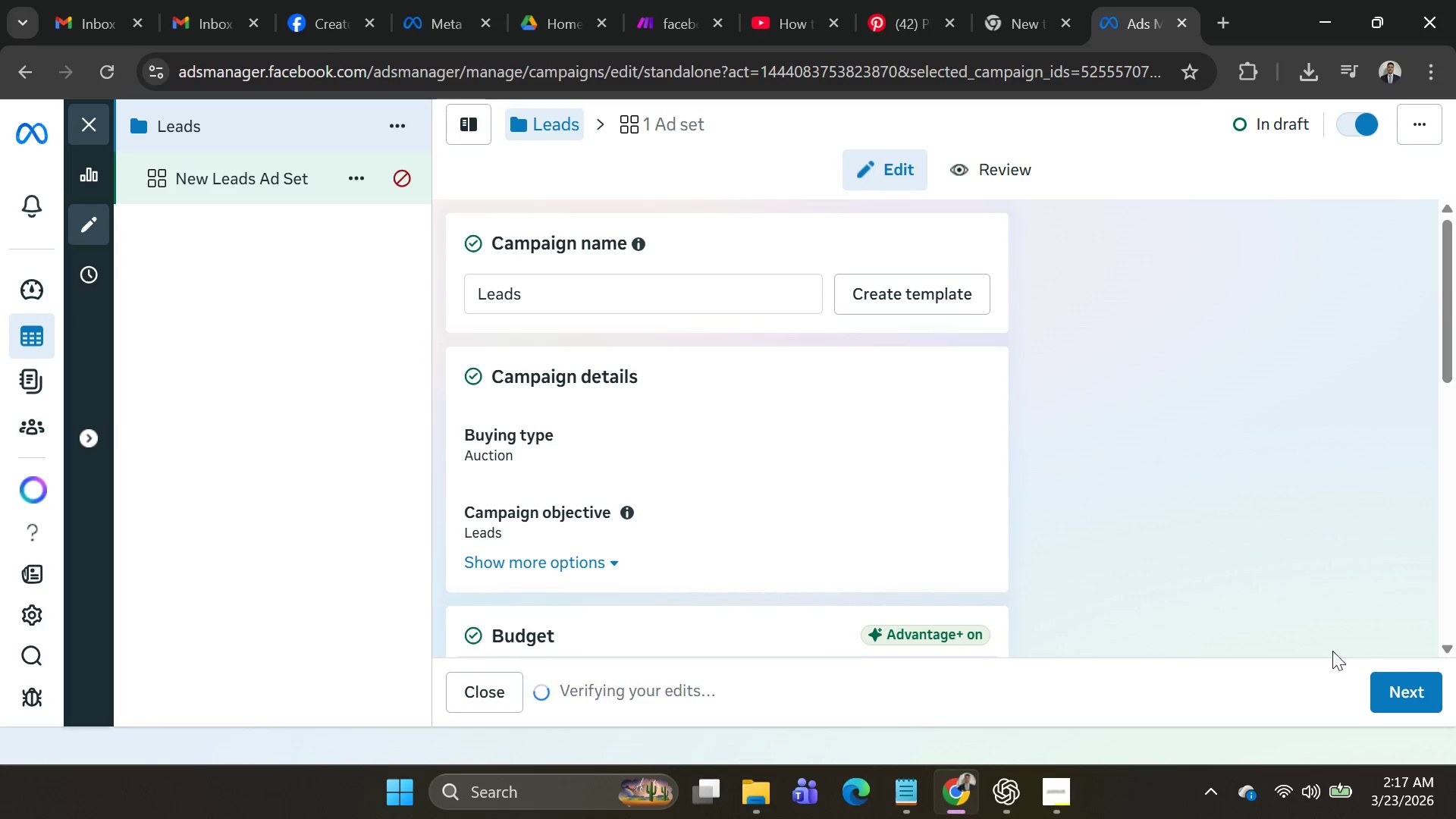 
left_click([1378, 682])
 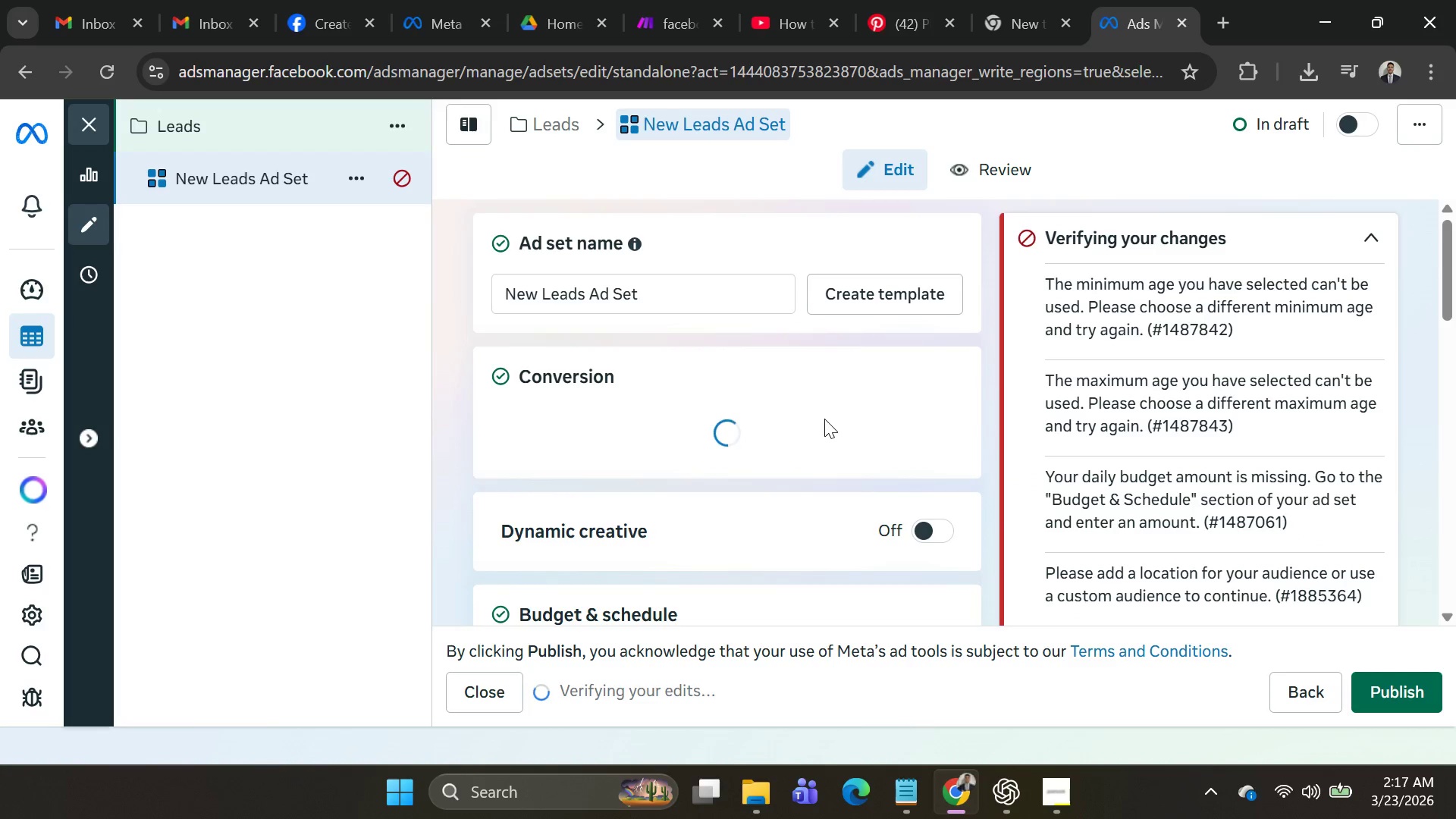 
scroll: coordinate [824, 419], scroll_direction: down, amount: 3.0
 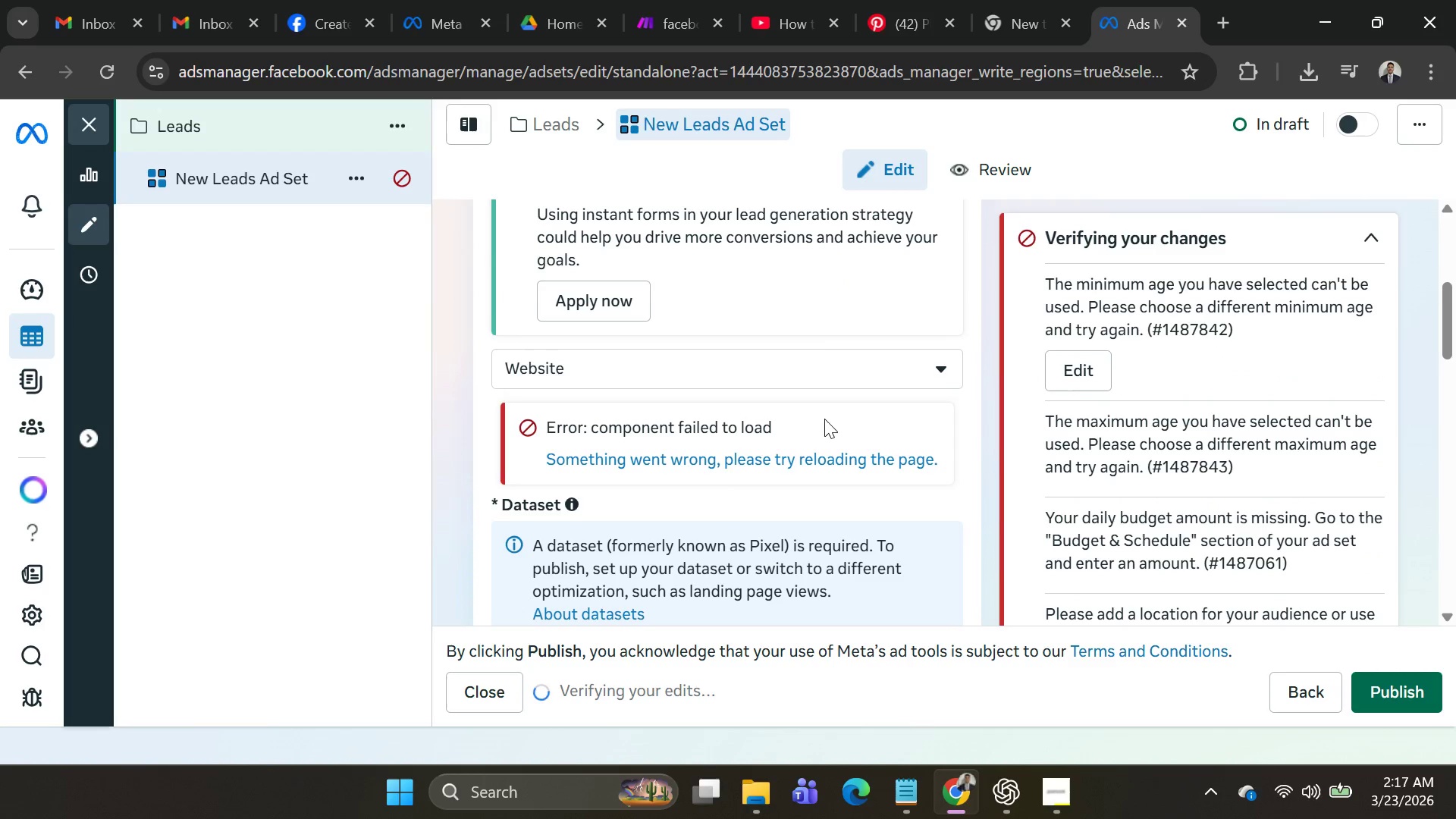 
scroll: coordinate [824, 419], scroll_direction: up, amount: 2.0
 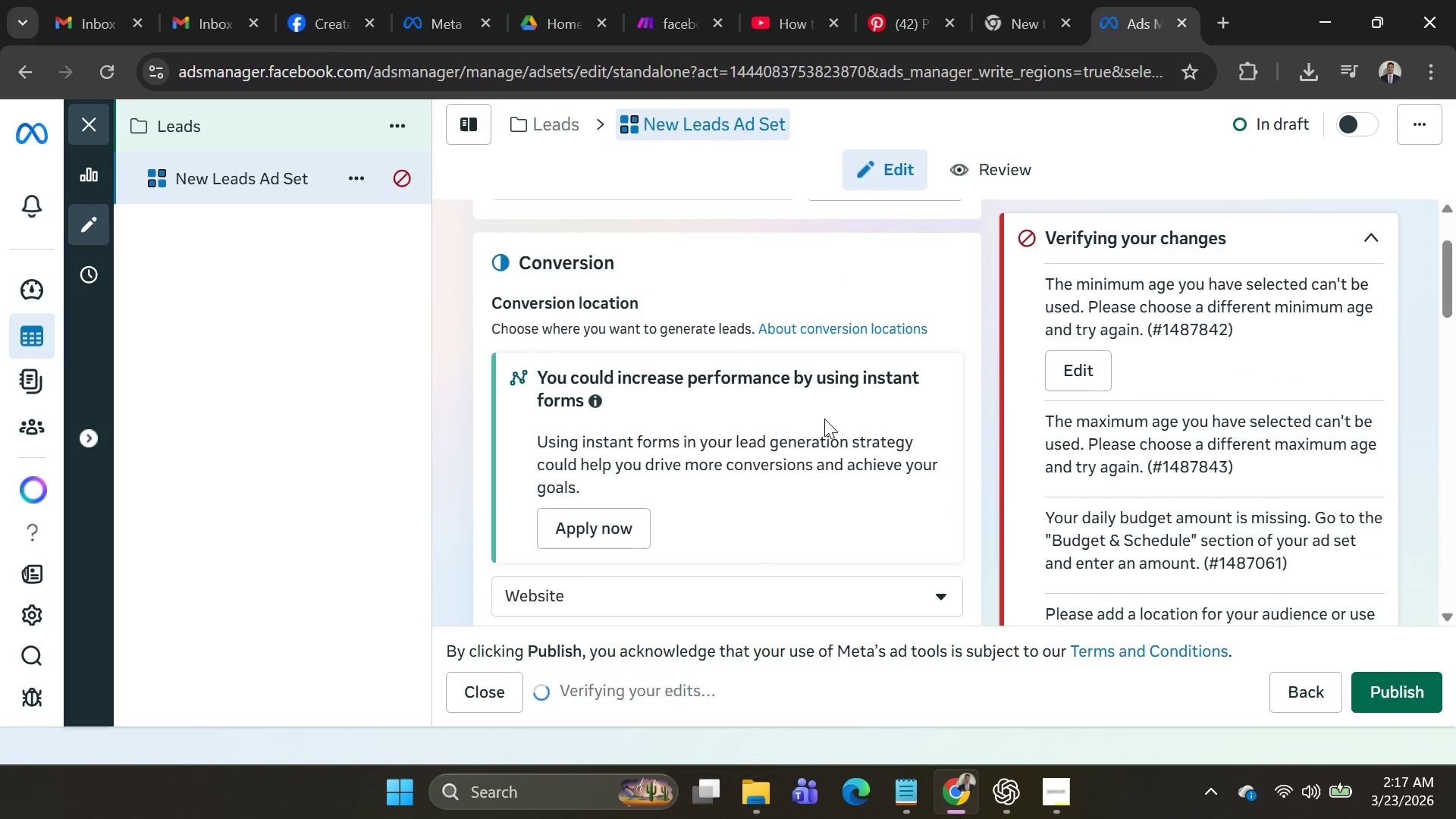 
scroll: coordinate [792, 432], scroll_direction: down, amount: 1.0
 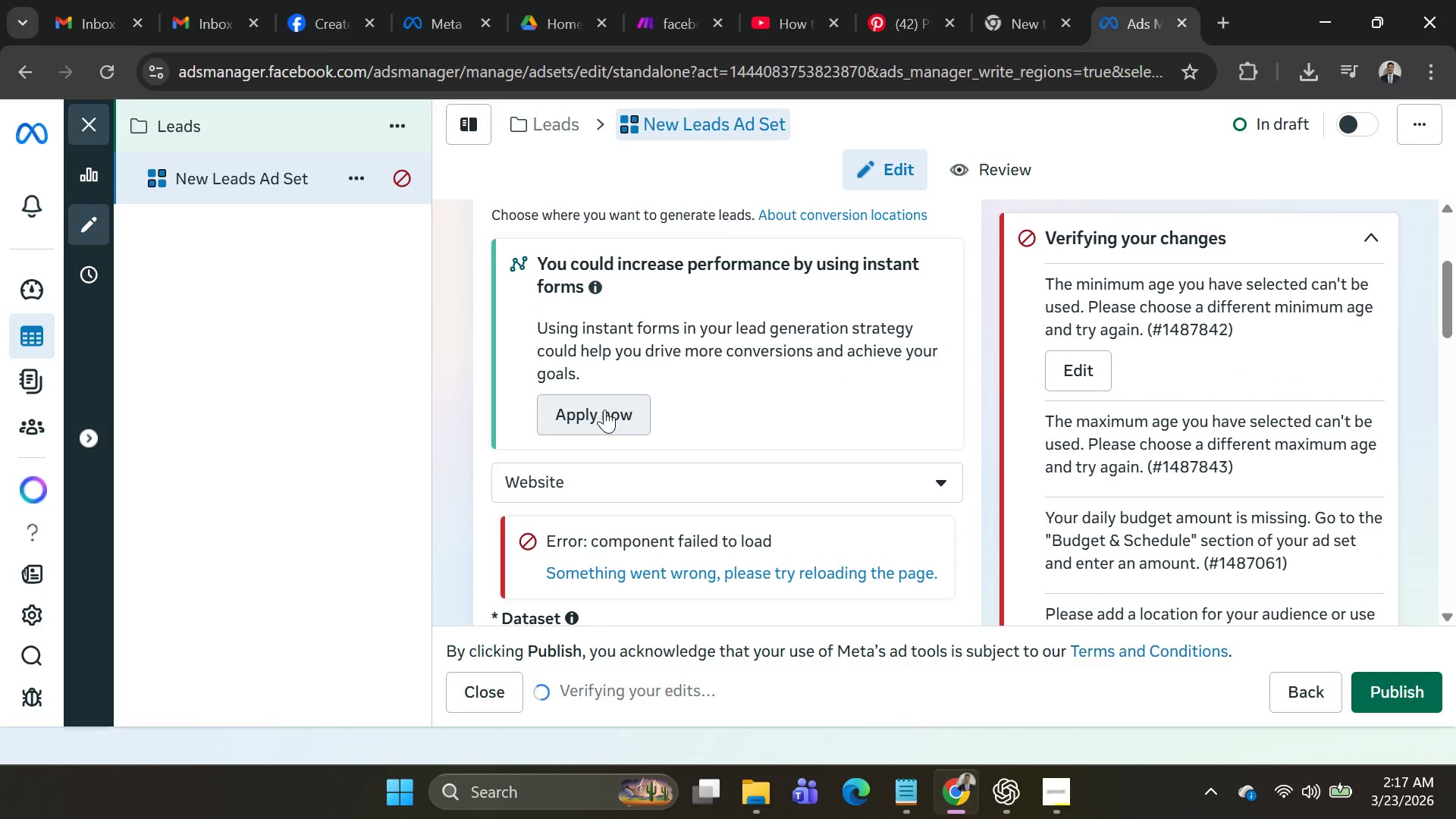 
left_click([604, 410])
 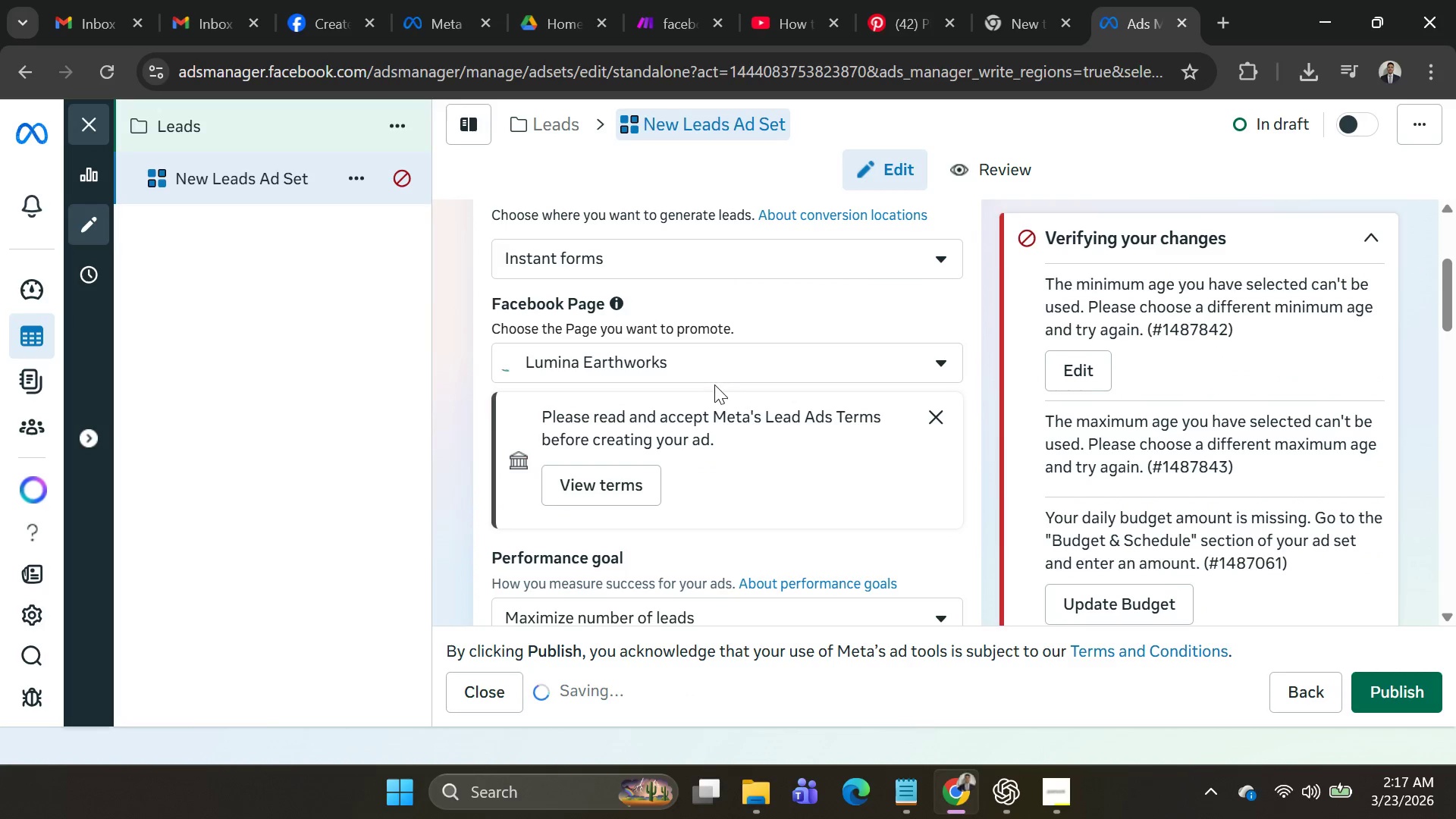 
scroll: coordinate [717, 391], scroll_direction: up, amount: 1.0
 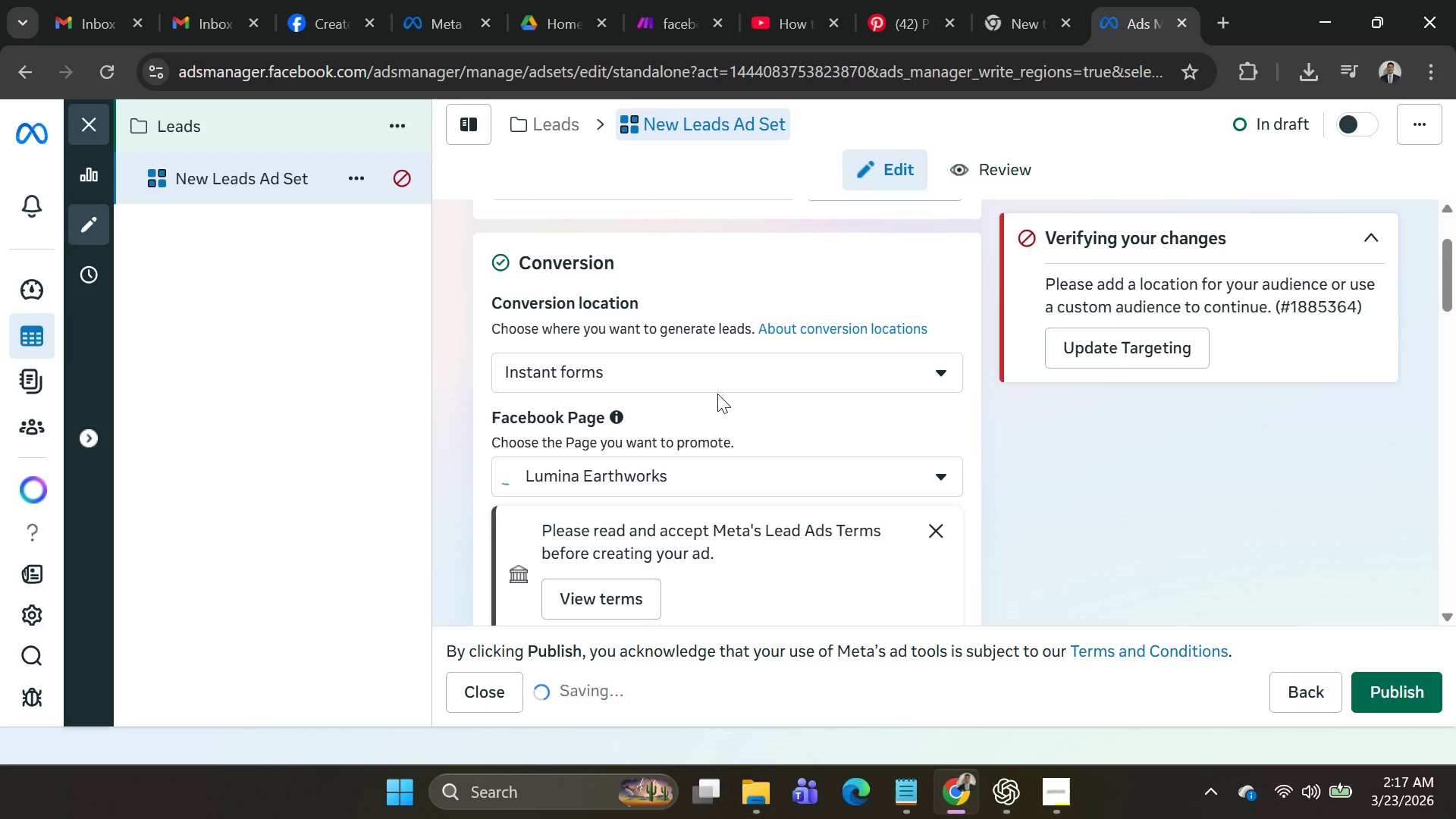 
scroll: coordinate [846, 491], scroll_direction: down, amount: 19.0
 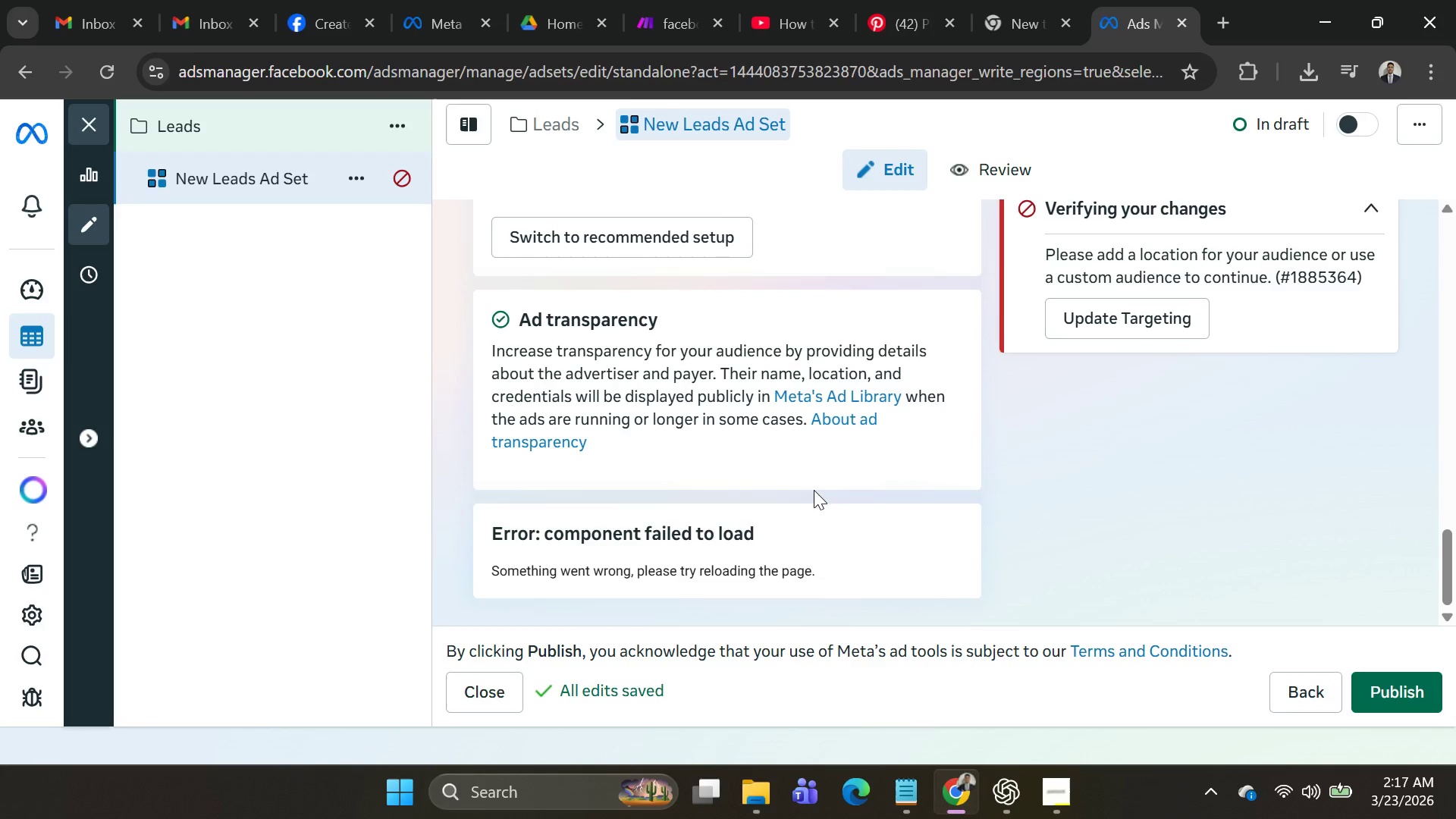 
wait(9.28)
 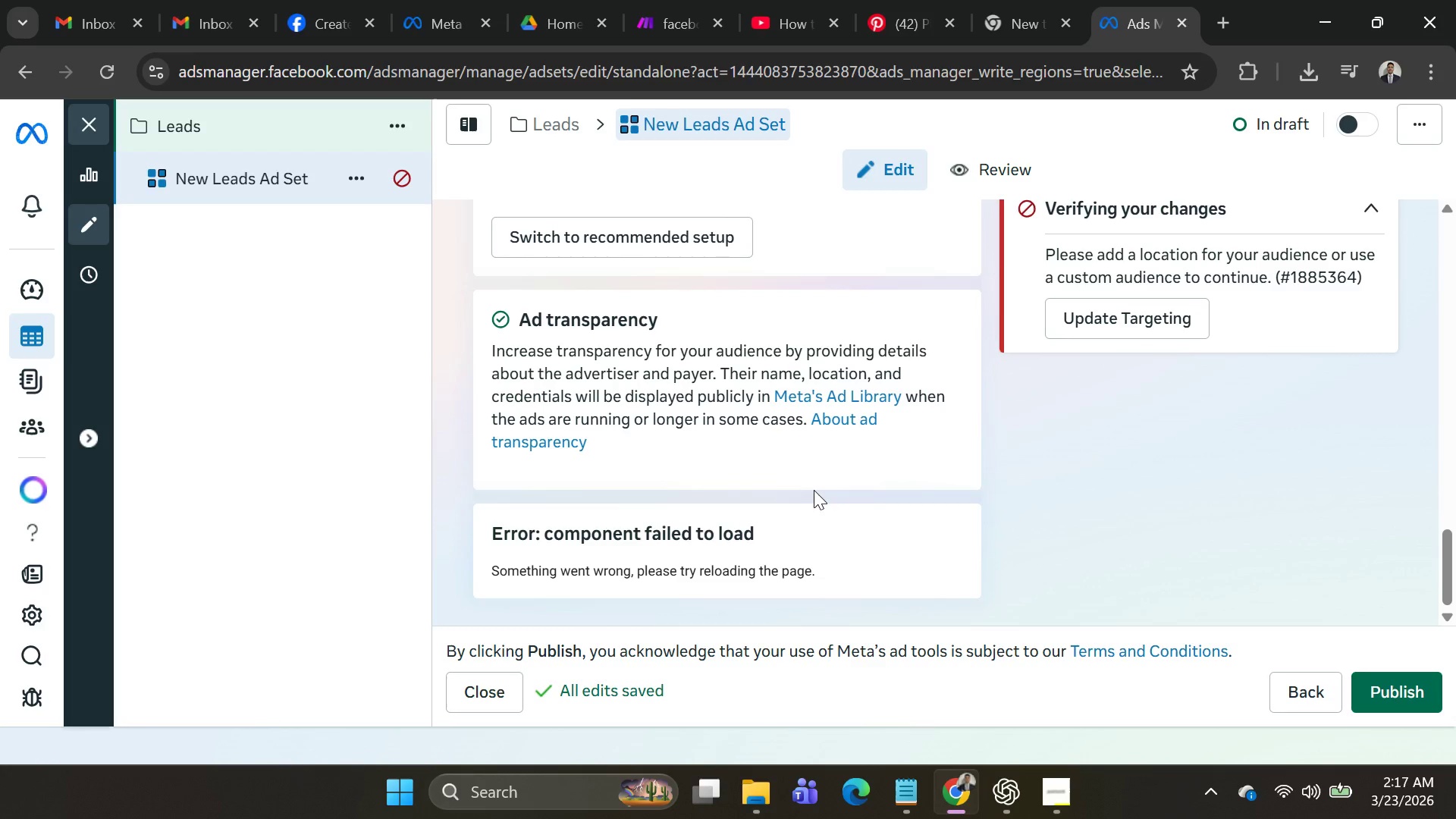 
scroll: coordinate [588, 516], scroll_direction: up, amount: 19.0
 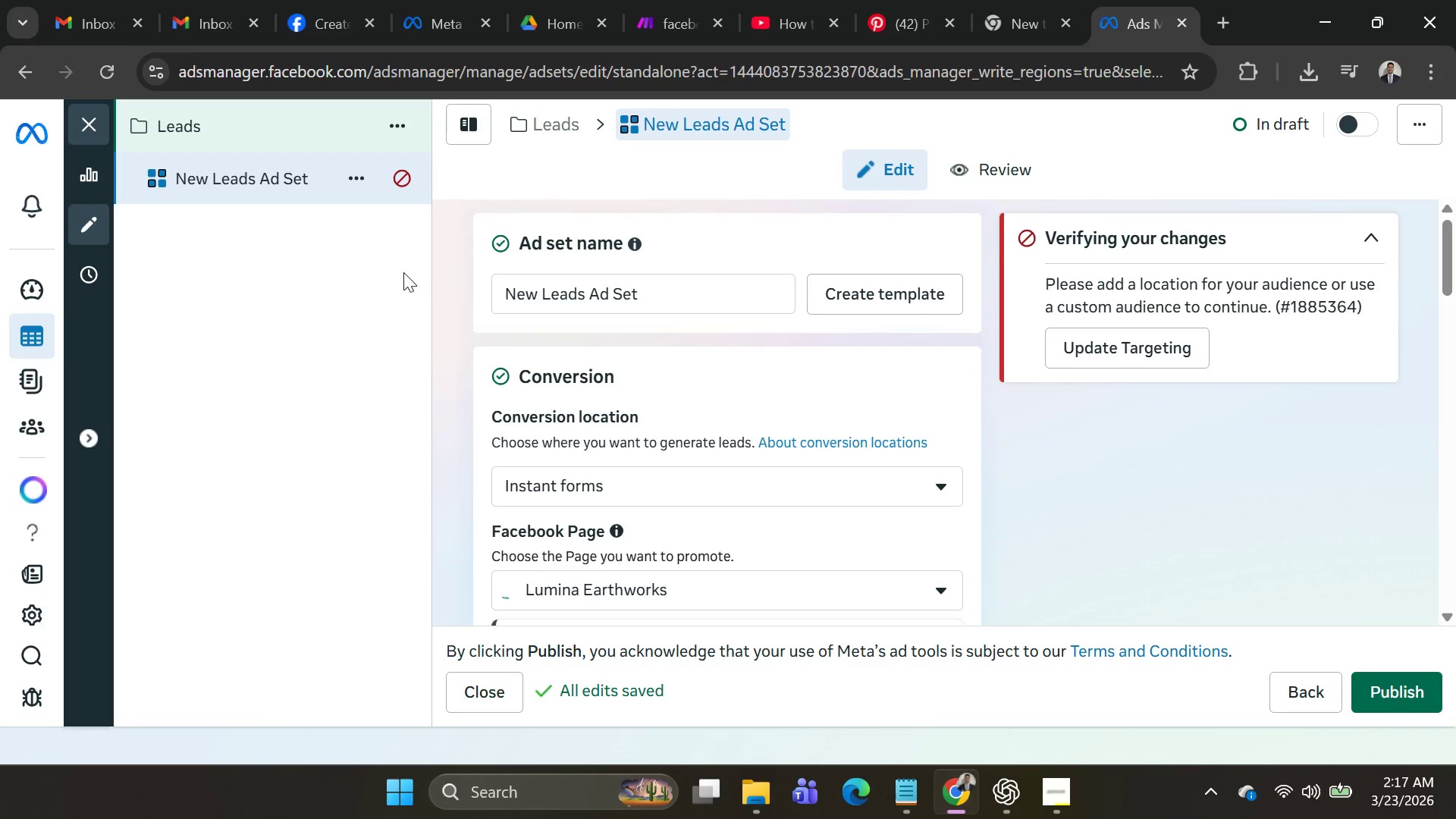 
scroll: coordinate [536, 430], scroll_direction: down, amount: 4.0
 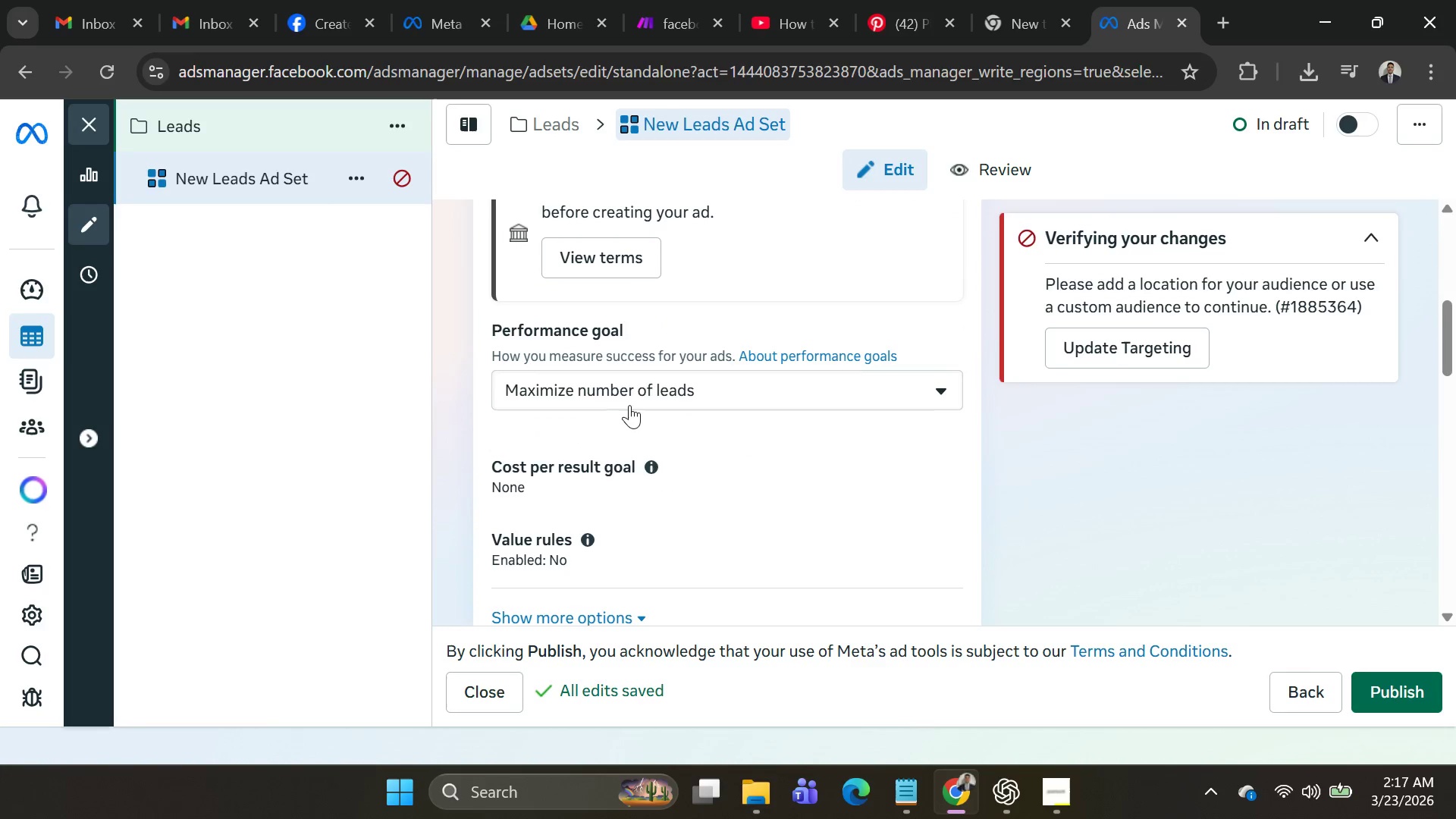 
left_click([632, 403])
 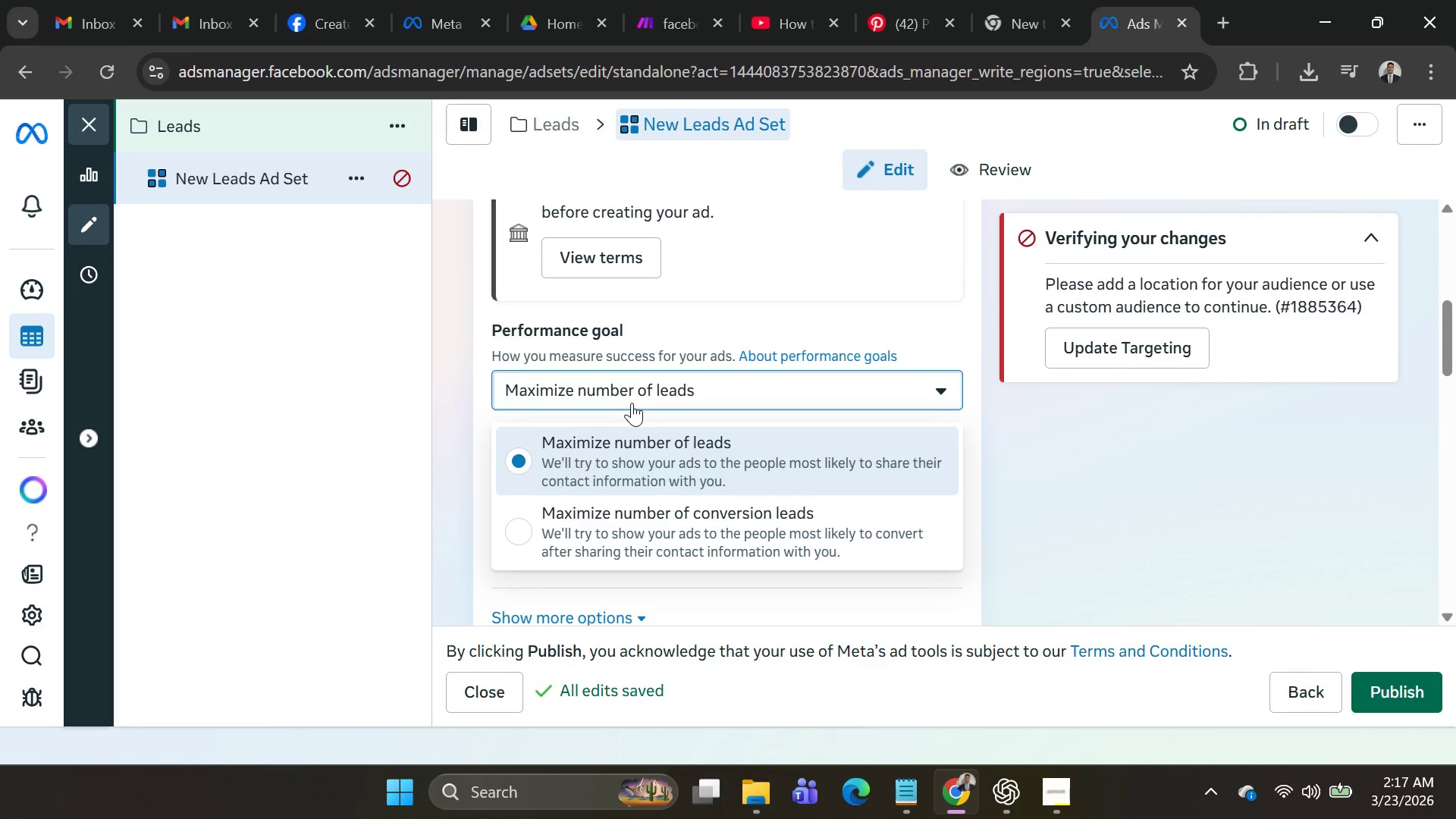 
left_click([632, 403])
 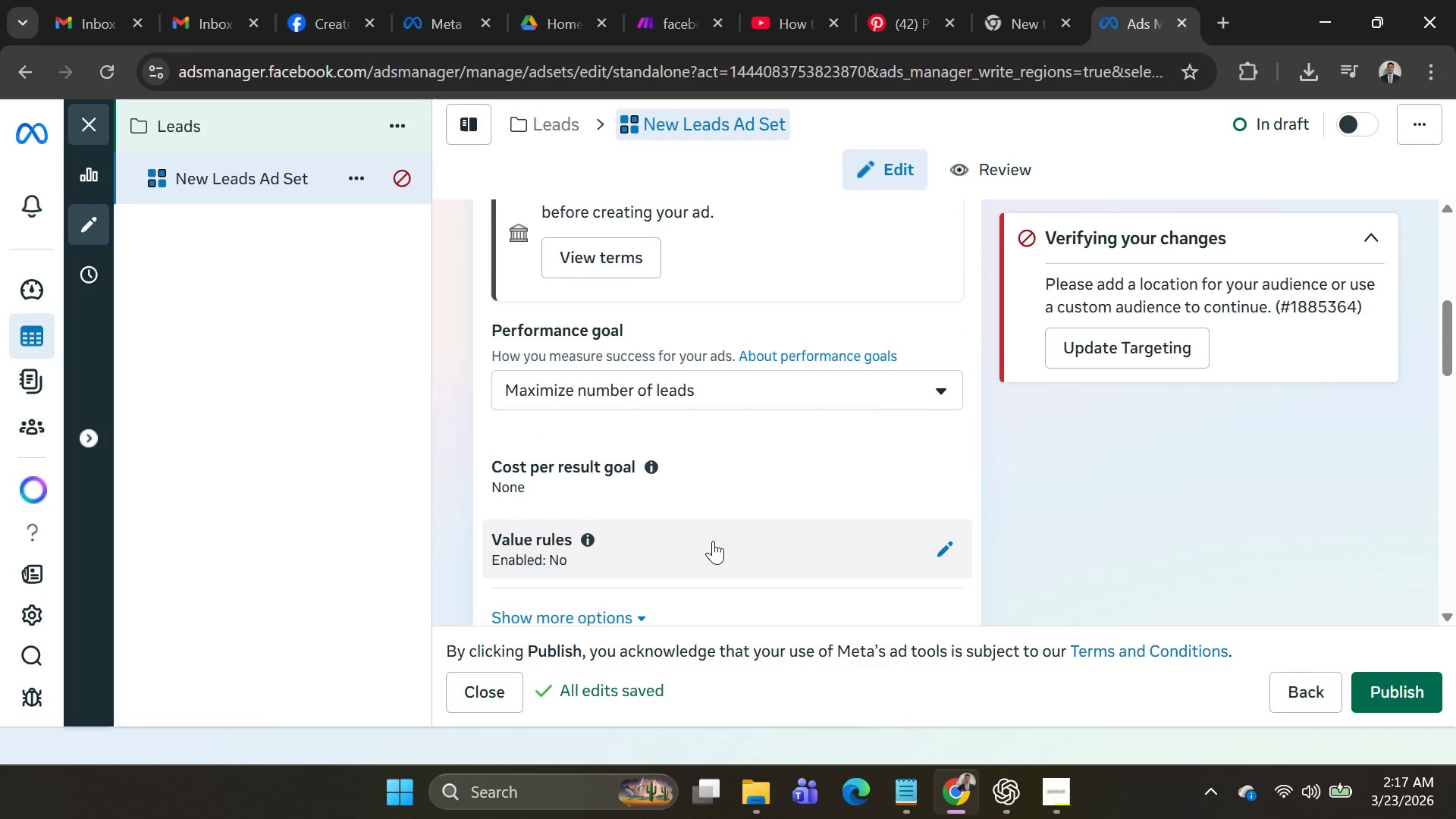 
scroll: coordinate [747, 457], scroll_direction: down, amount: 7.0
 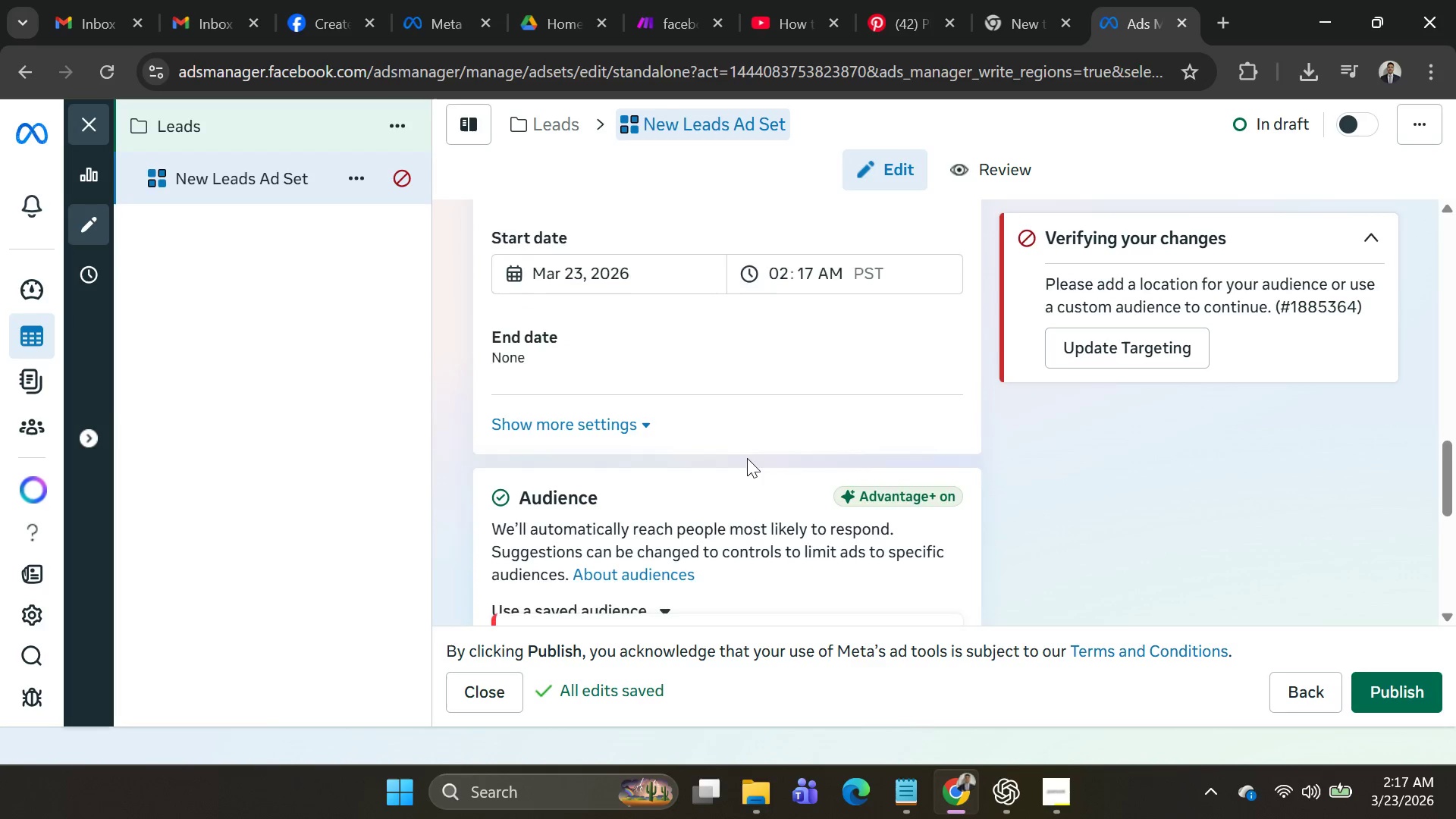 
scroll: coordinate [747, 458], scroll_direction: up, amount: 2.0
 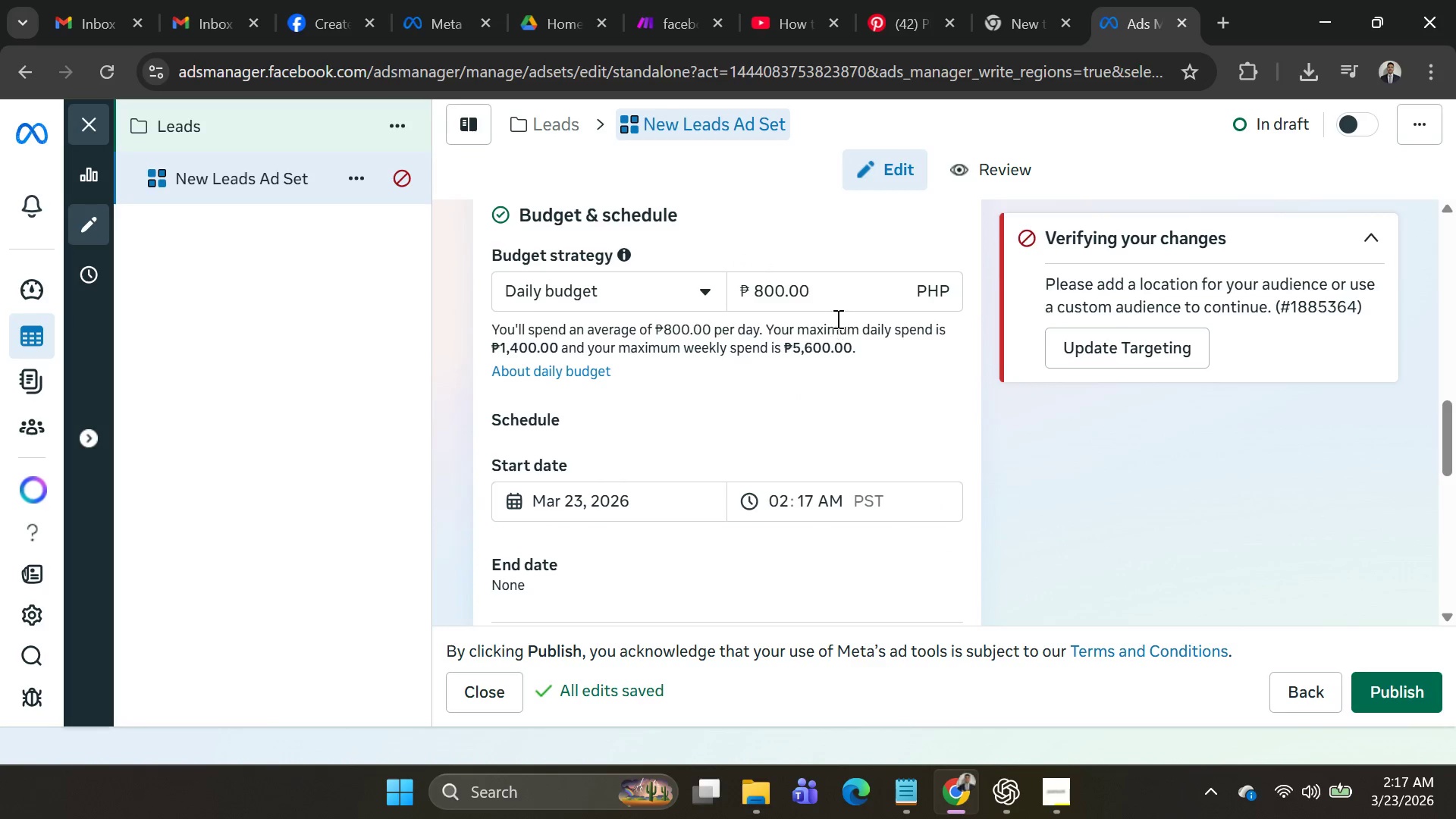 
left_click([829, 291])
 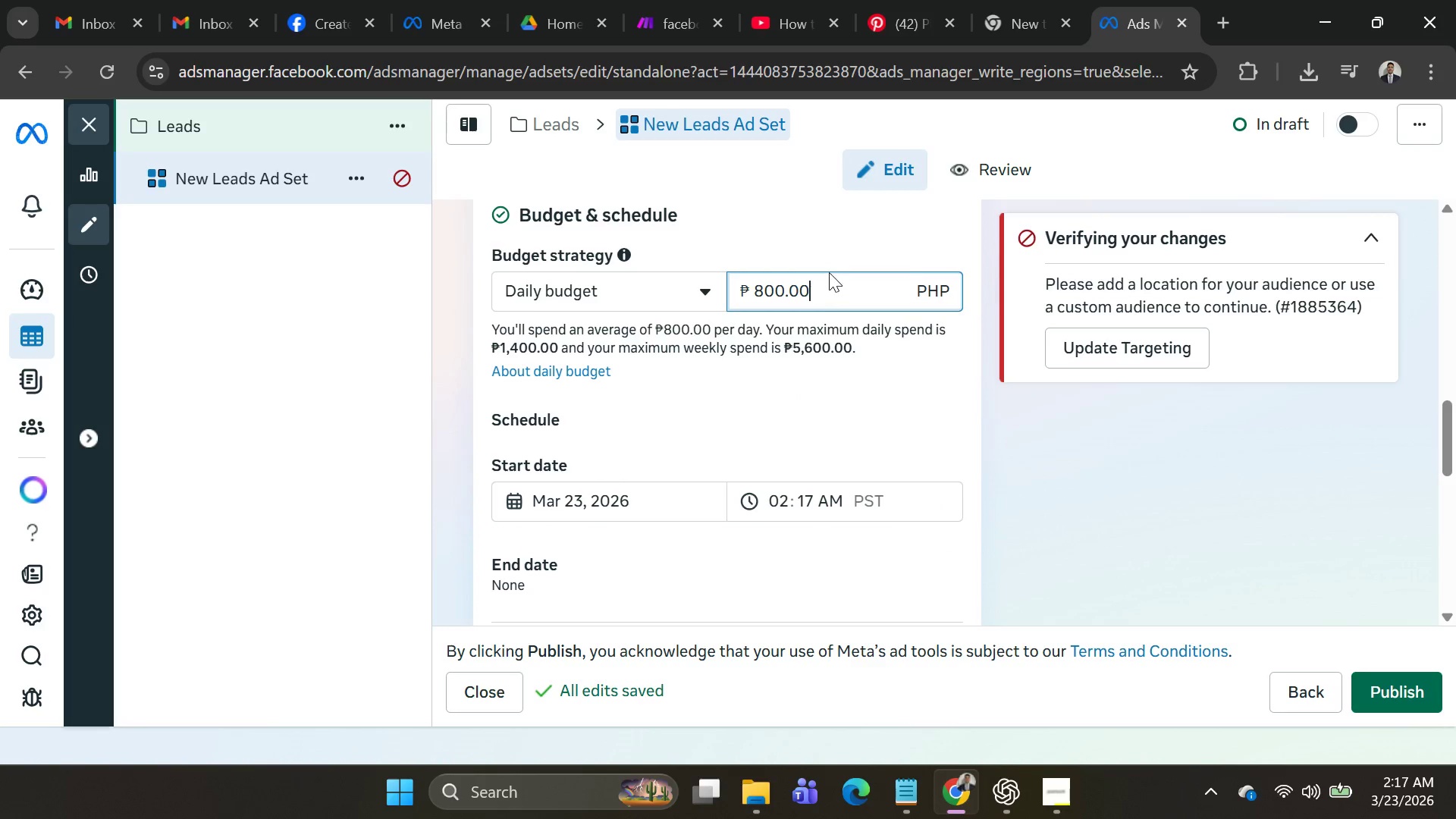 
left_click_drag(start_coordinate=[829, 271], to_coordinate=[777, 275])
 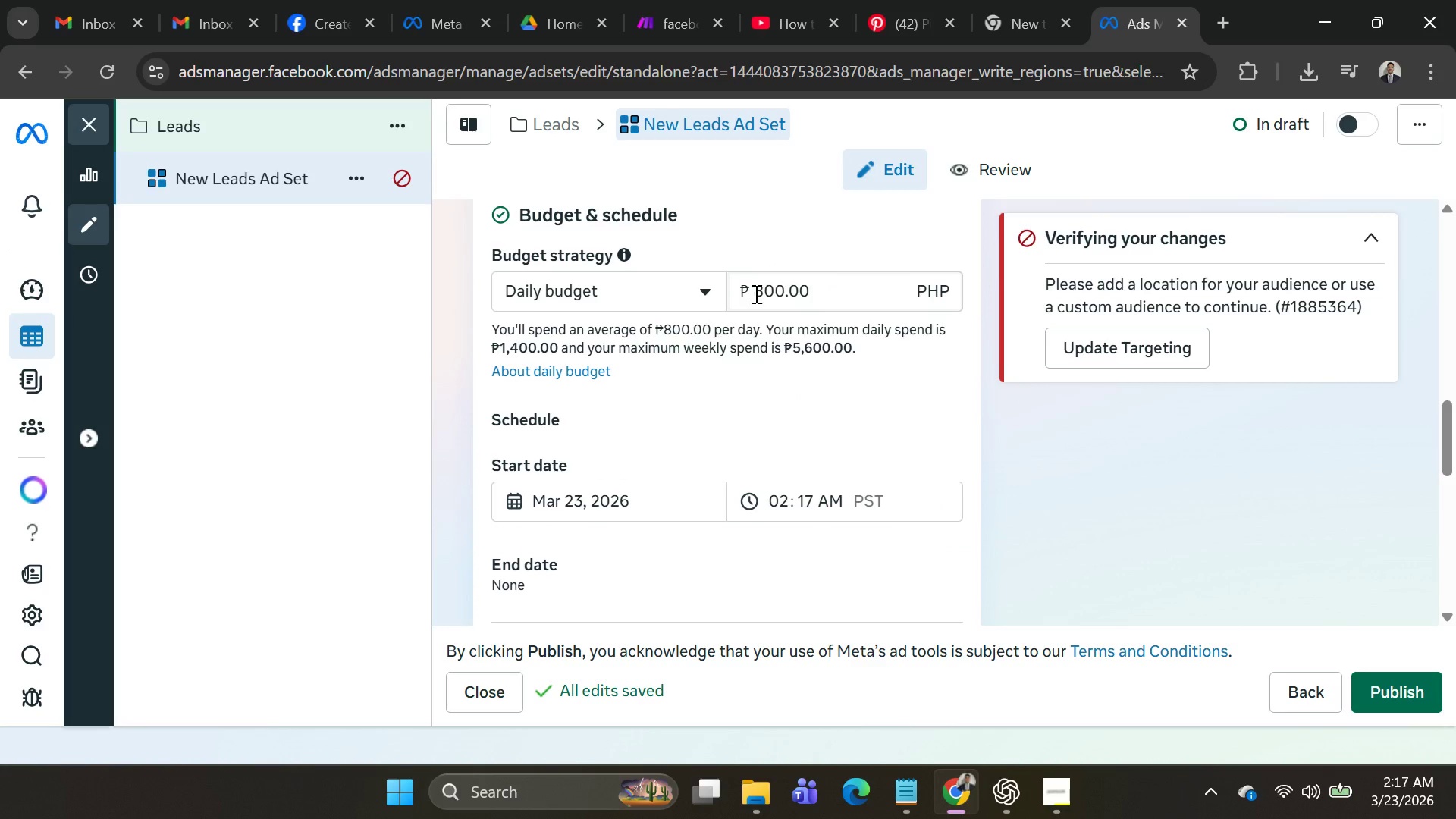 
left_click_drag(start_coordinate=[755, 293], to_coordinate=[815, 294])
 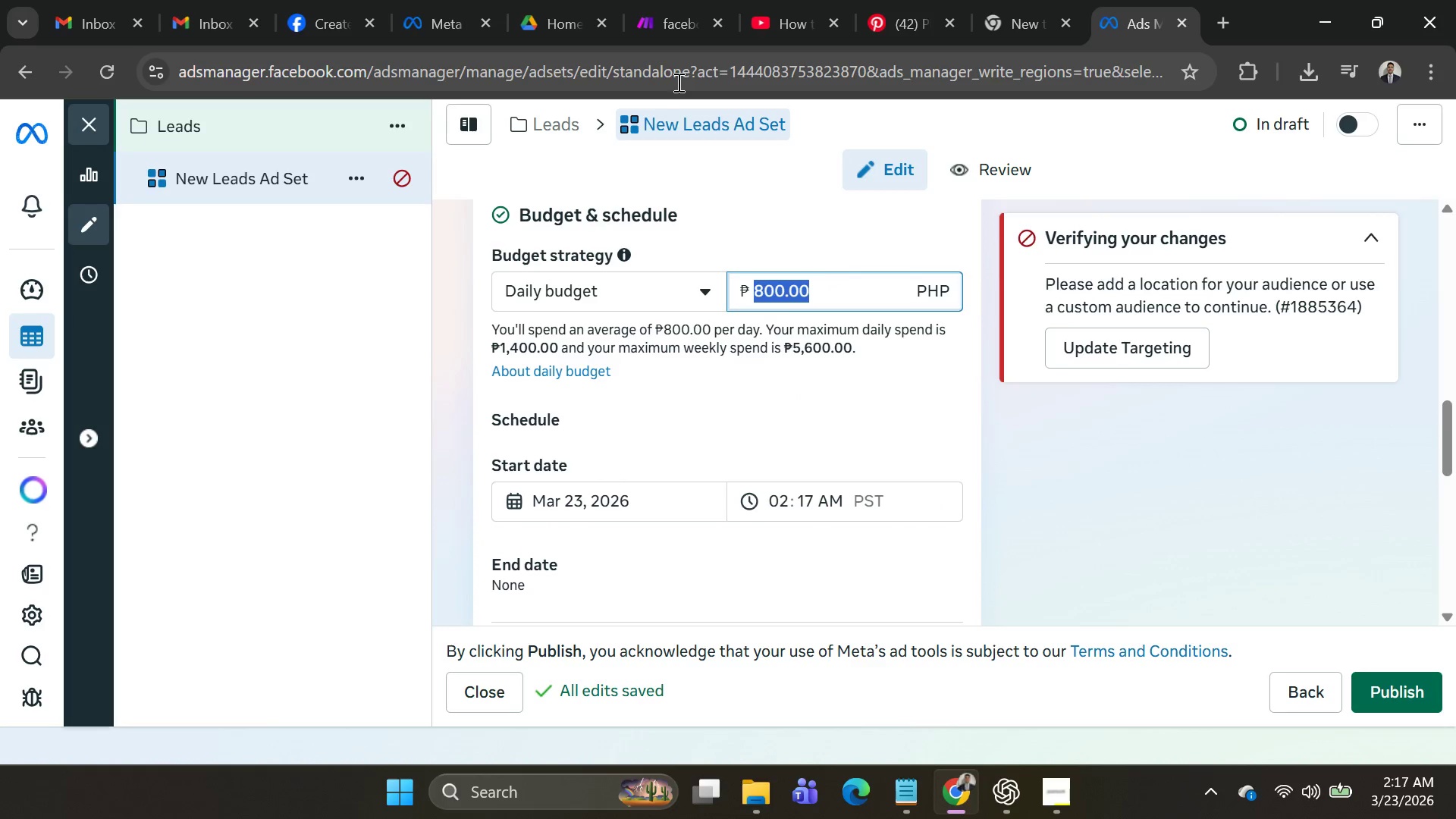 
type(100)
 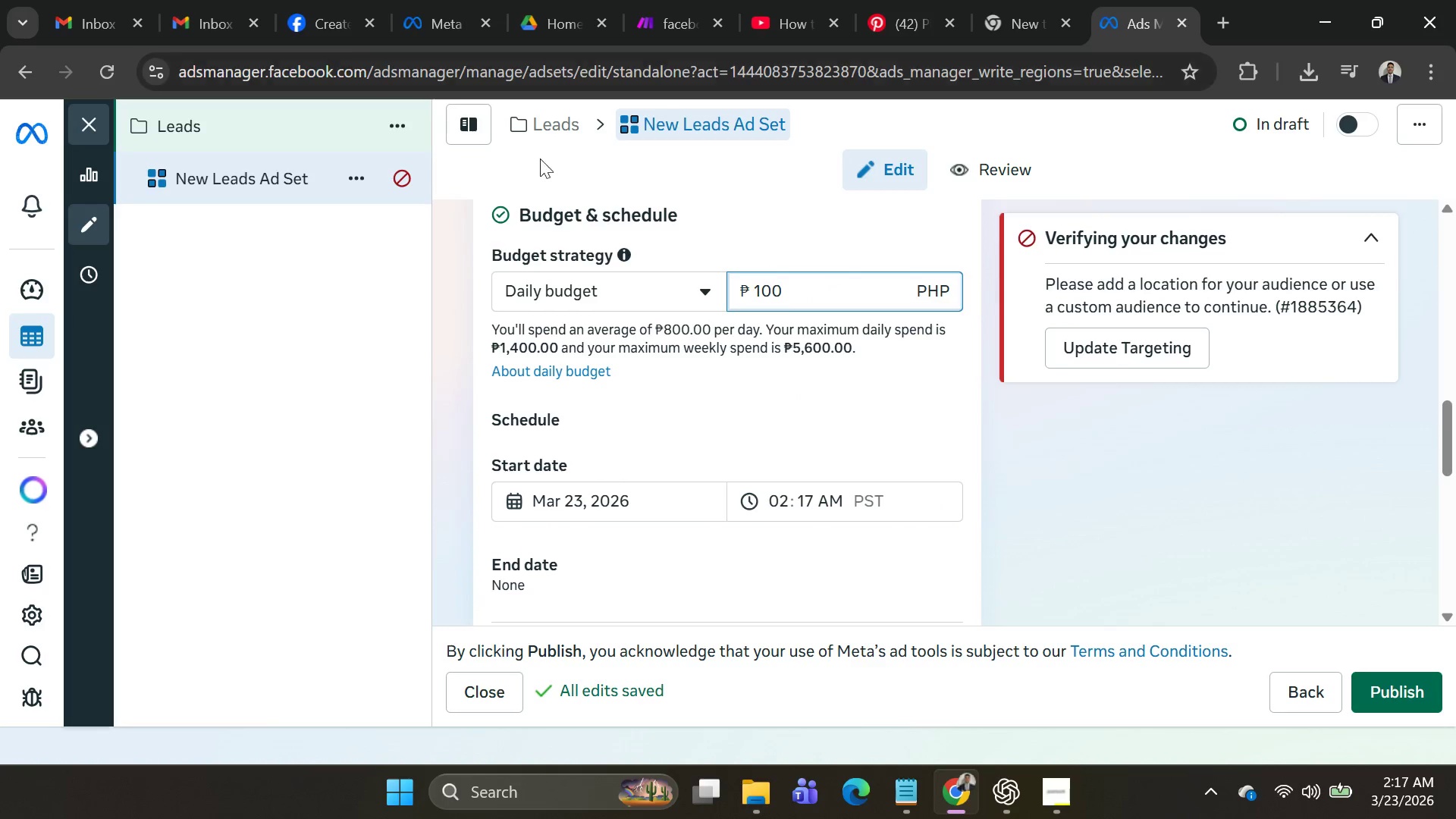 
scroll: coordinate [782, 344], scroll_direction: down, amount: 7.0
 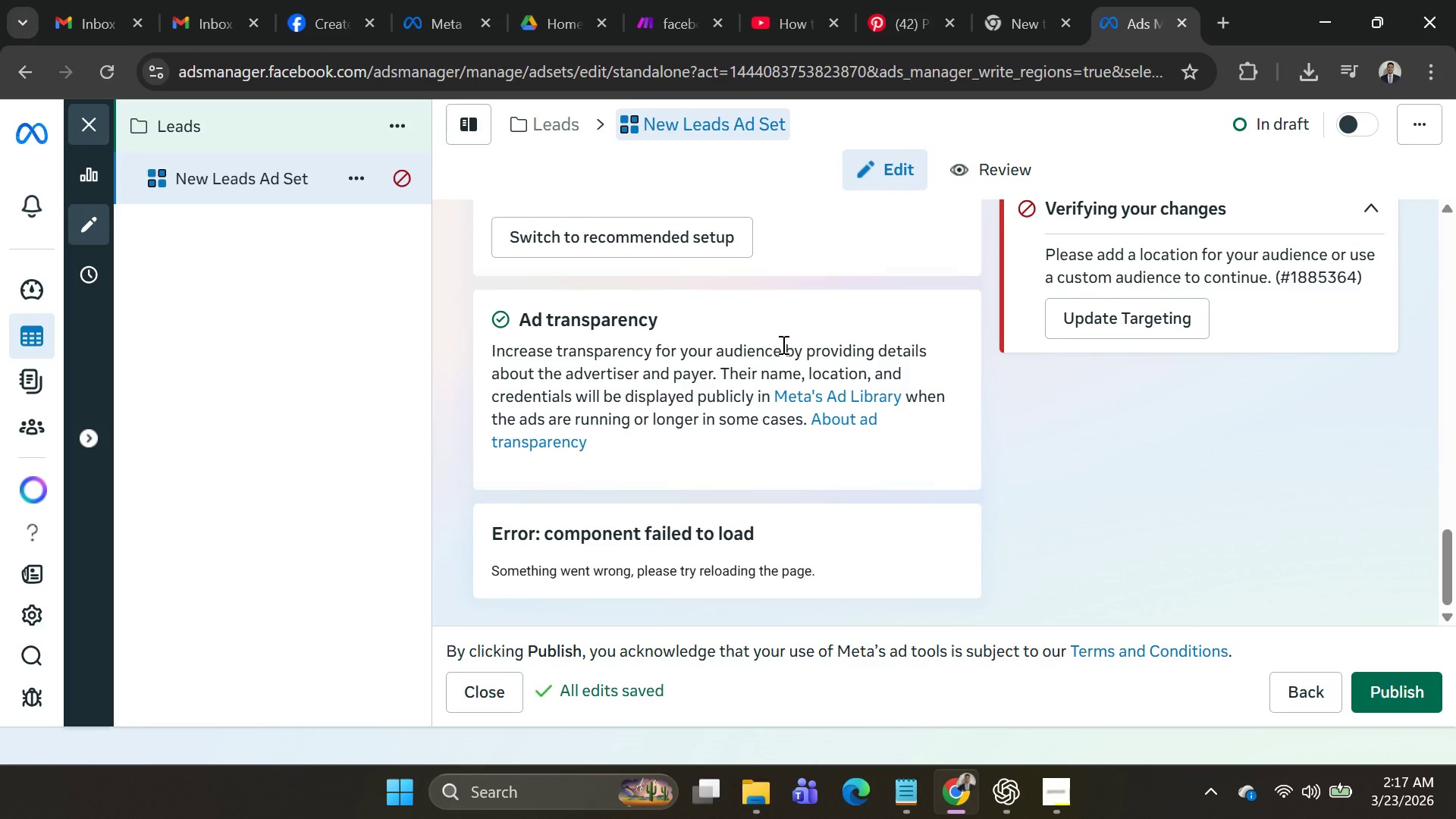 
scroll: coordinate [782, 344], scroll_direction: up, amount: 1.0
 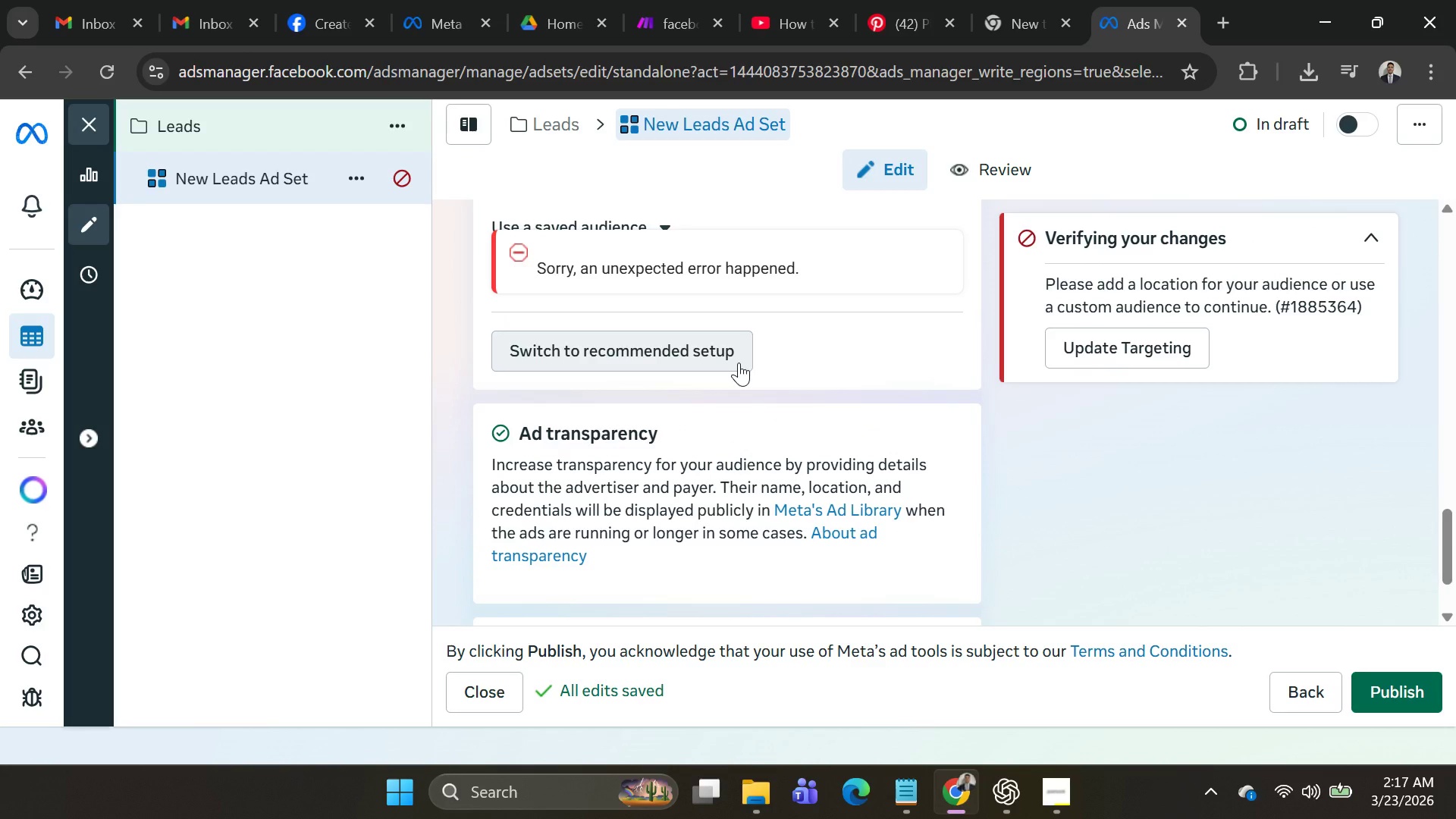 
scroll: coordinate [739, 362], scroll_direction: down, amount: 2.0
 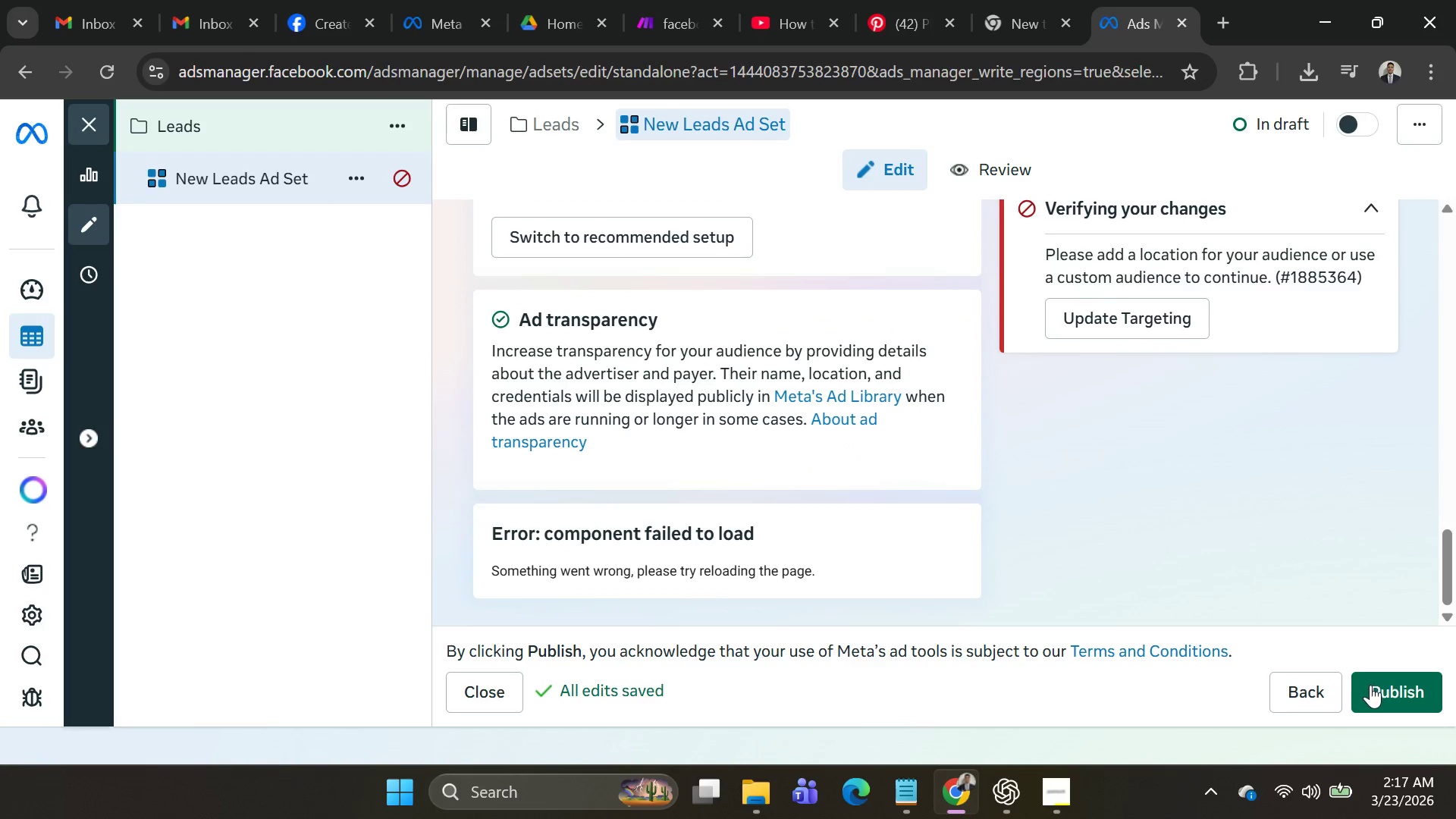 
left_click([1374, 691])
 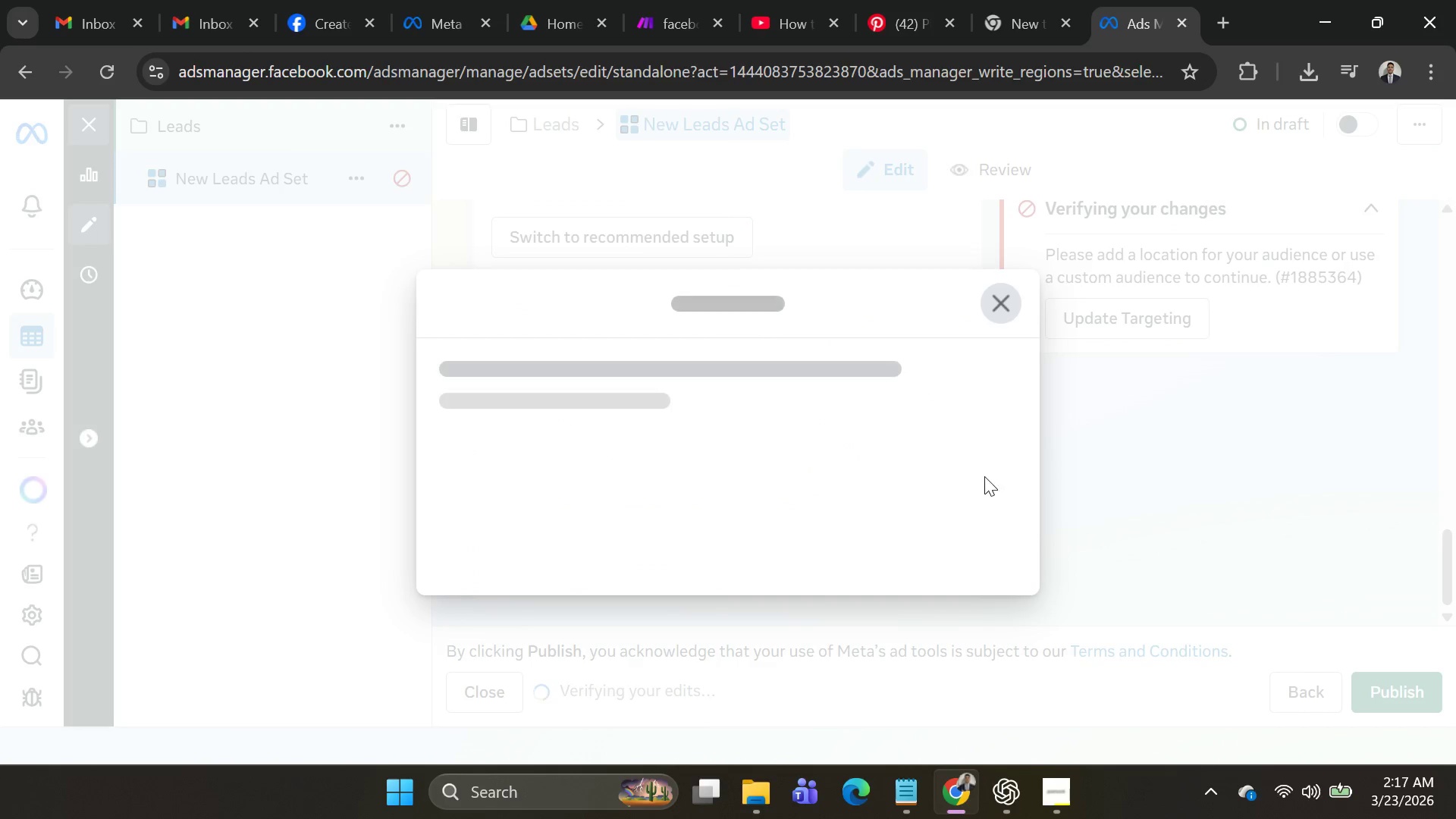 
mouse_move([971, 419])
 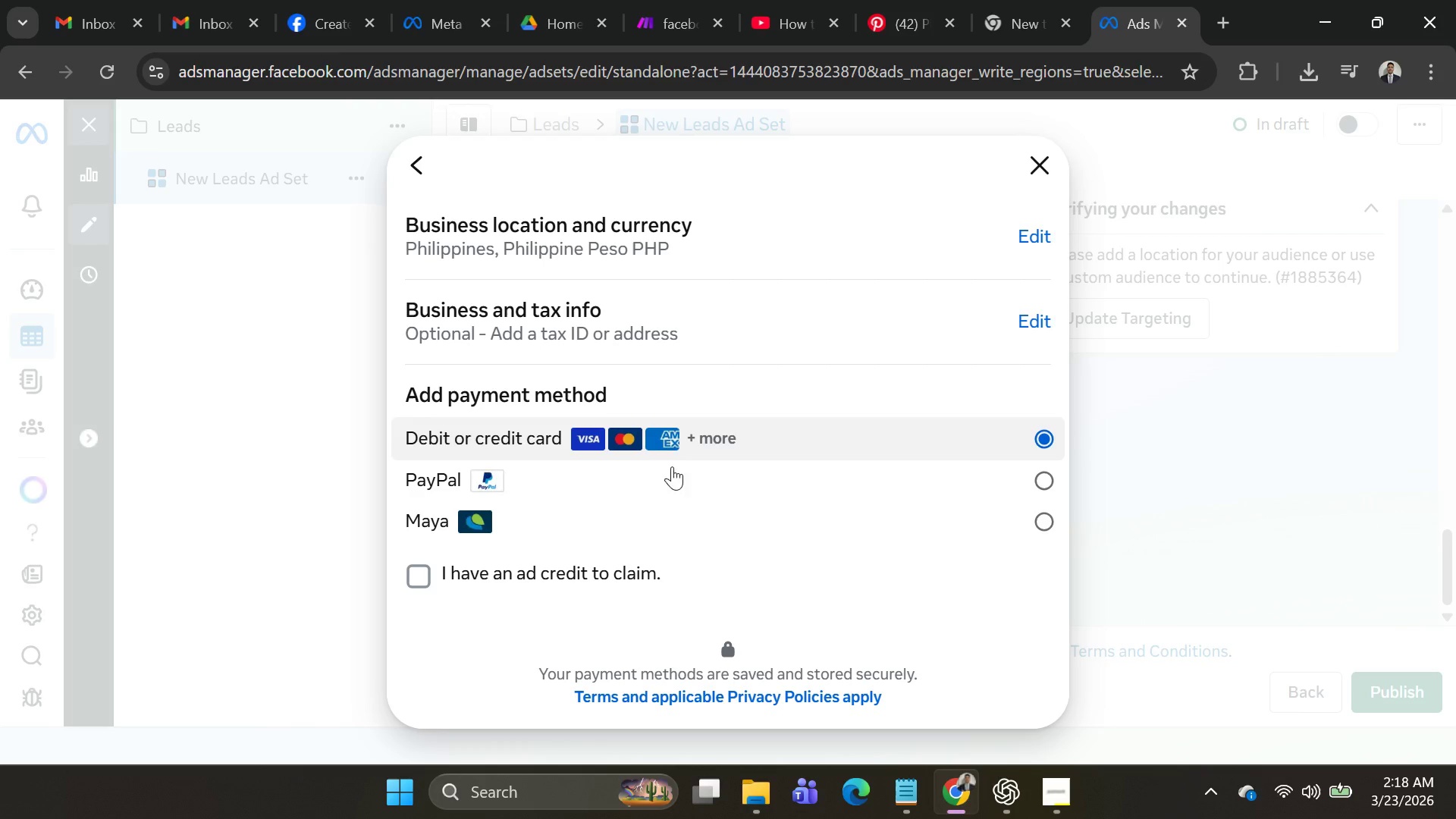 
wait(5.5)
 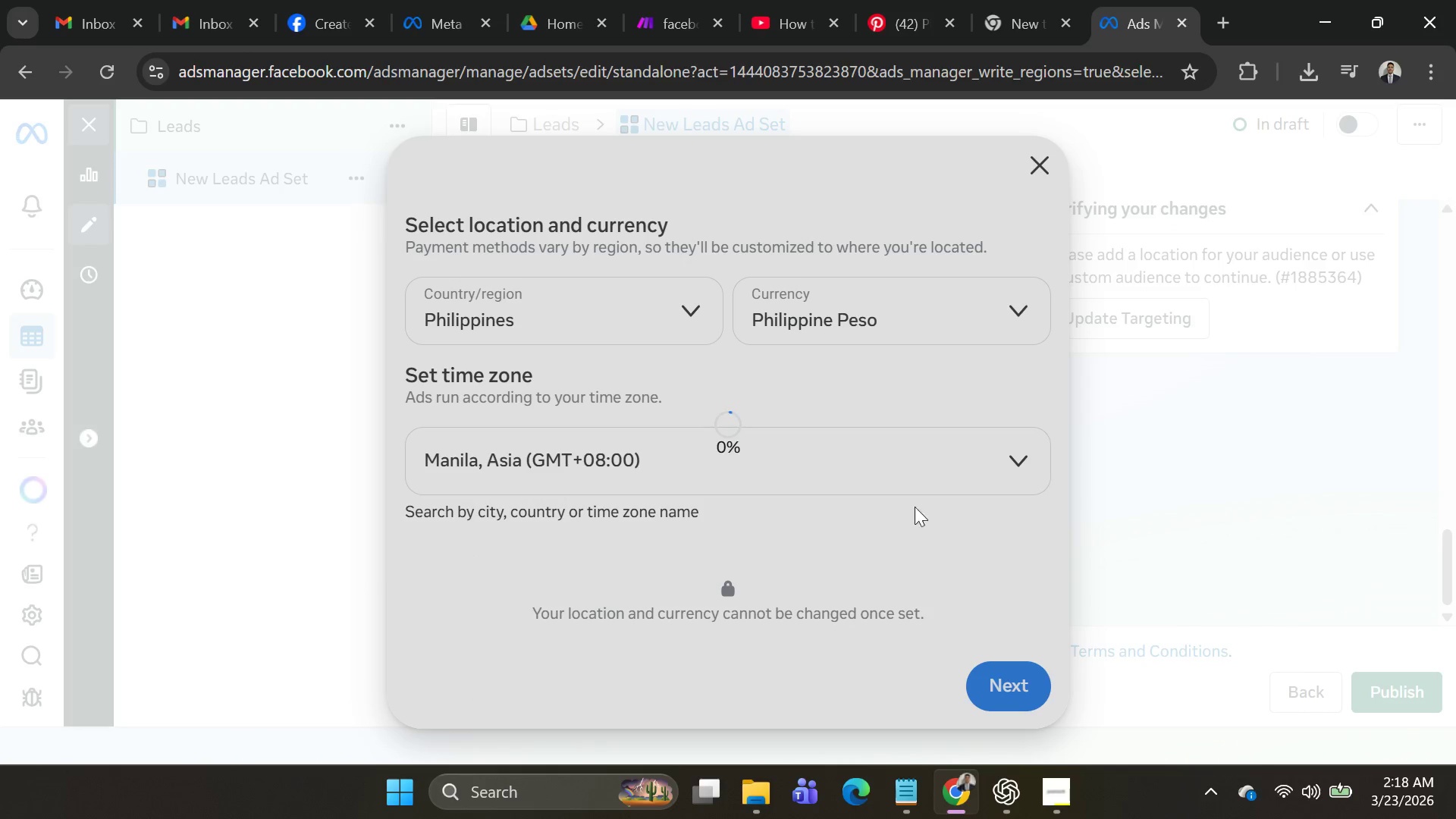 
left_click([423, 586])
 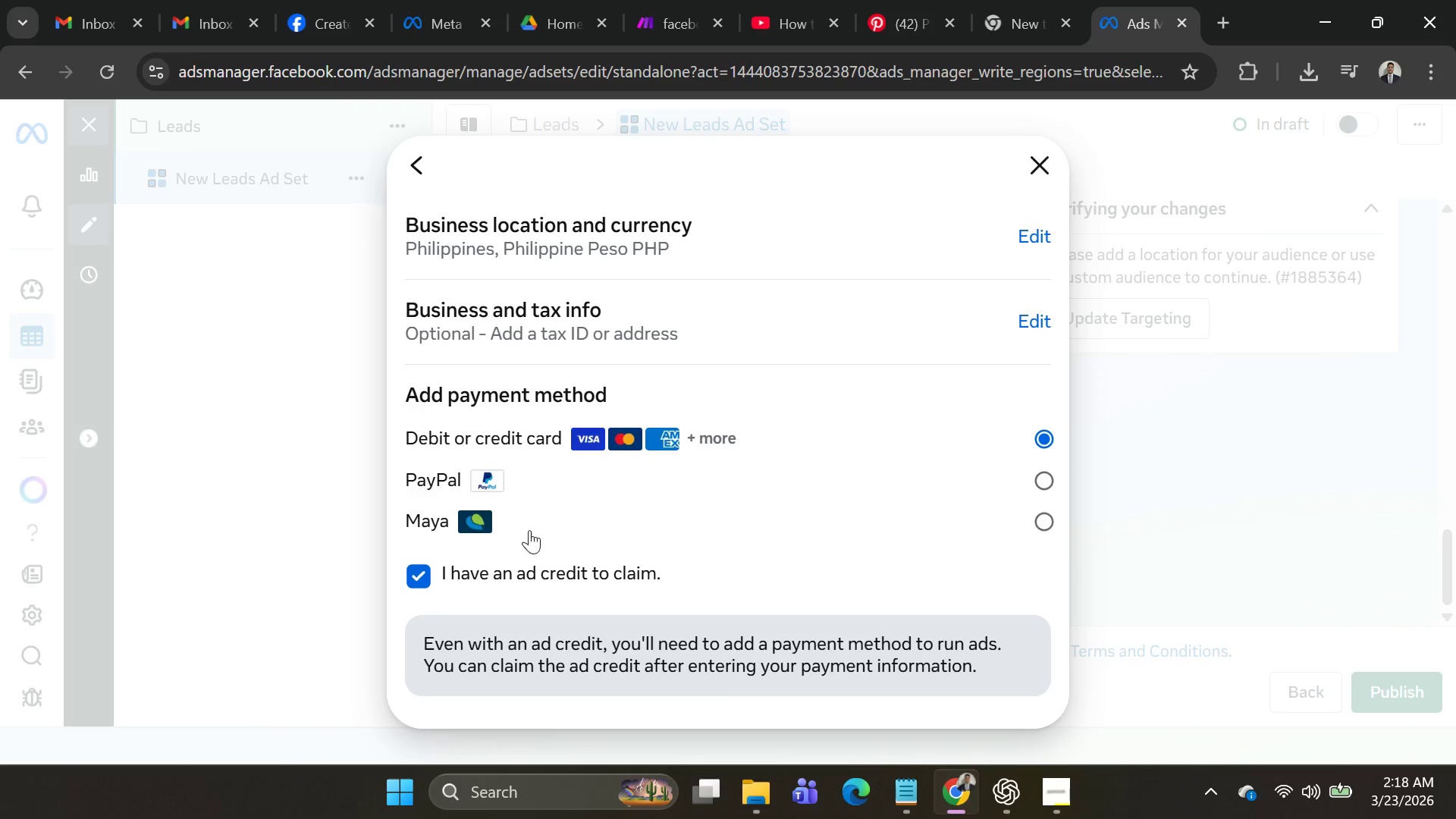 
scroll: coordinate [576, 526], scroll_direction: down, amount: 2.0
 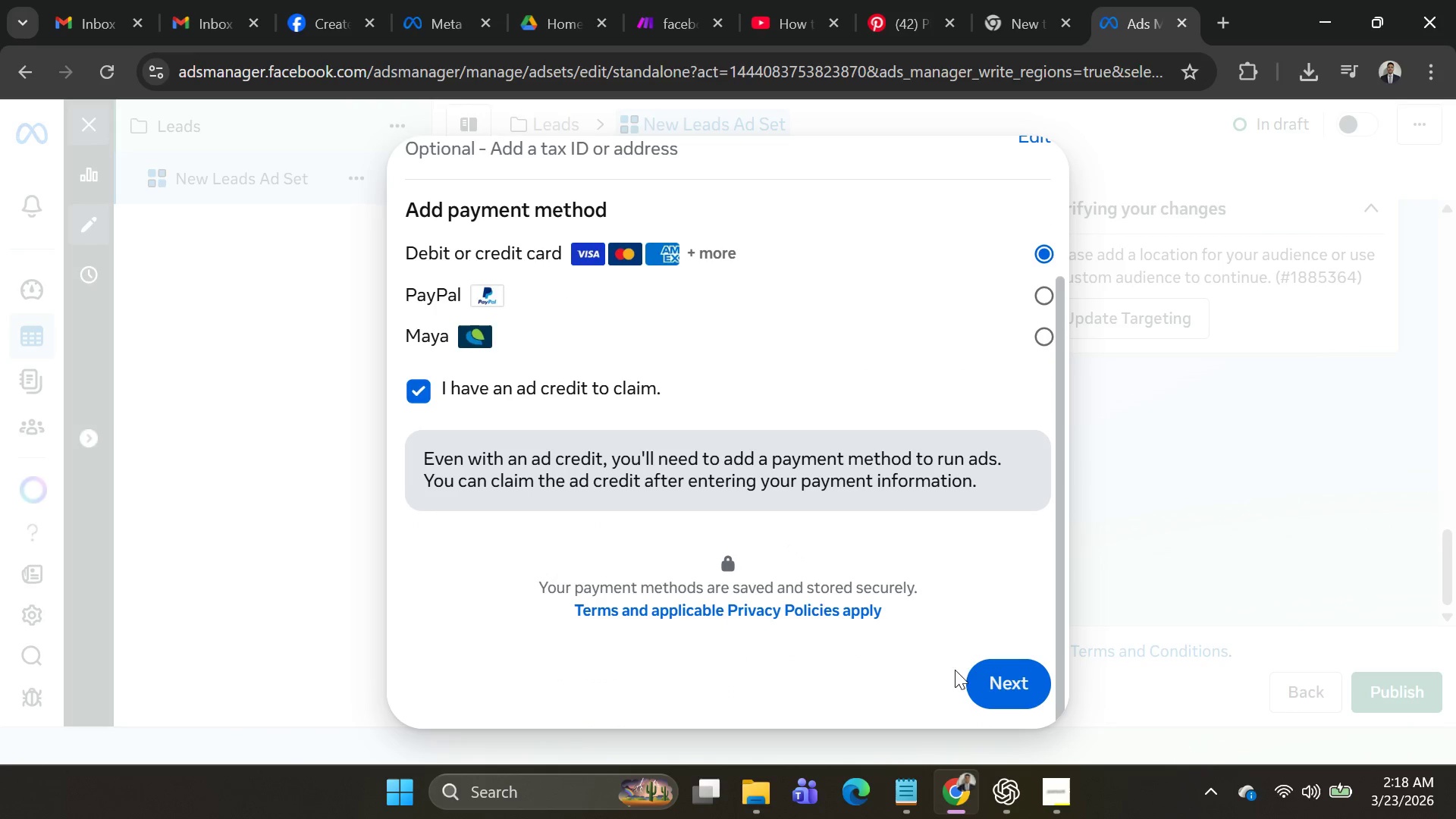 
left_click([986, 674])
 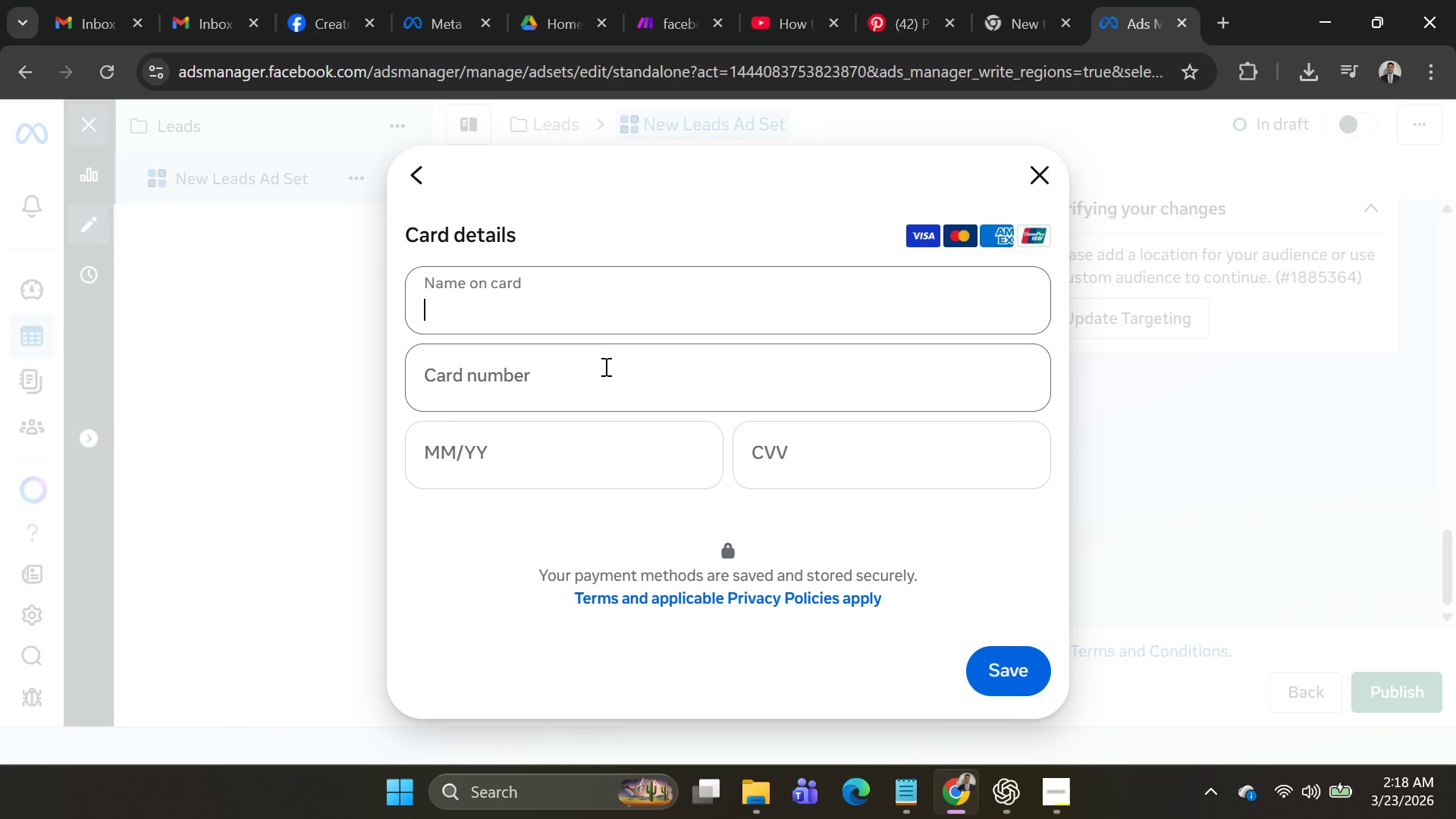 
left_click([412, 177])
 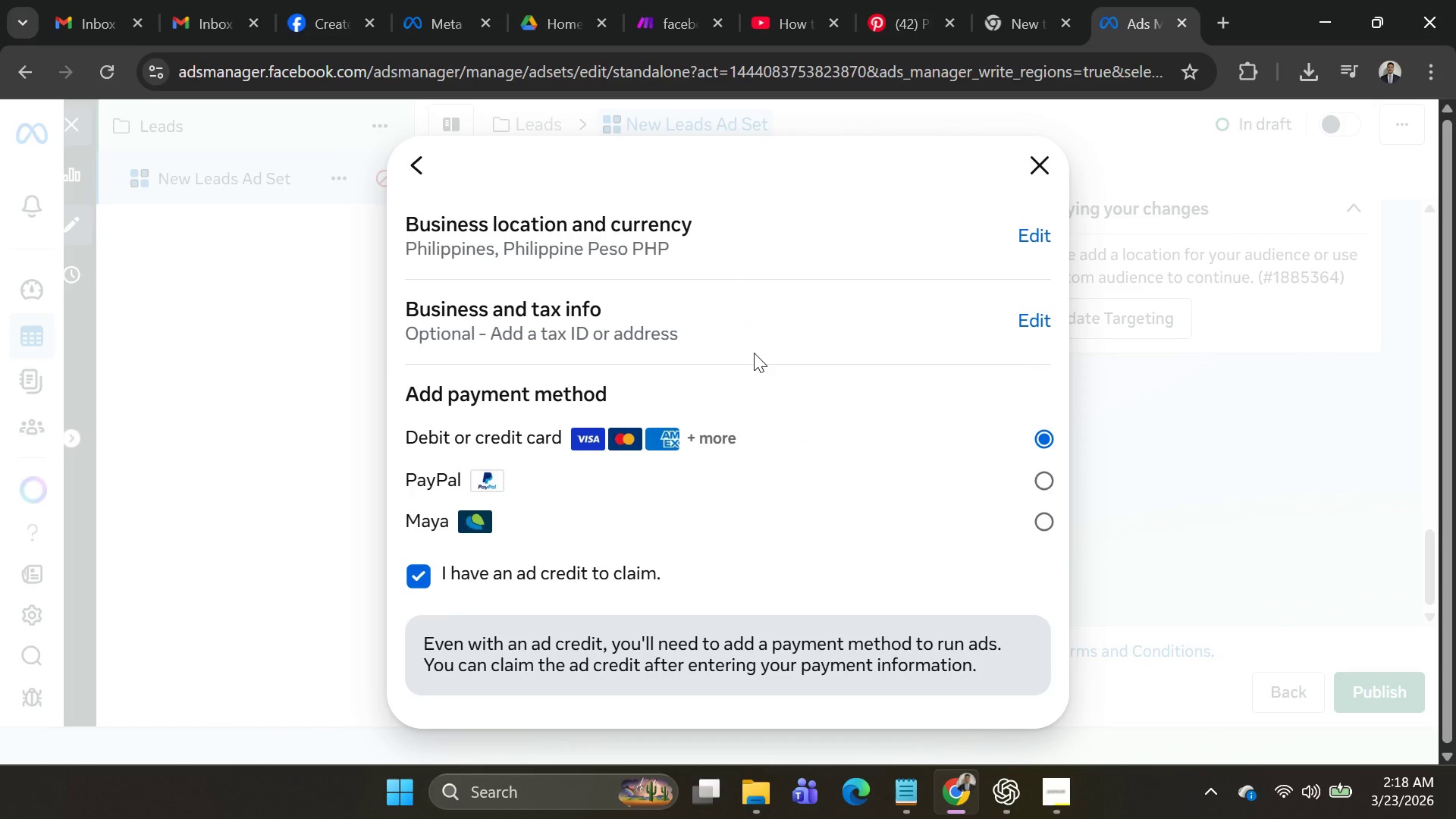 
scroll: coordinate [833, 331], scroll_direction: down, amount: 2.0
 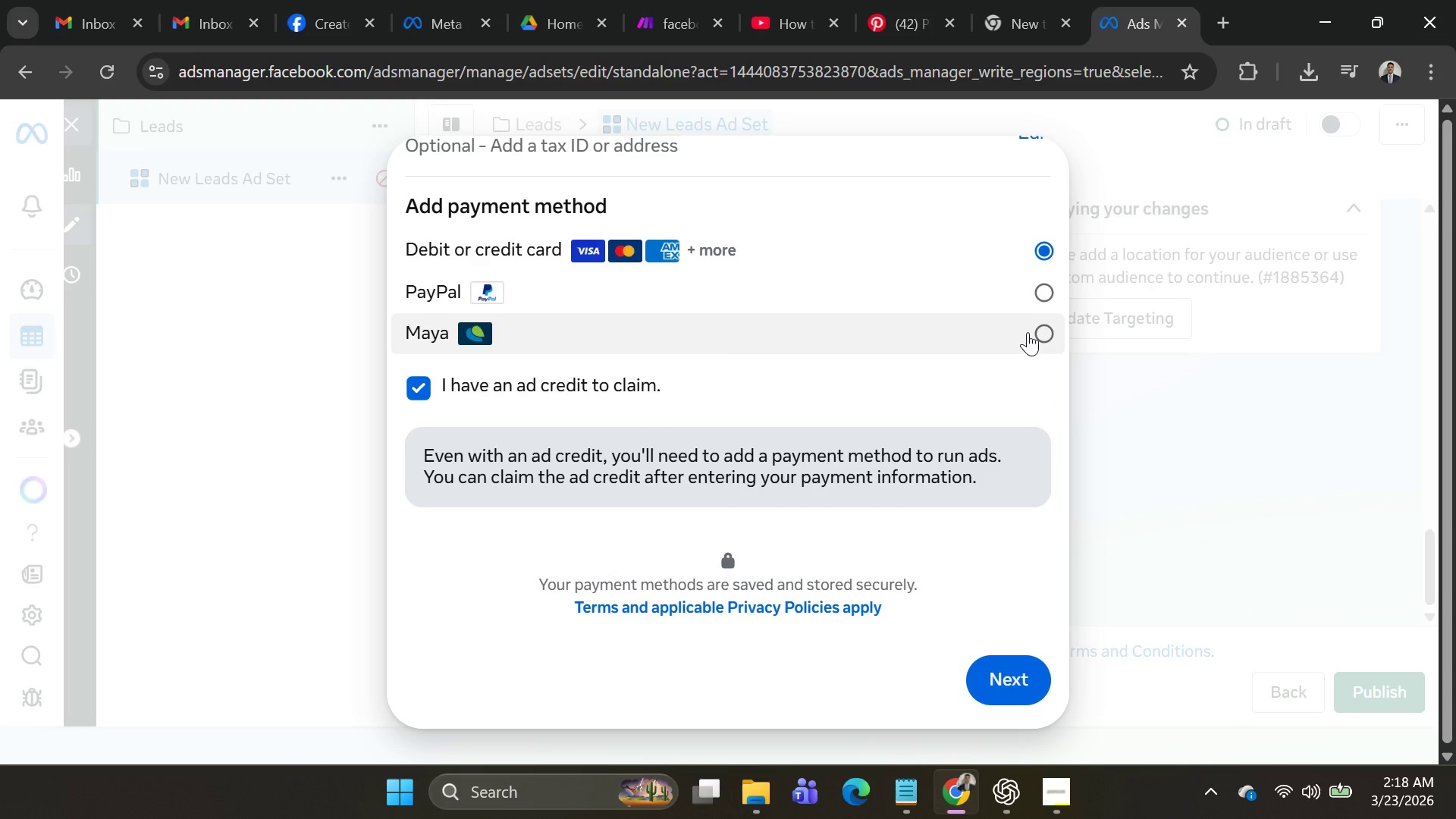 
left_click([1040, 294])
 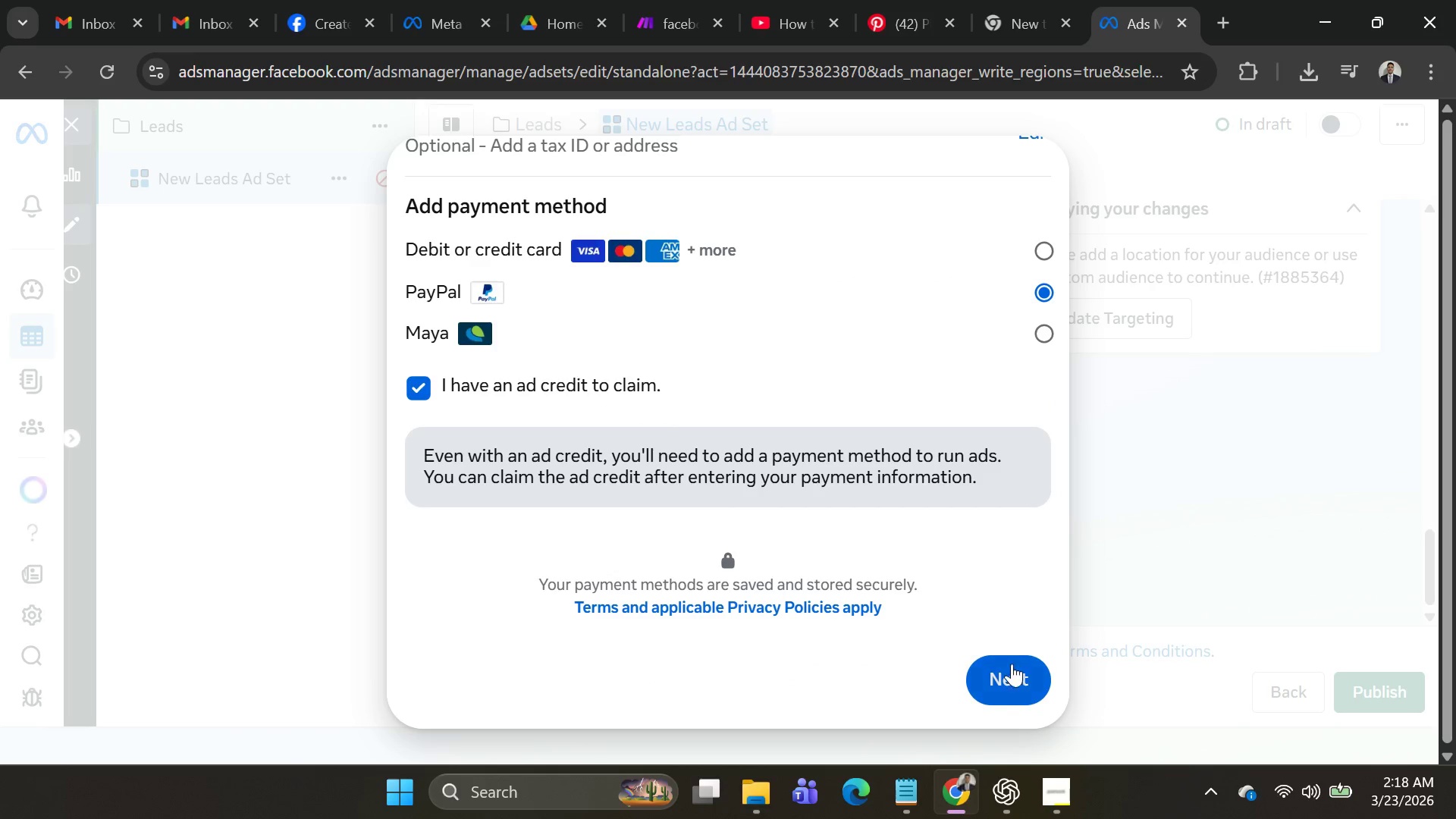 
left_click([1012, 682])
 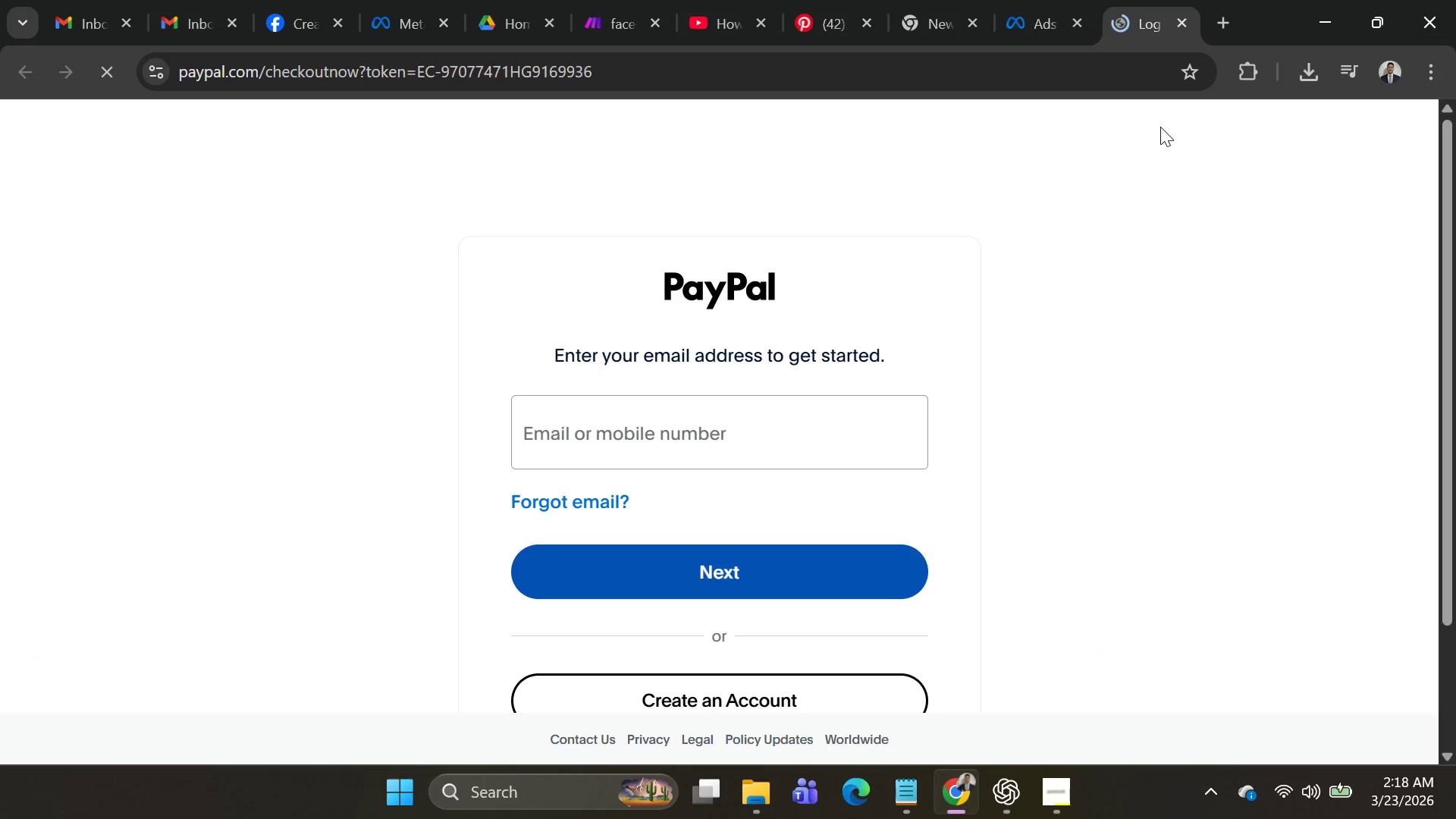 
wait(6.03)
 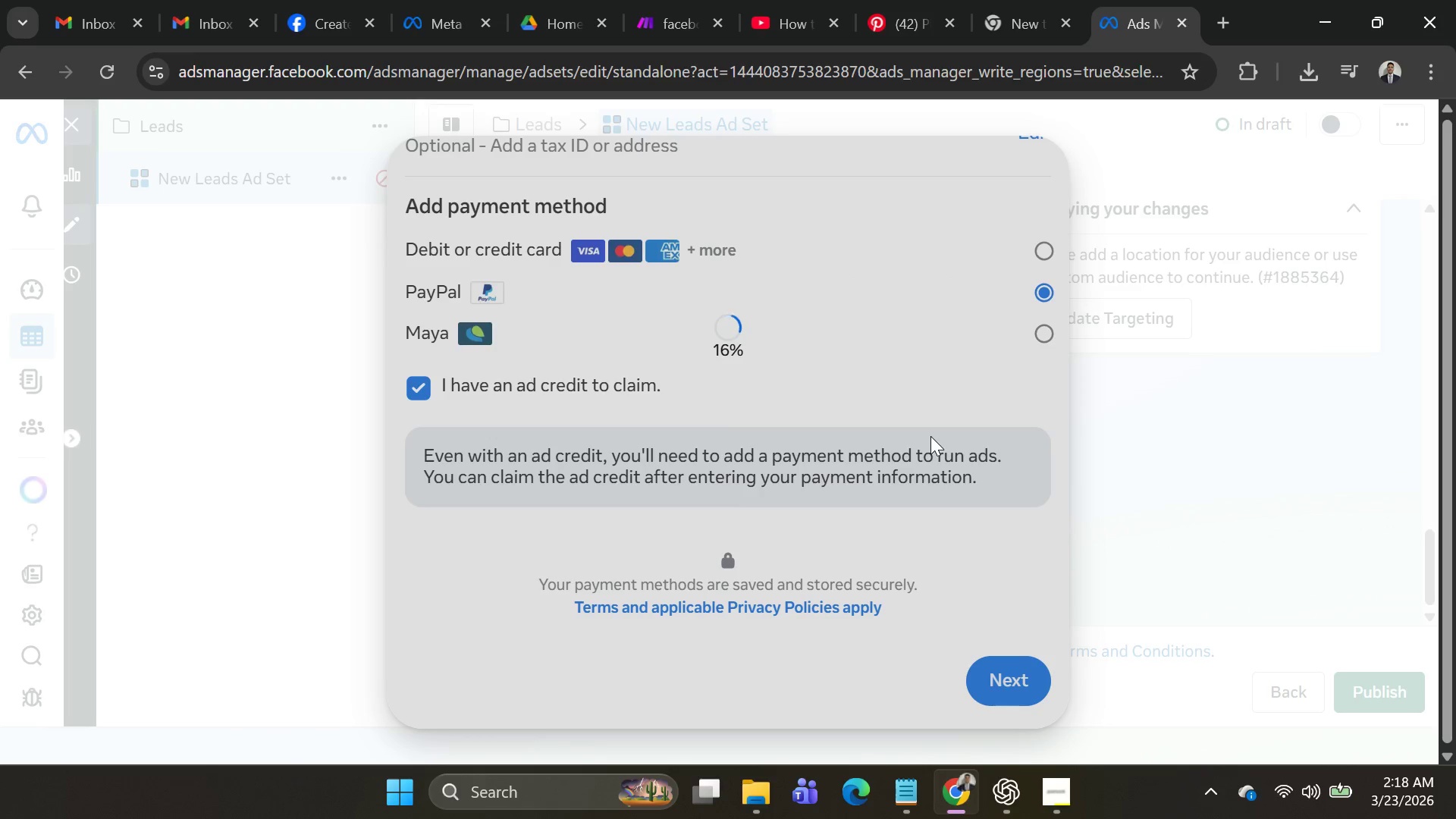 
scroll: coordinate [1090, 269], scroll_direction: down, amount: 4.0
 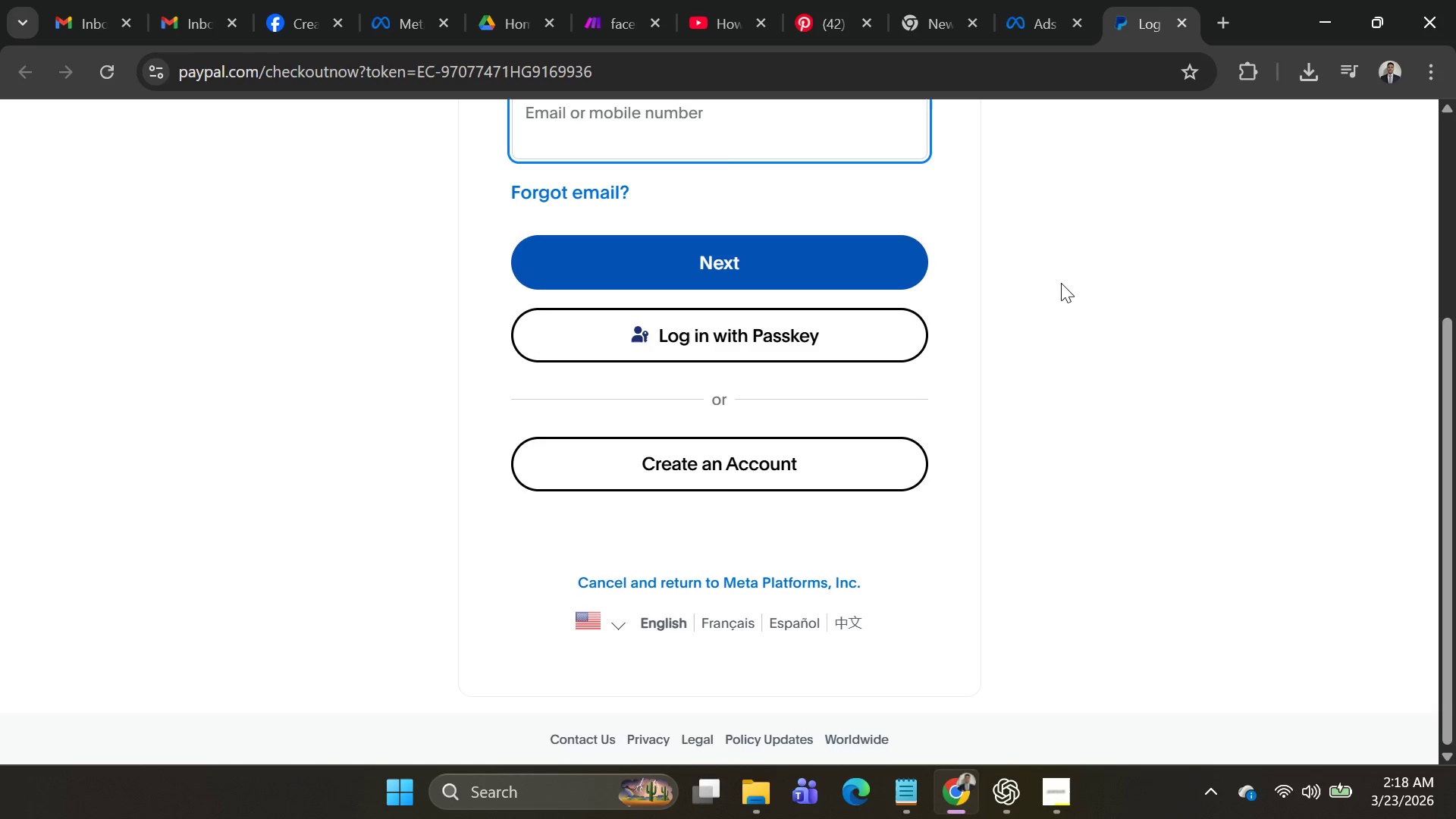 
scroll: coordinate [1050, 293], scroll_direction: up, amount: 3.0
 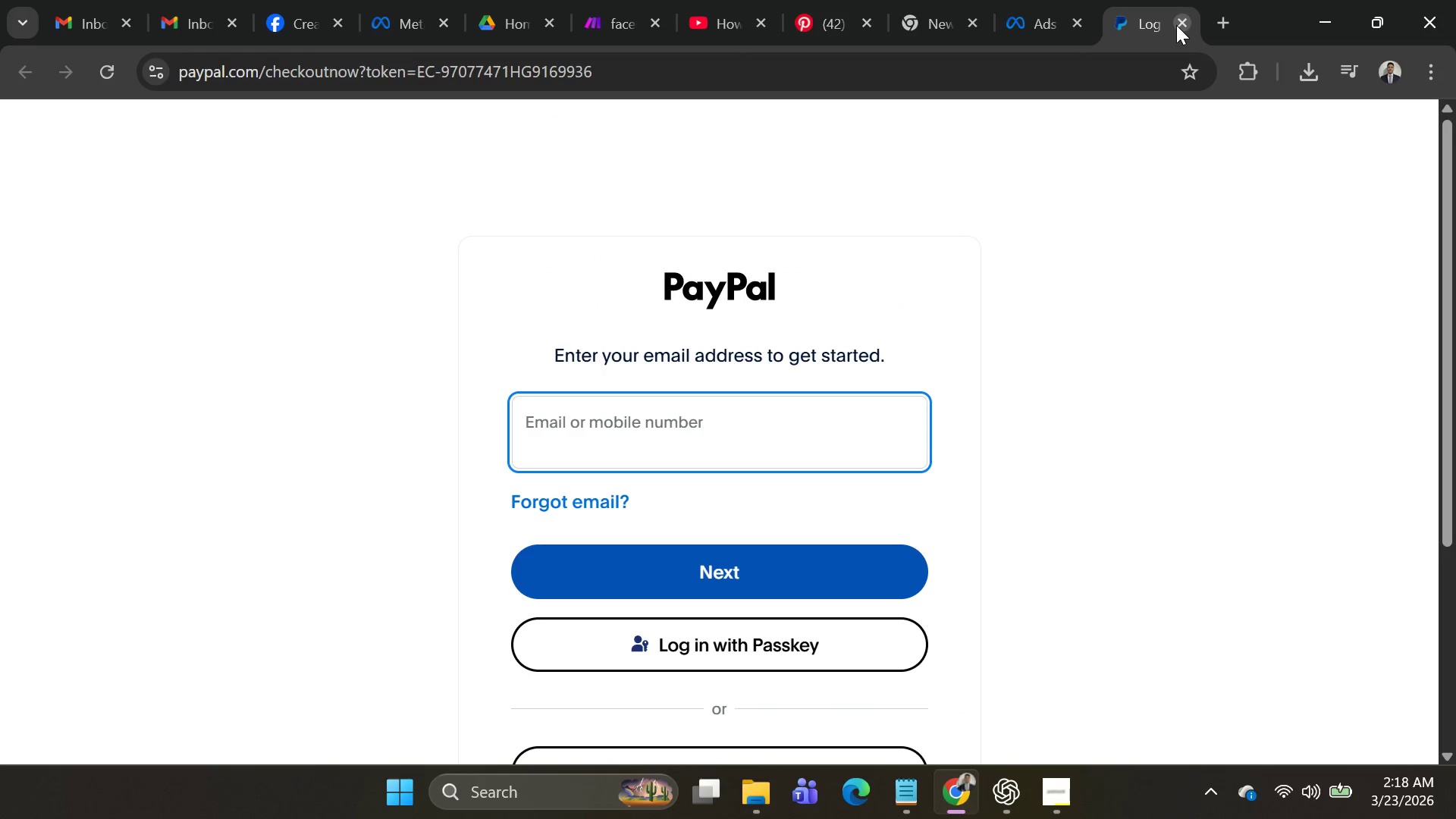 
left_click([1176, 25])
 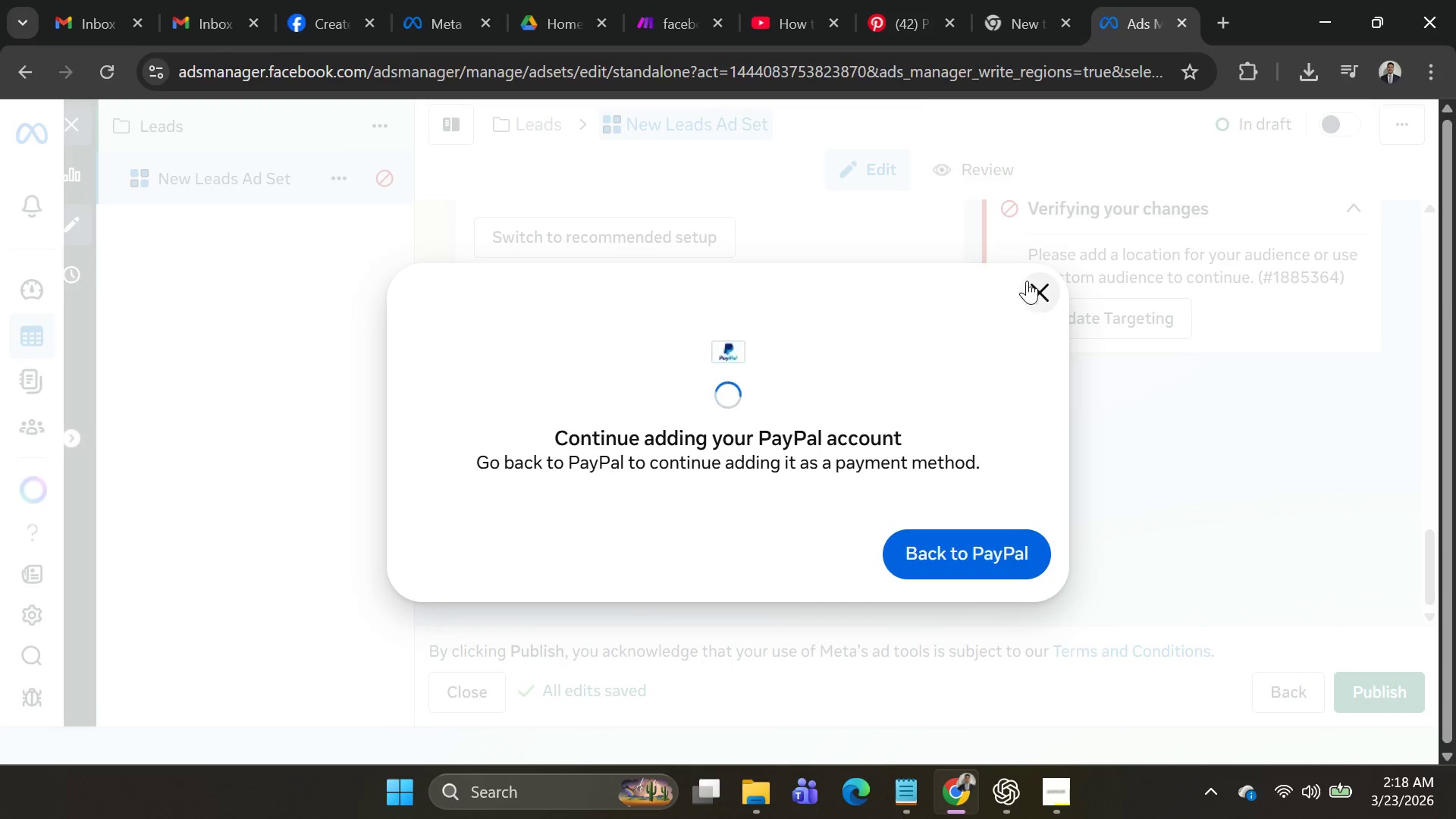 
left_click([1032, 297])
 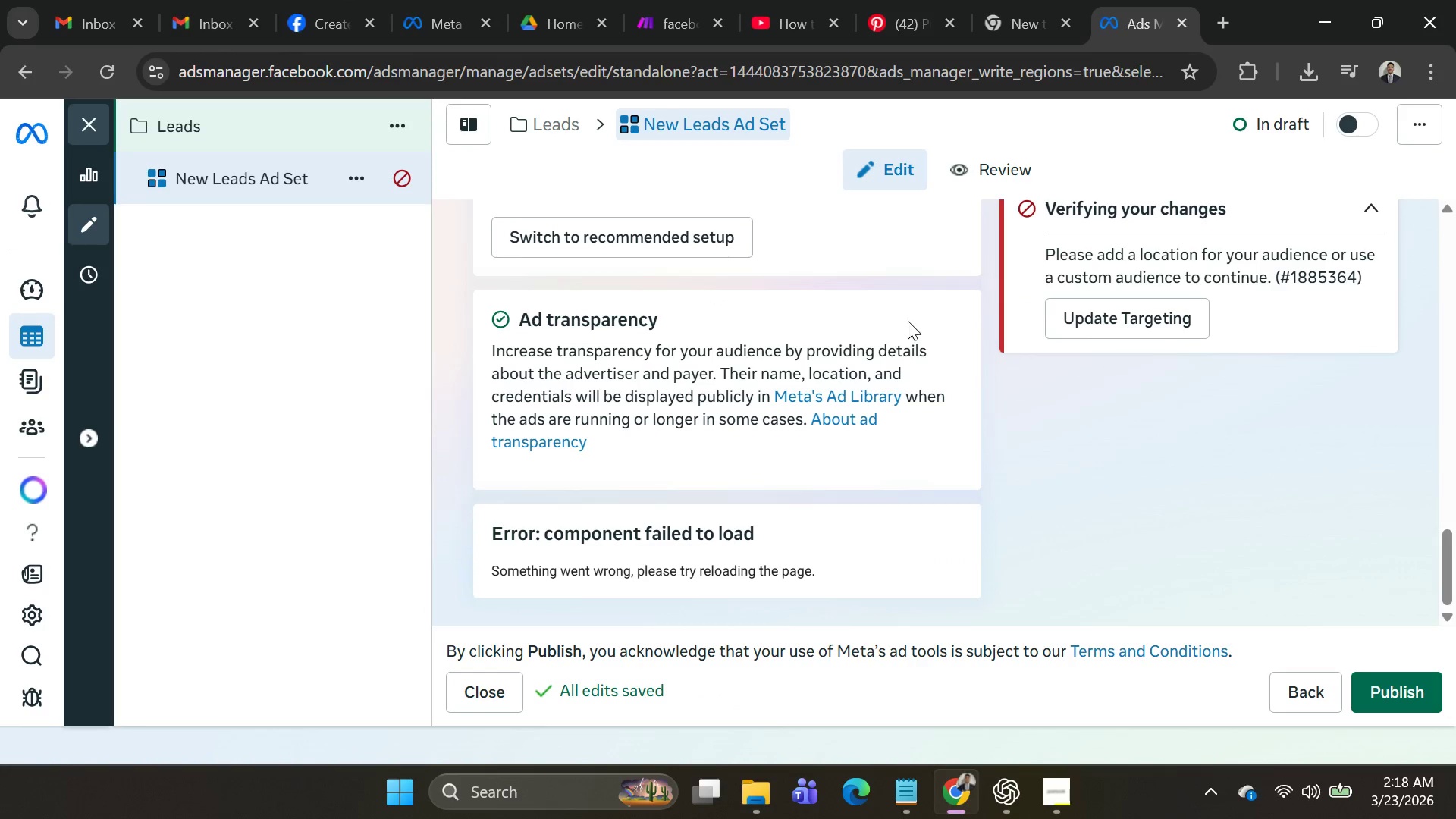 
scroll: coordinate [823, 354], scroll_direction: up, amount: 21.0
 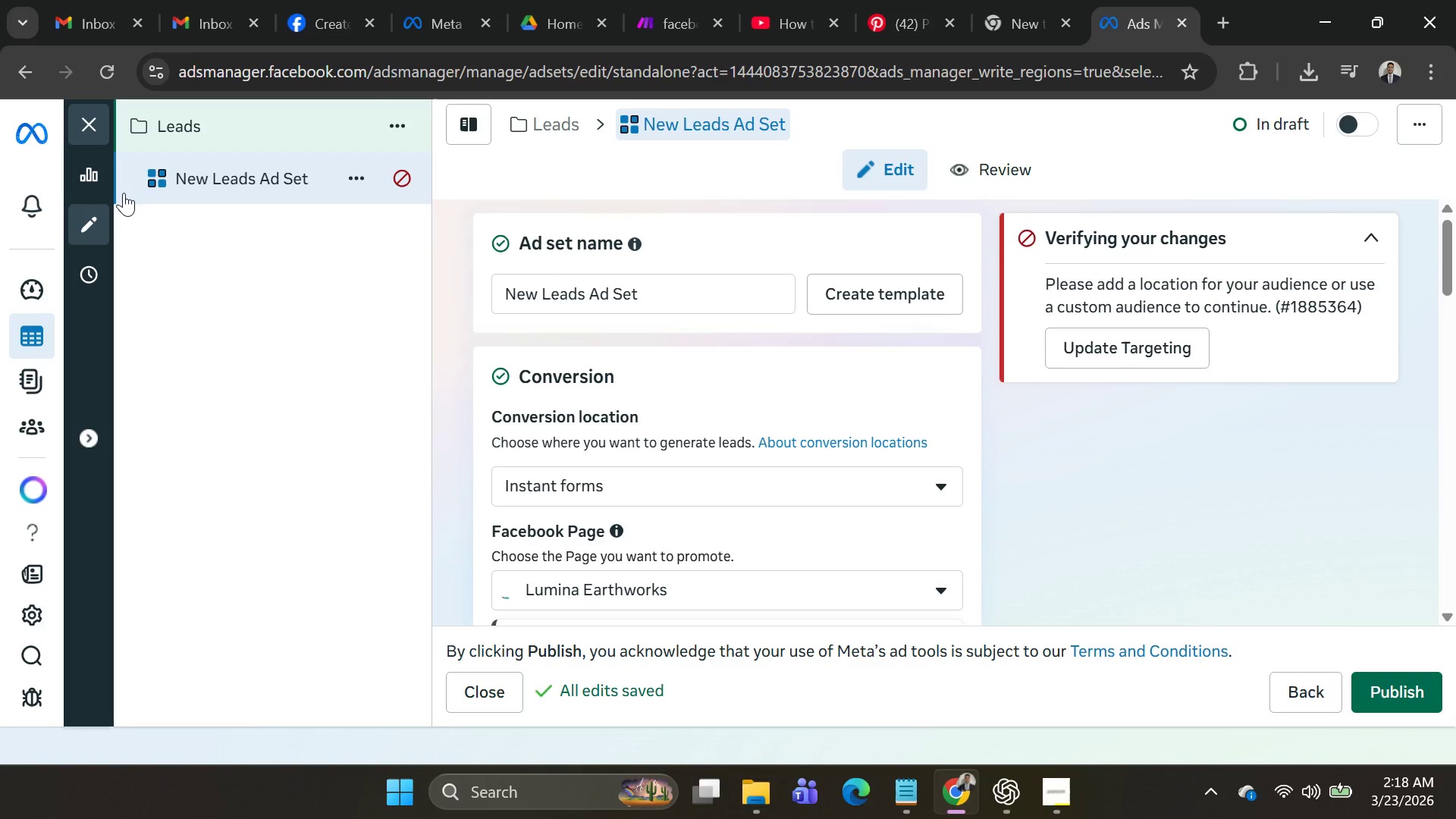 
wait(7.1)
 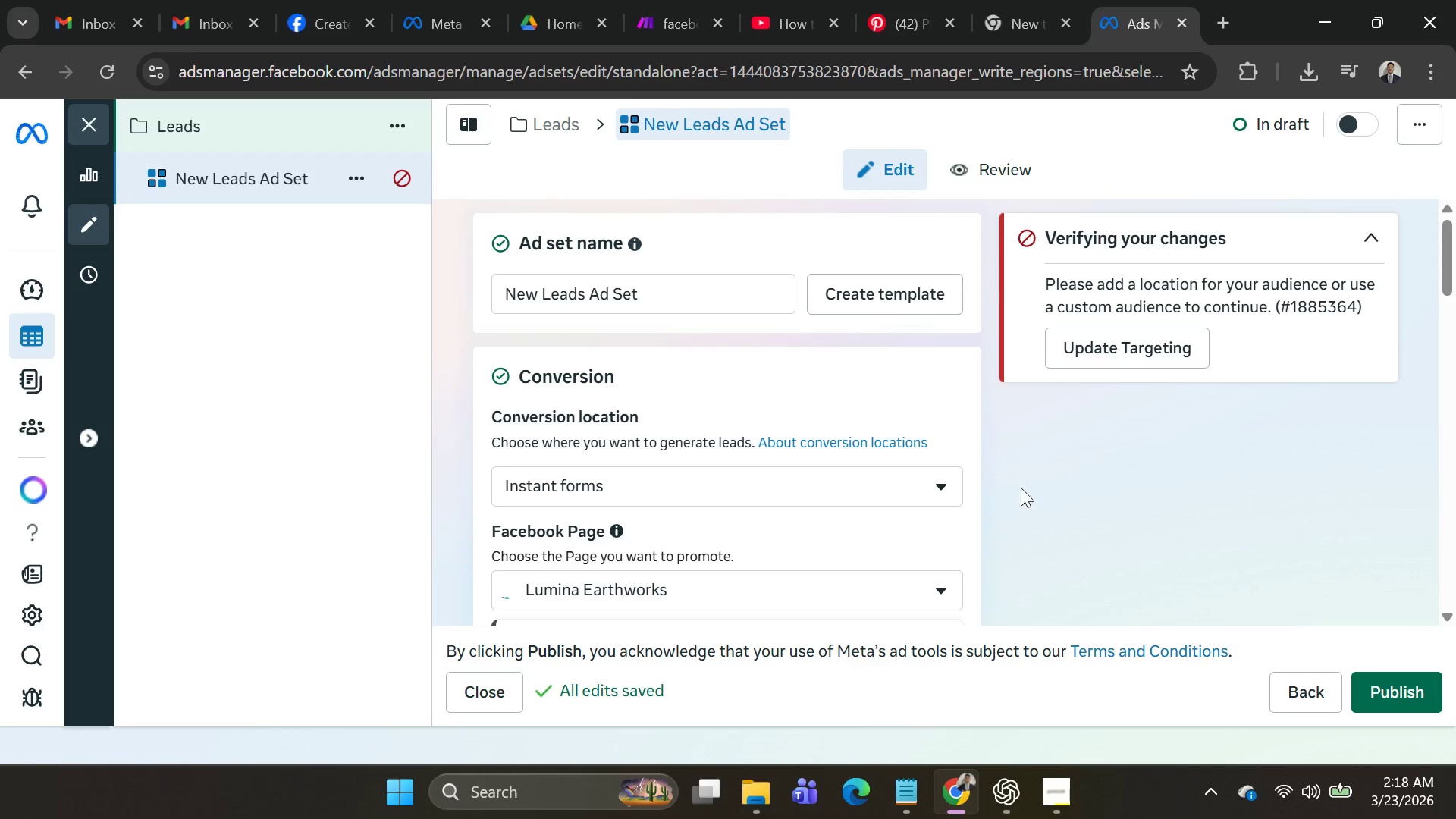 
mouse_move([349, 180])
 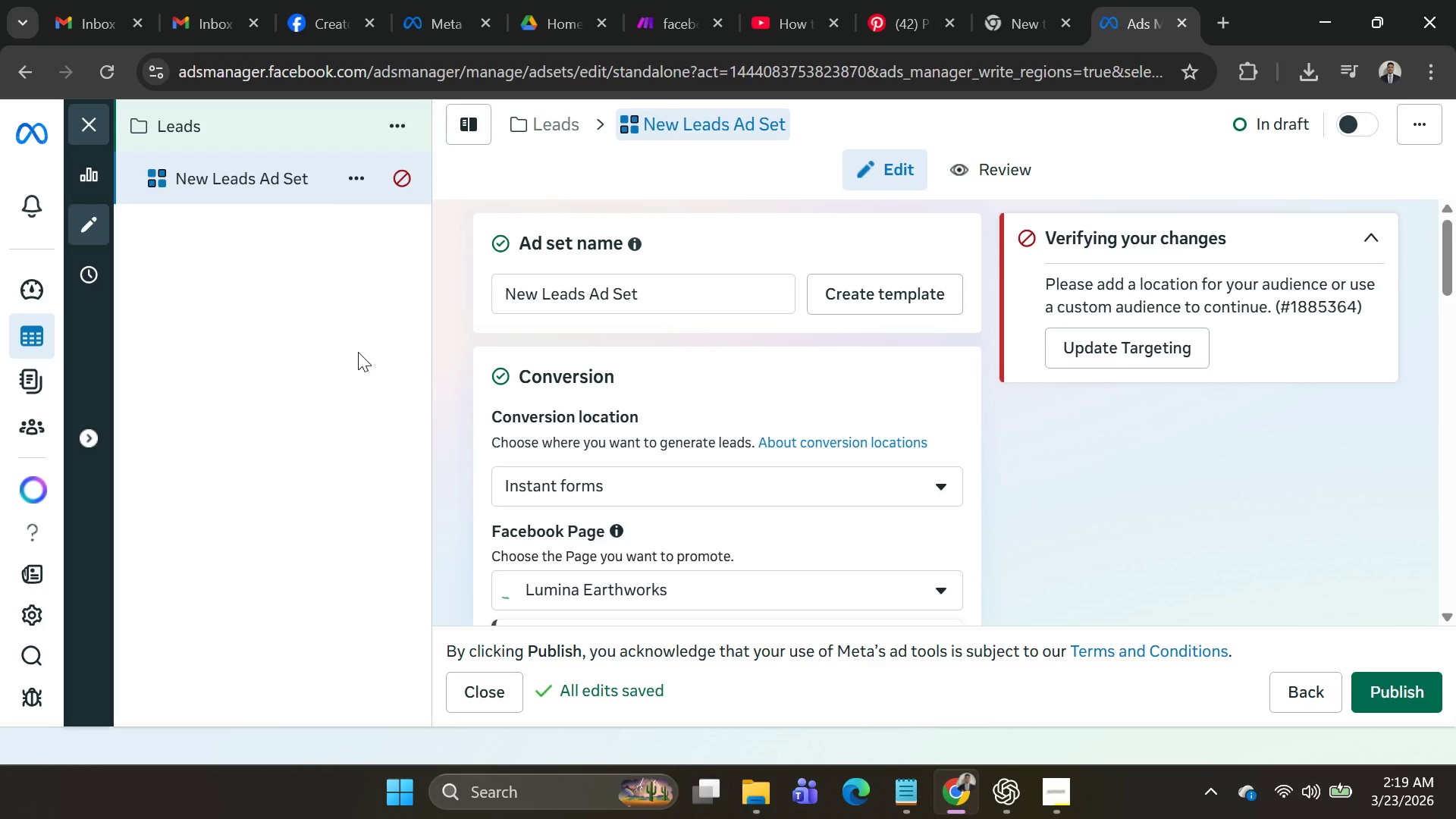 
wait(26.21)
 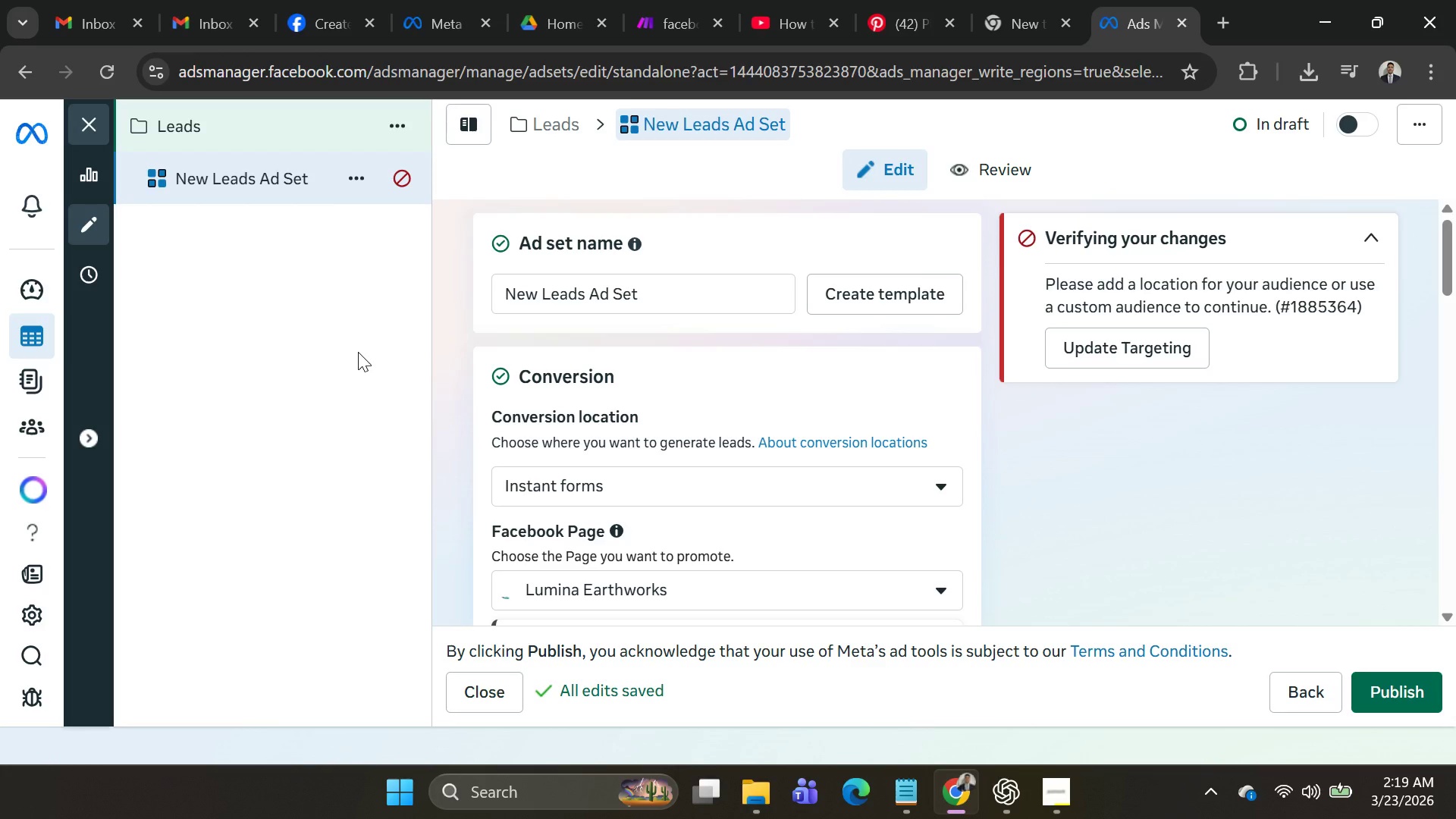 
left_click([23, 77])
 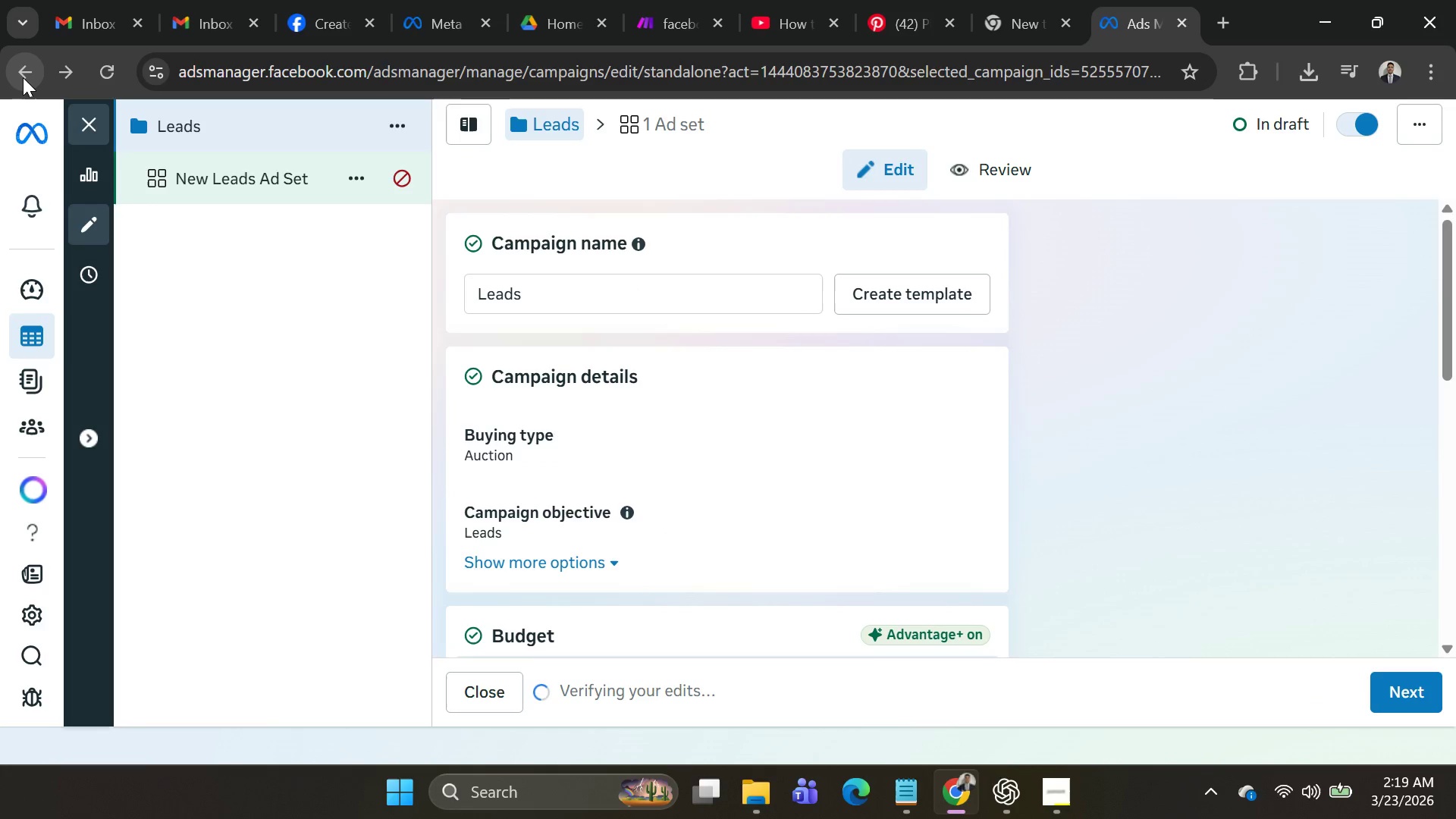 
left_click([23, 77])
 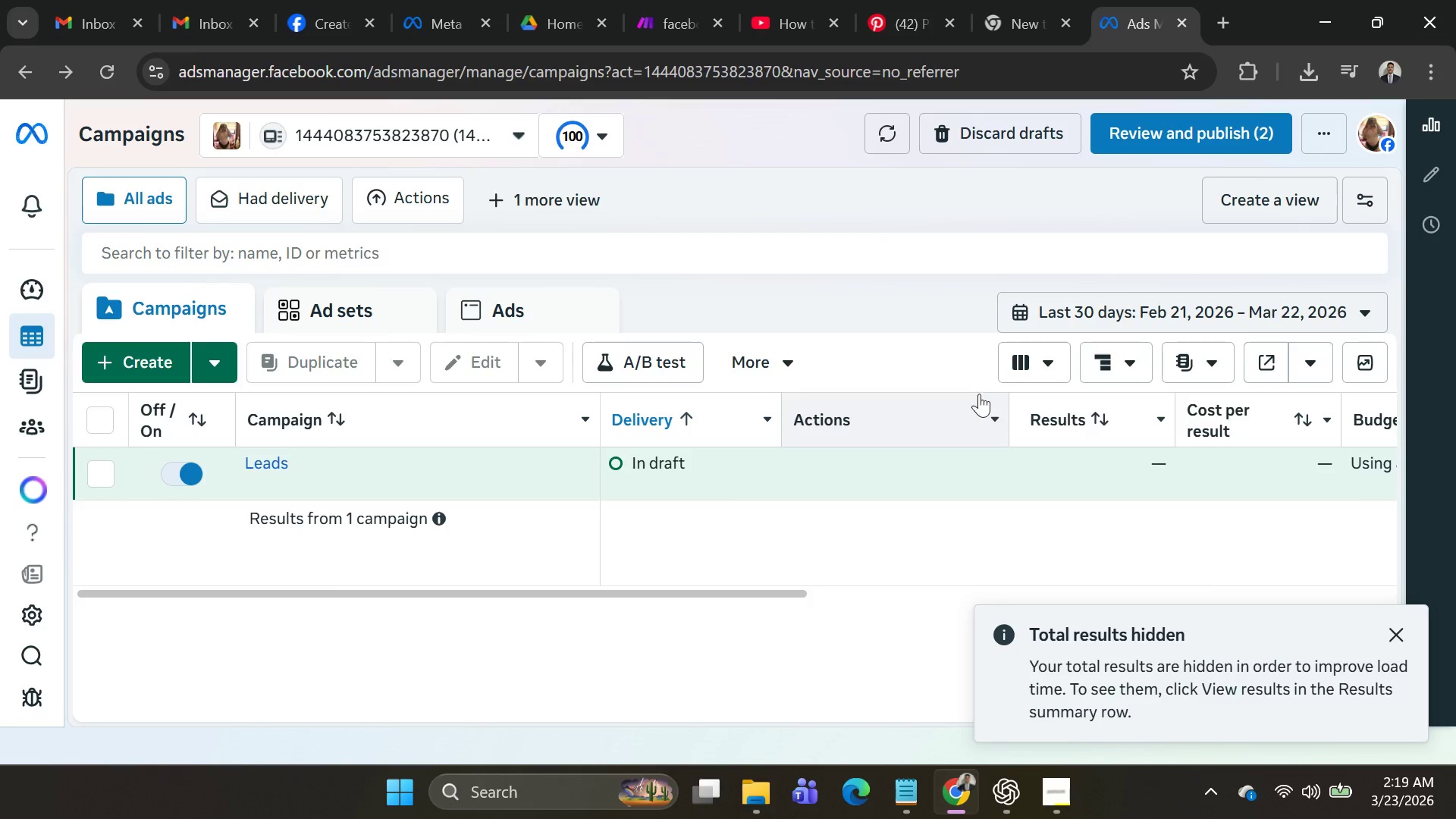 
wait(10.0)
 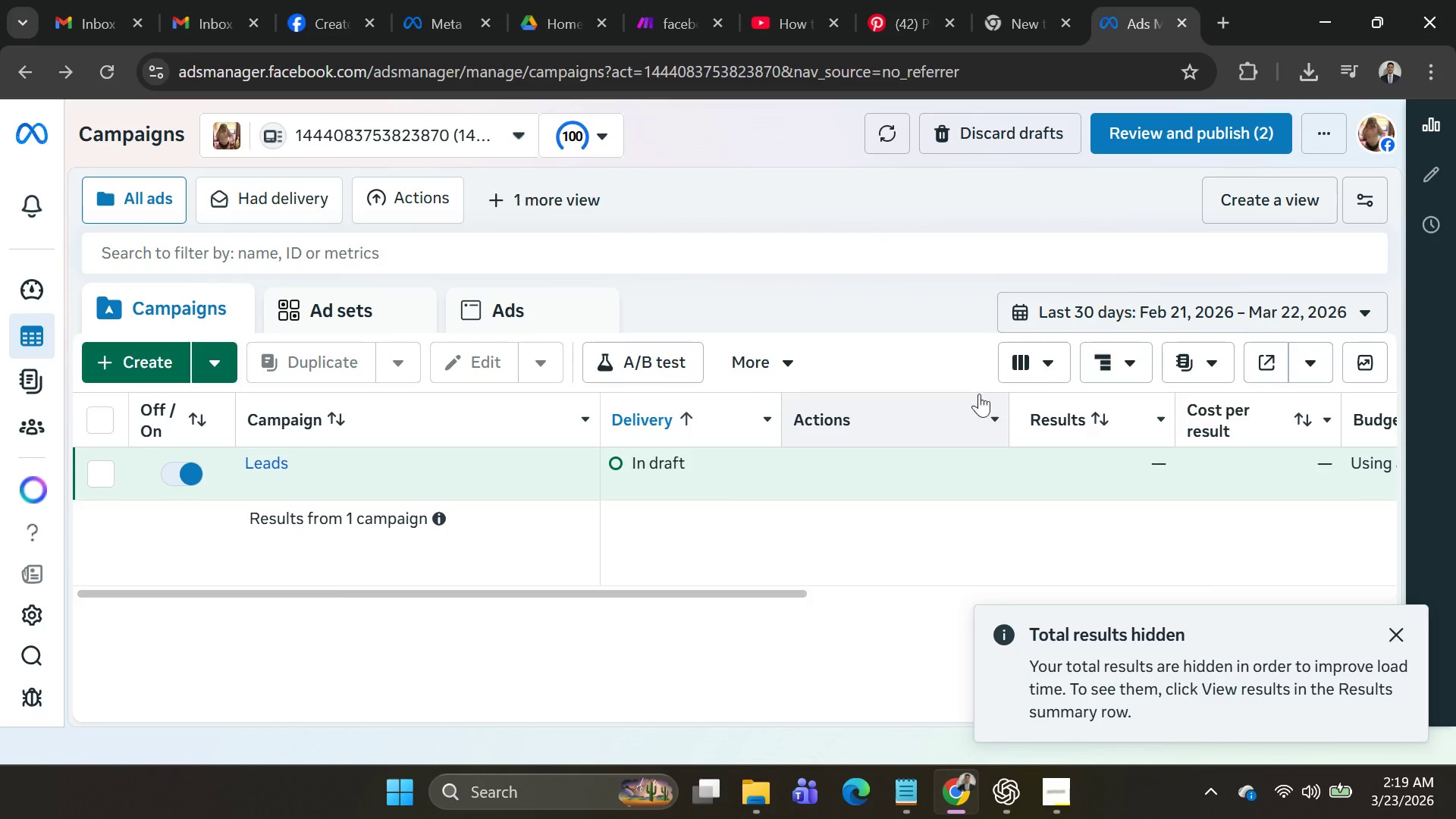 
scroll: coordinate [171, 458], scroll_direction: down, amount: 2.0
 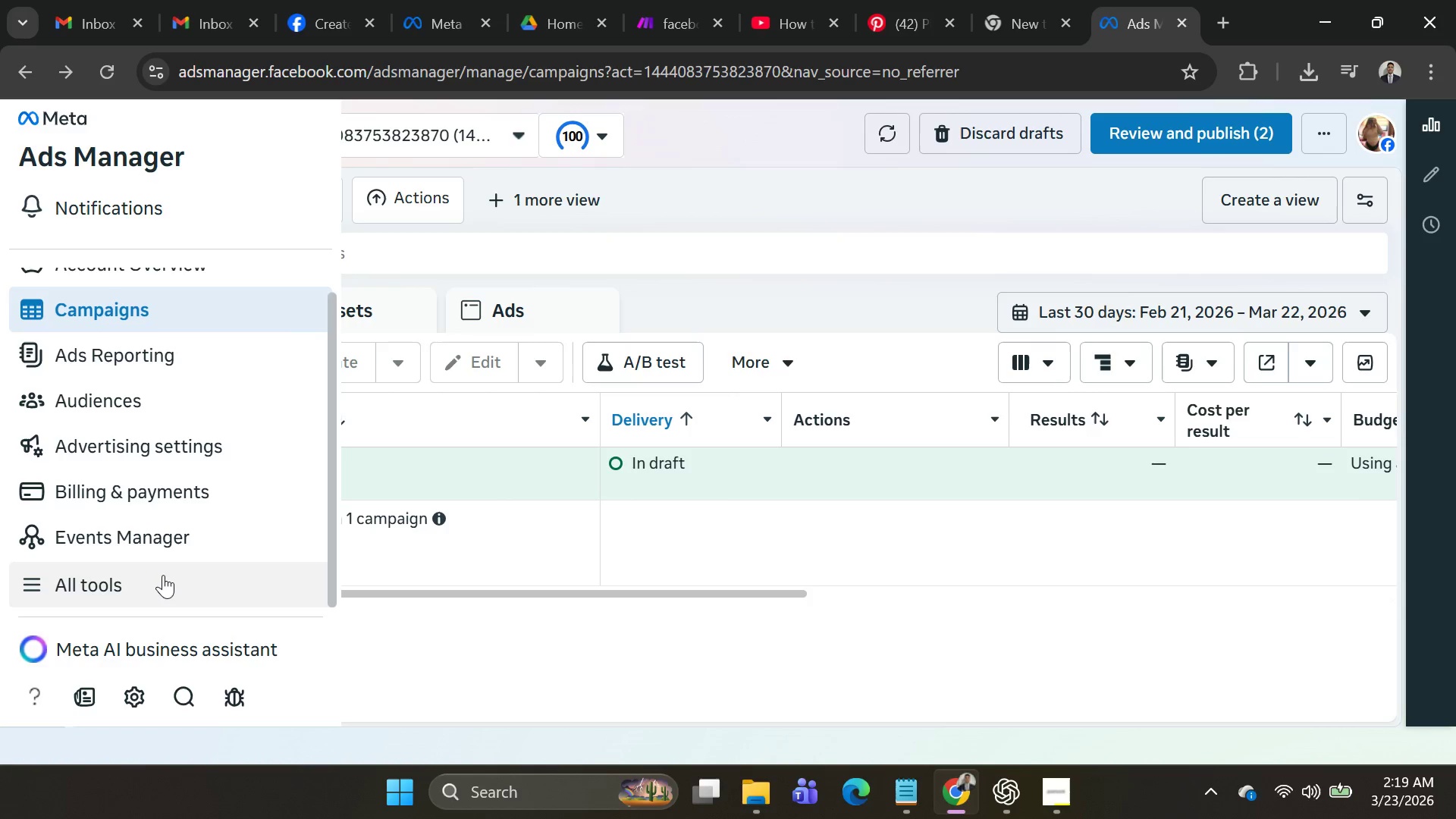 
scroll: coordinate [169, 574], scroll_direction: up, amount: 3.0
 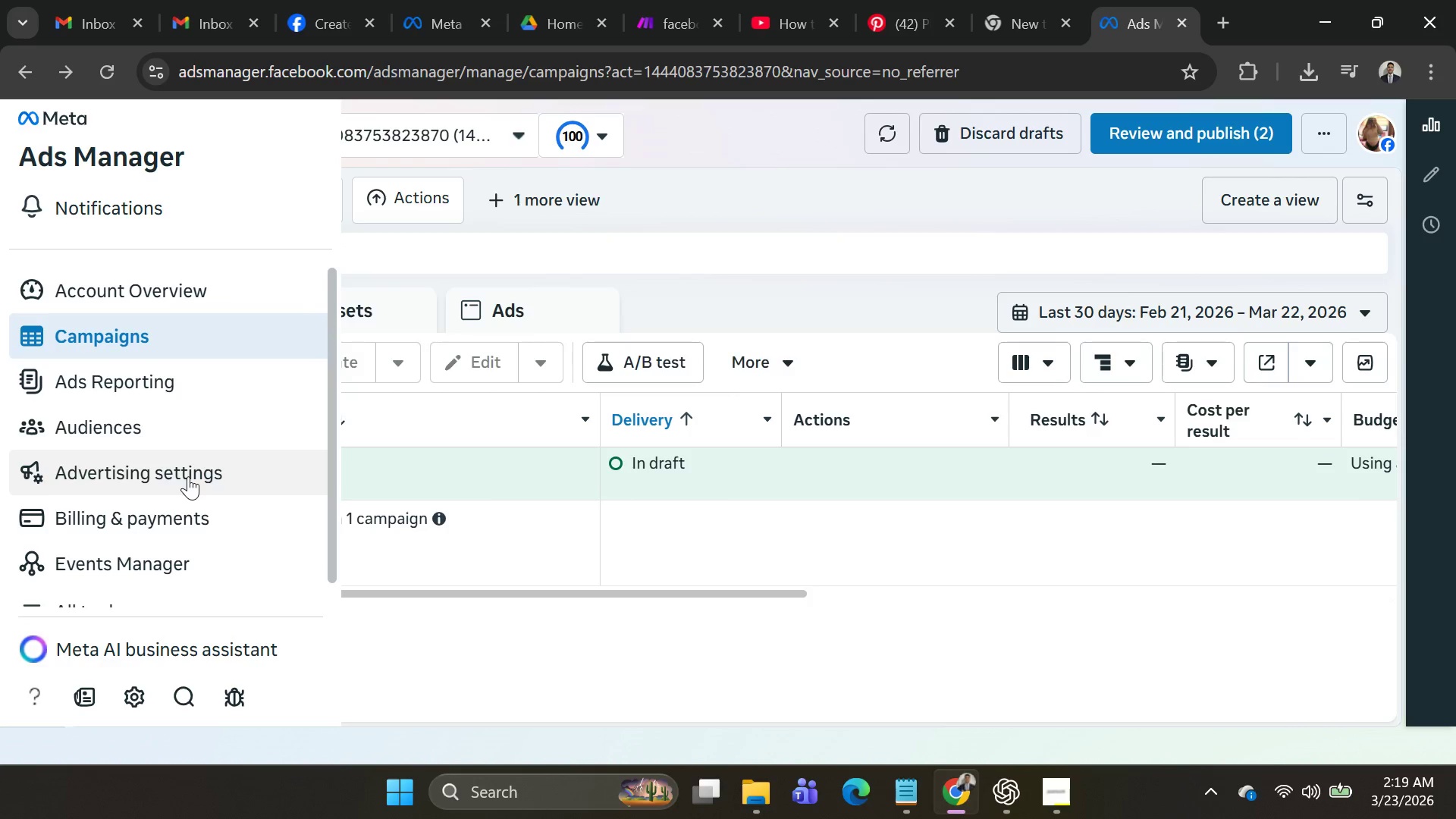 
wait(6.31)
 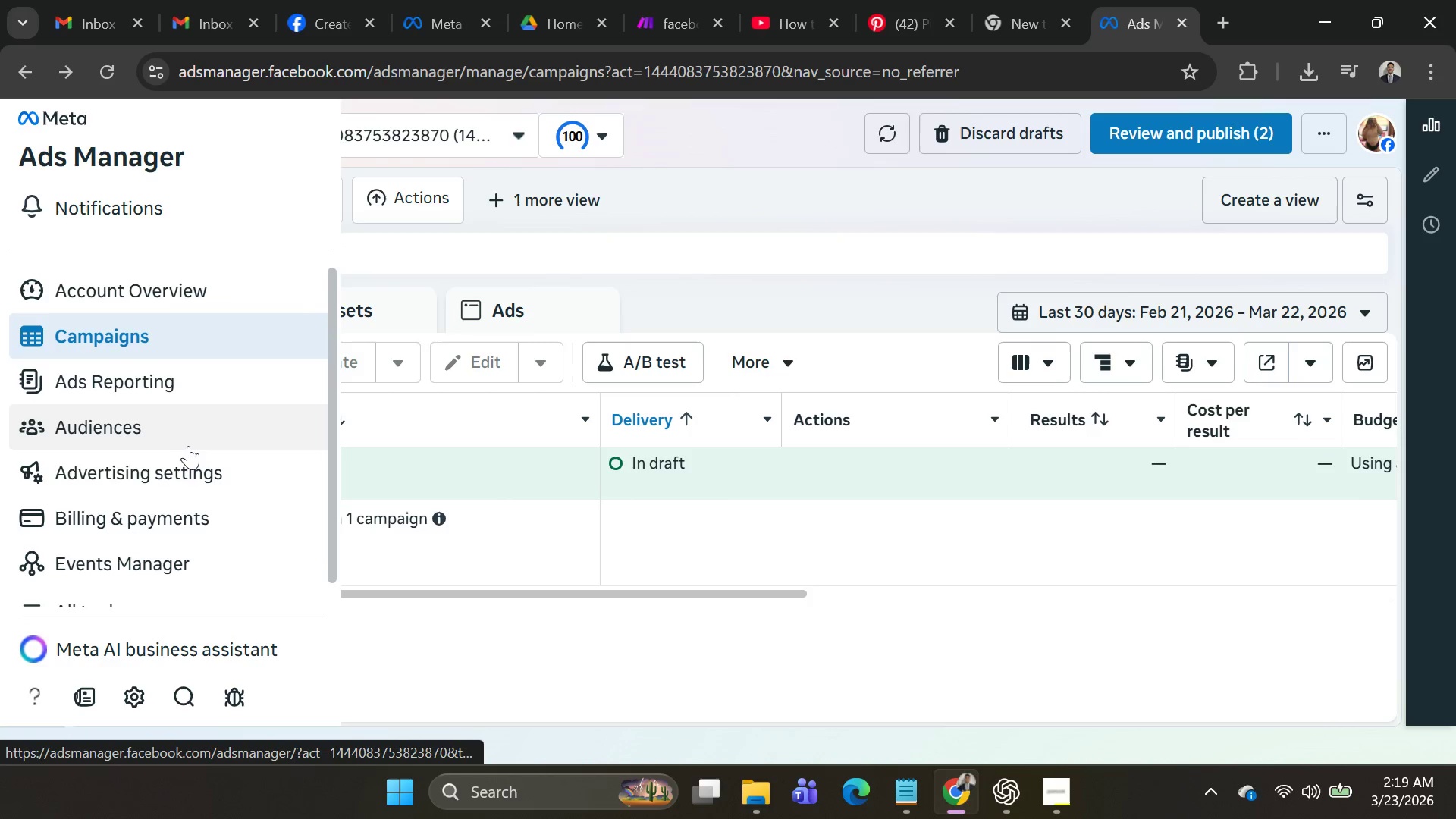 
scroll: coordinate [198, 483], scroll_direction: up, amount: 2.0
 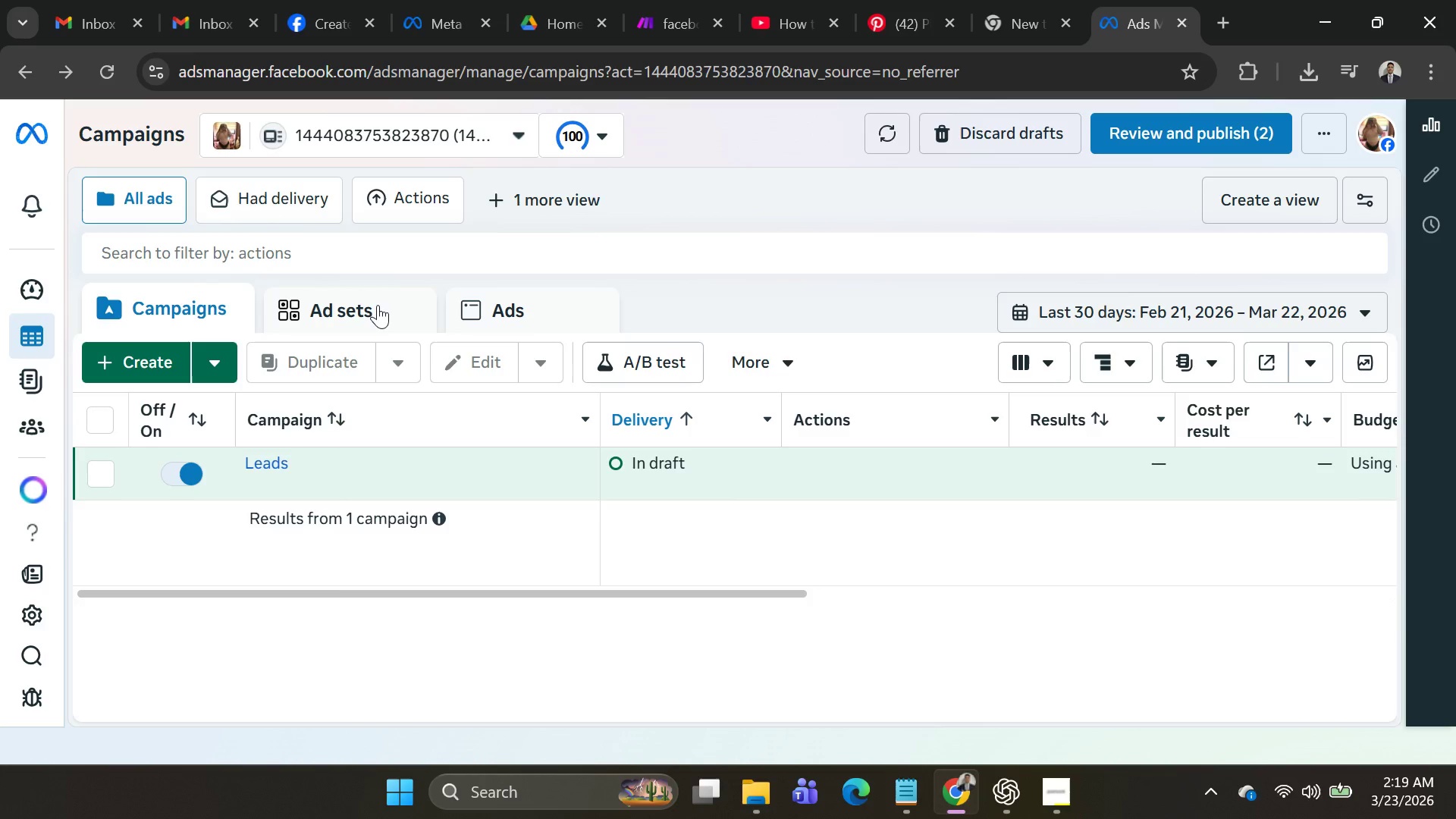 
wait(5.31)
 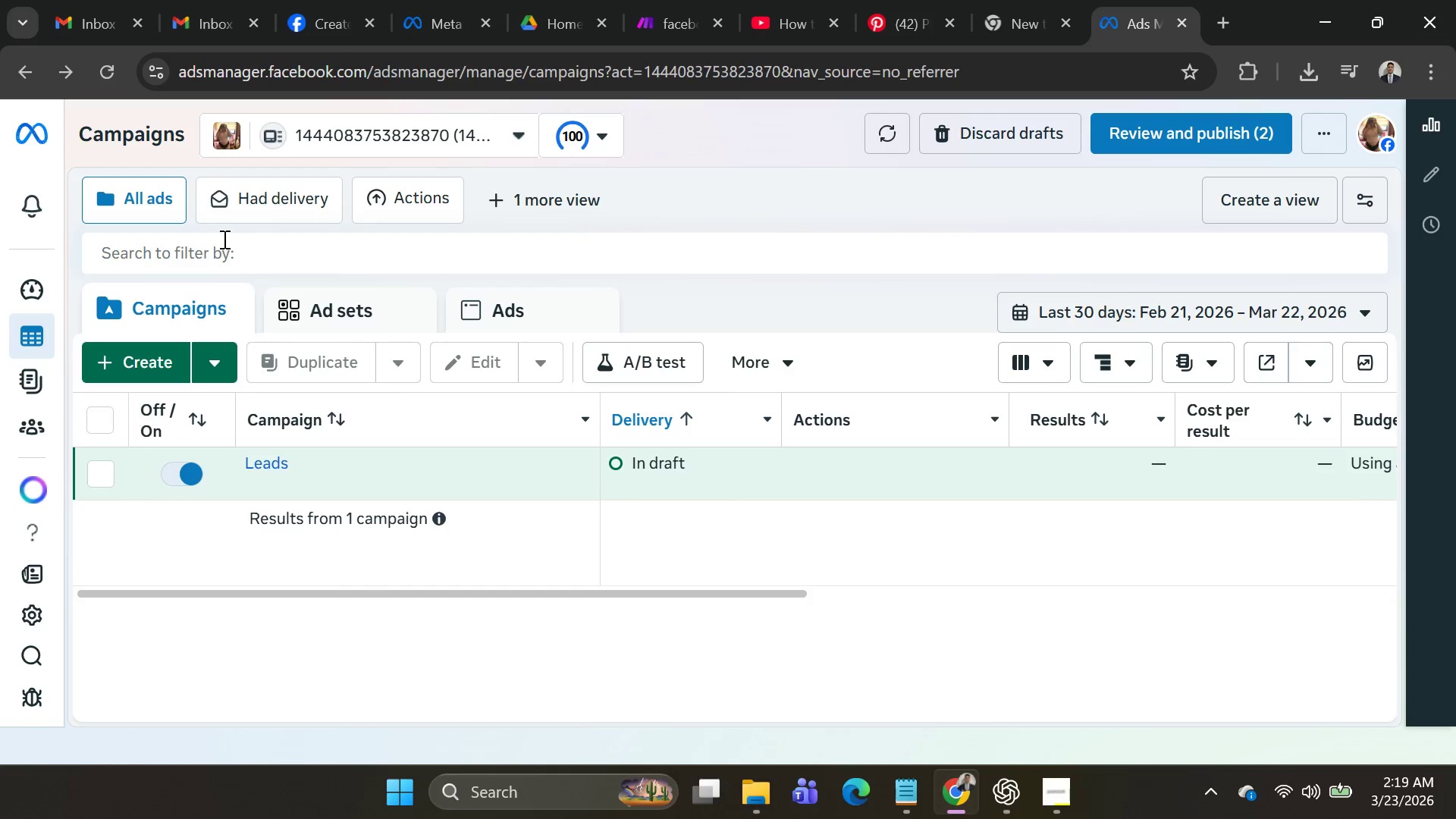 
left_click([557, 244])
 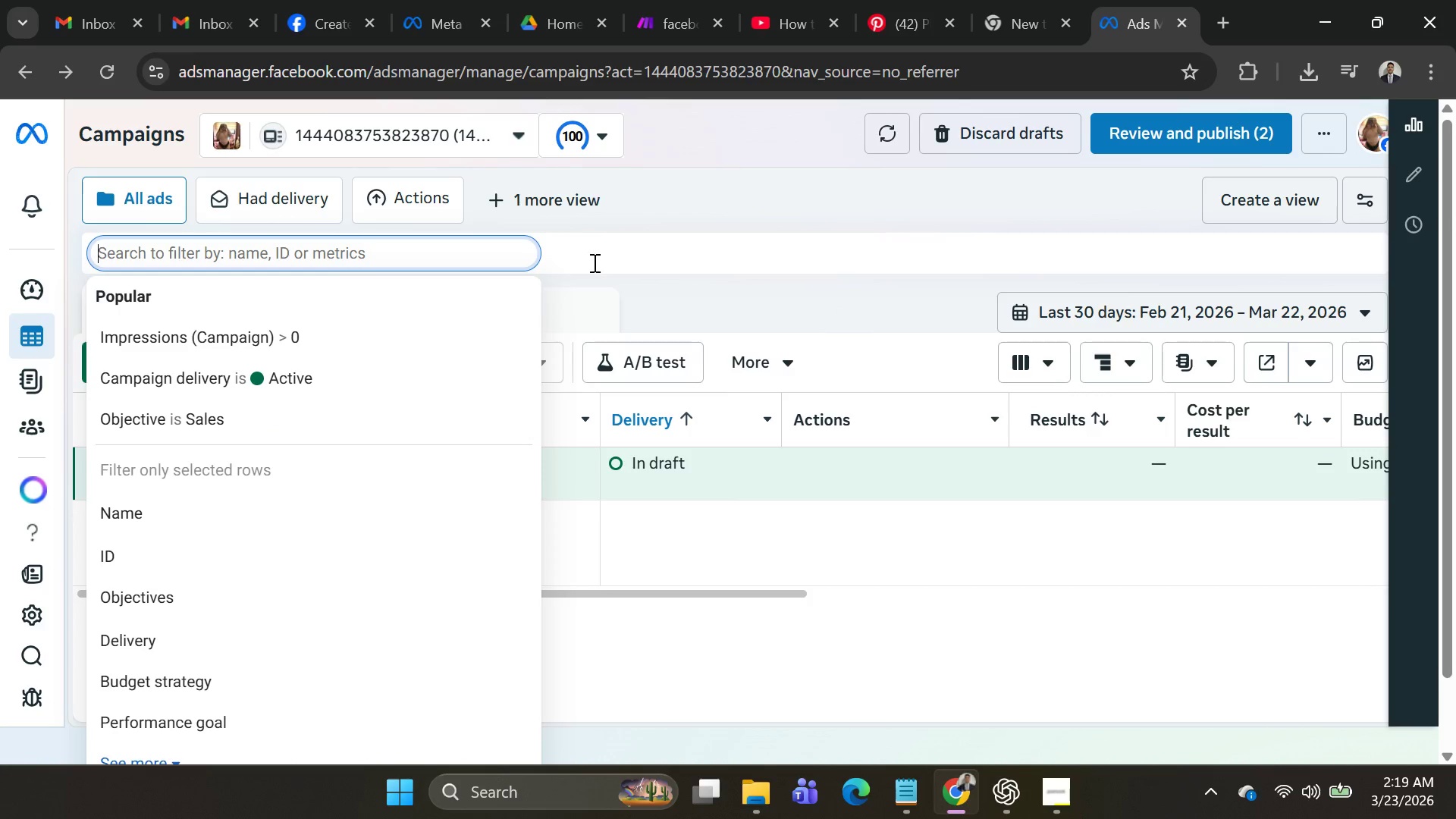 
type(far)
 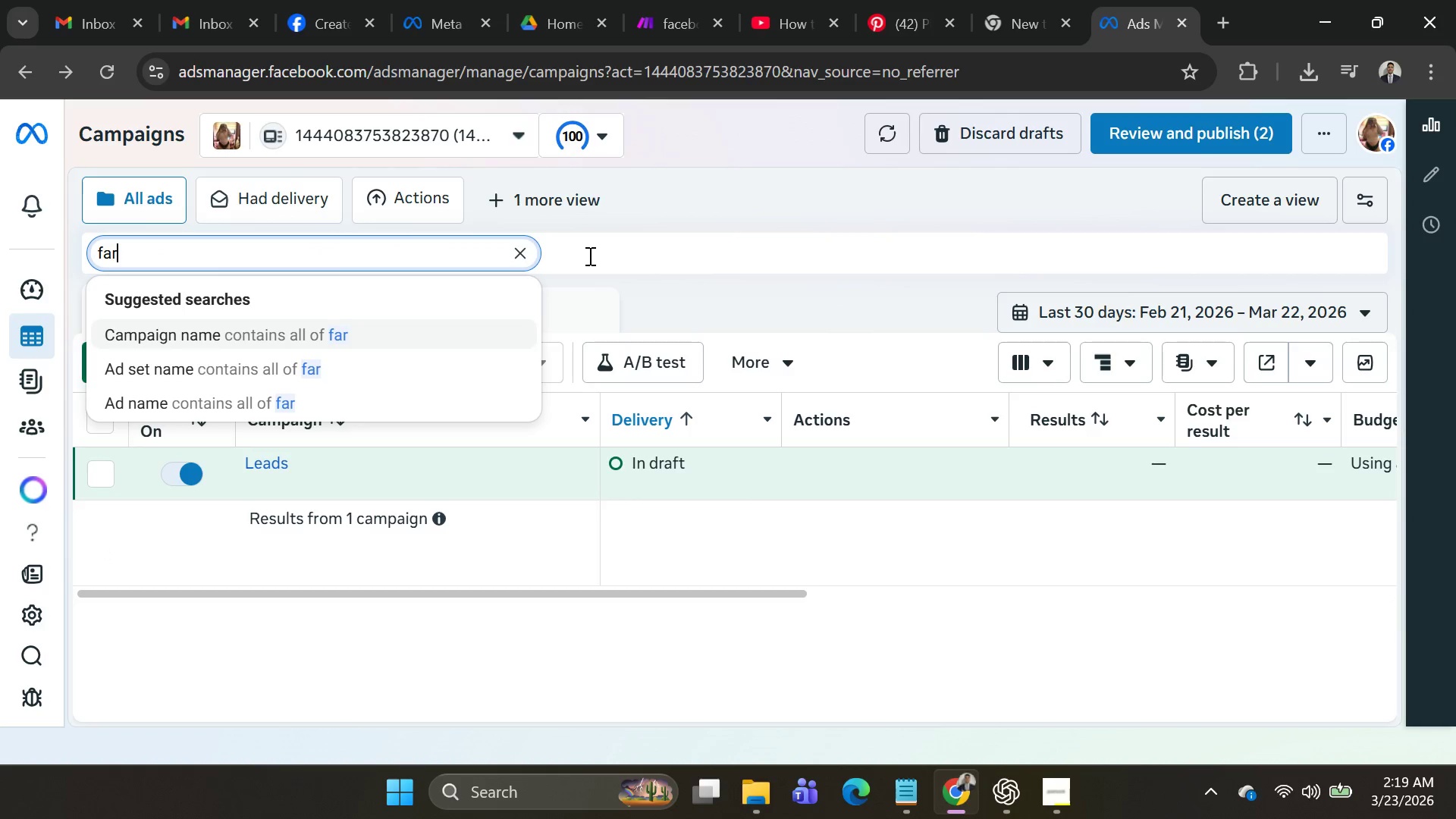 
key(Backspace)
key(Backspace)
type(orm)
 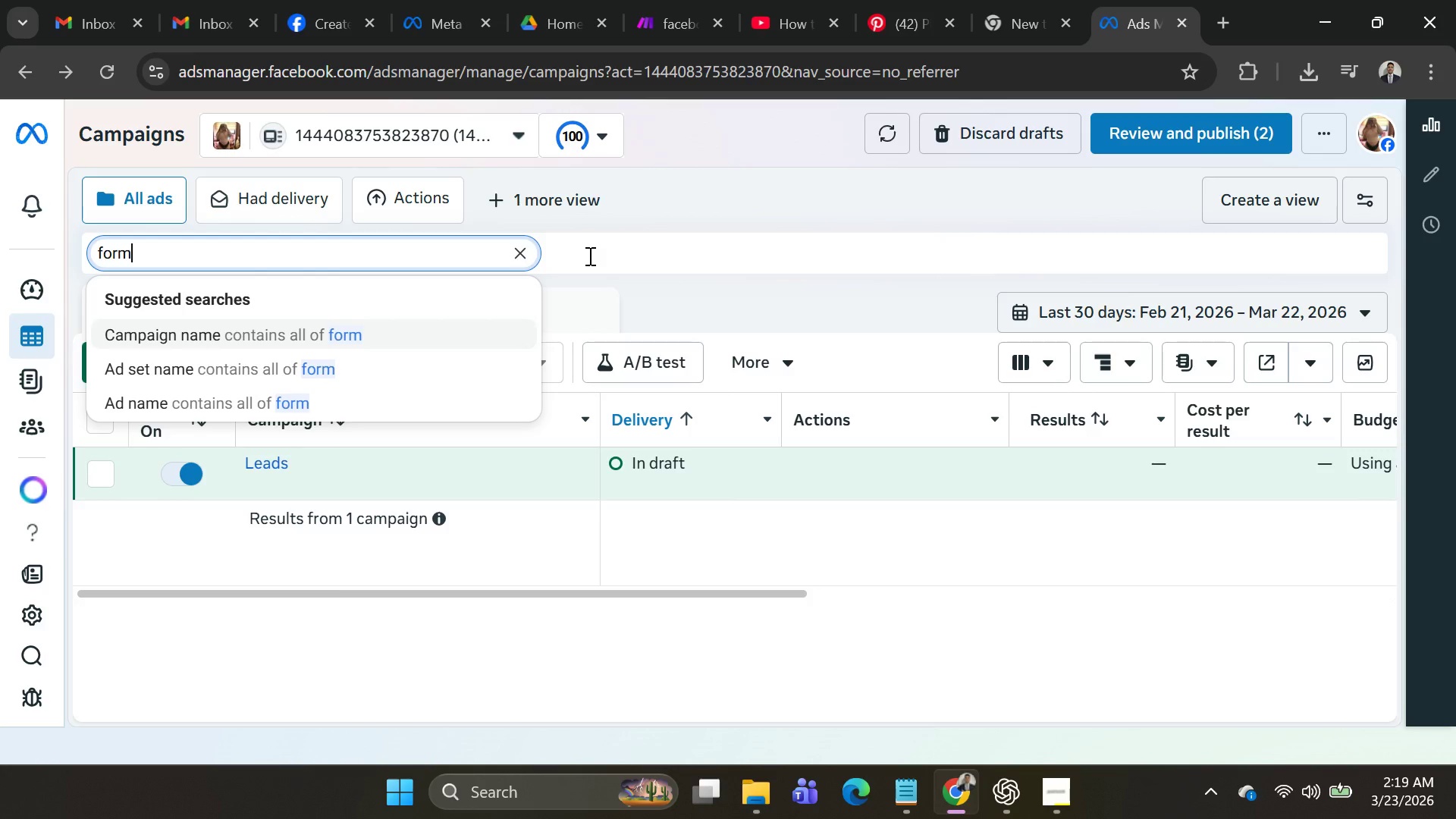 
key(Enter)
 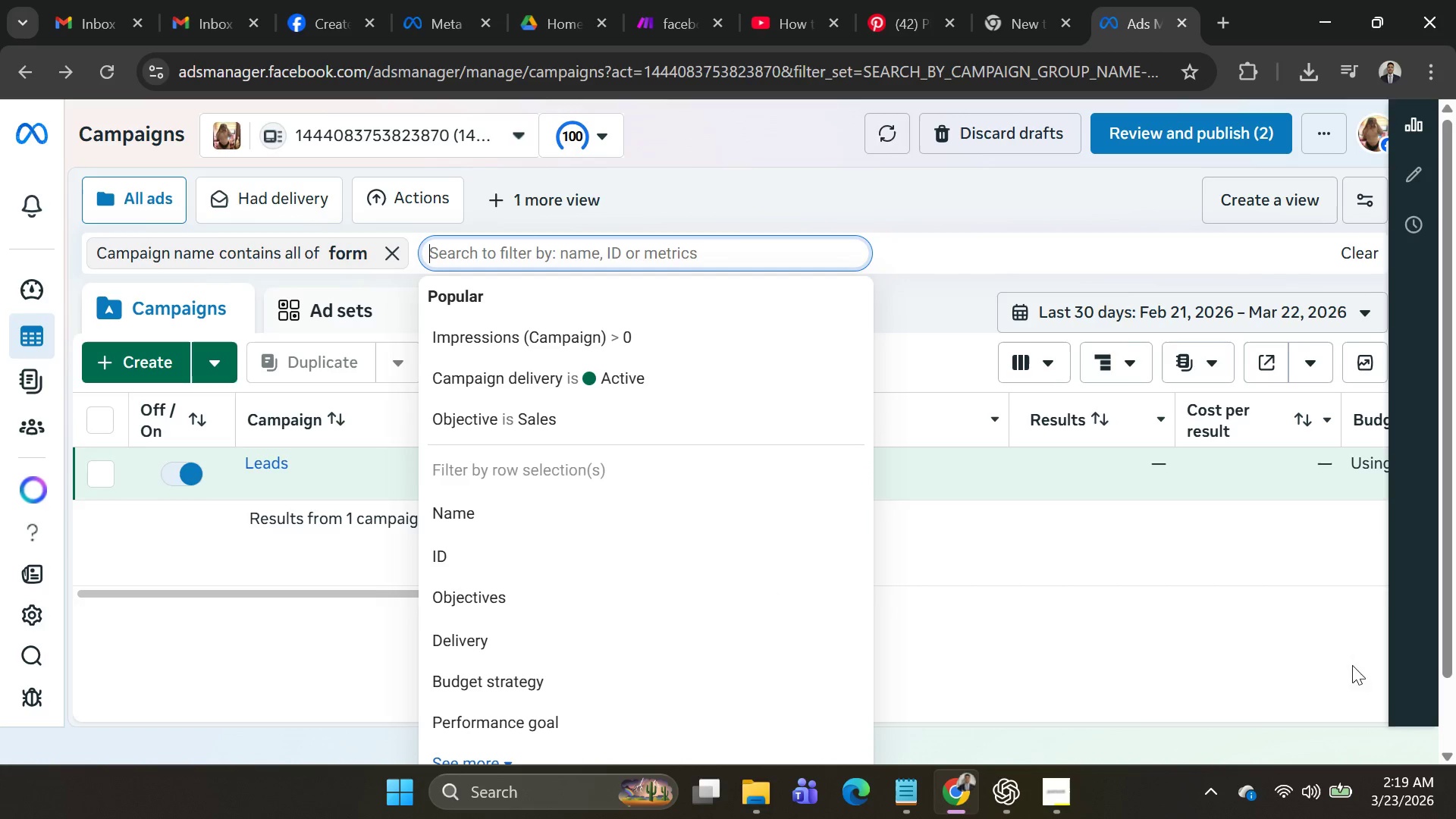 
left_click([959, 223])
 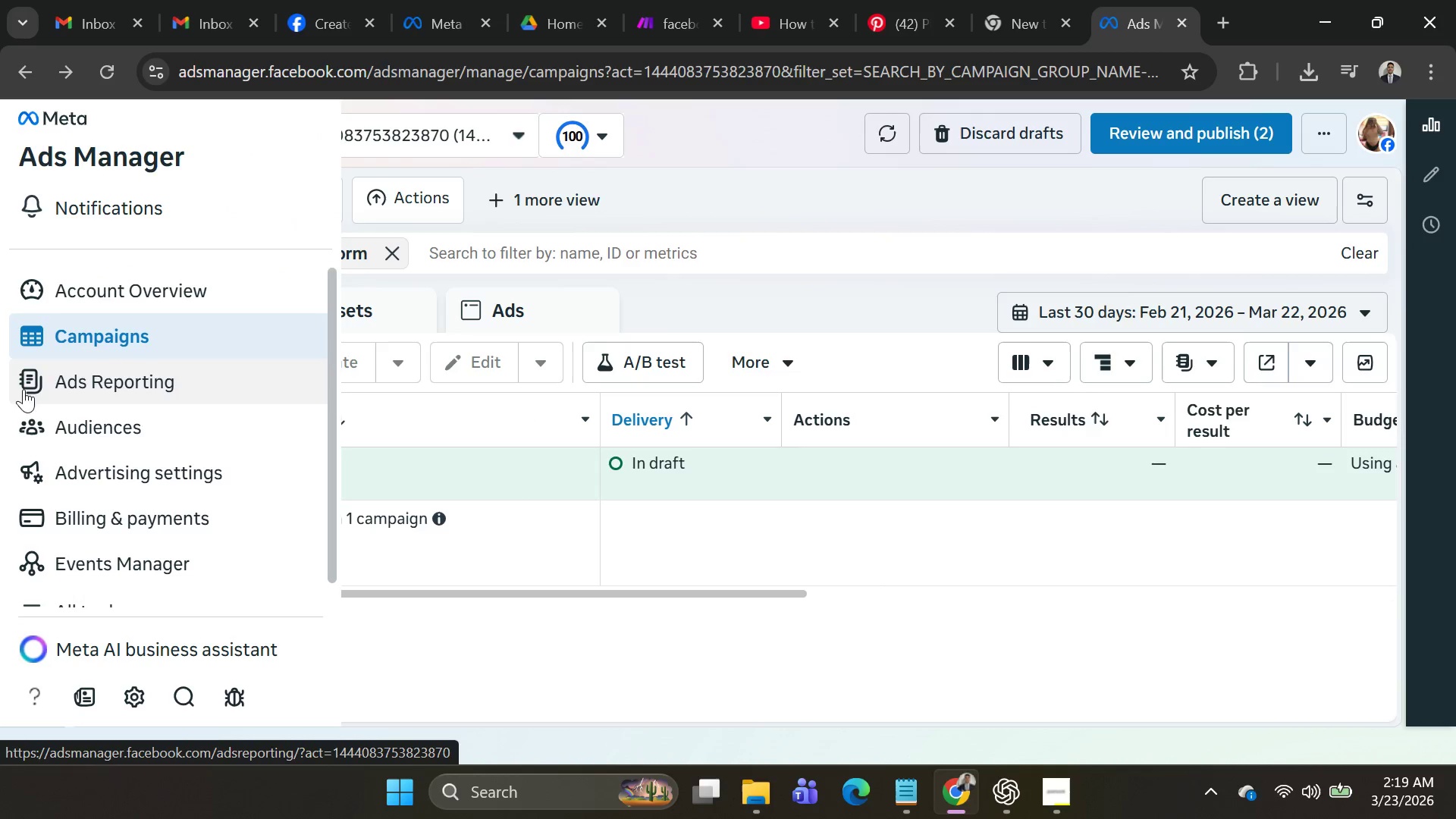 
scroll: coordinate [168, 458], scroll_direction: down, amount: 6.0
 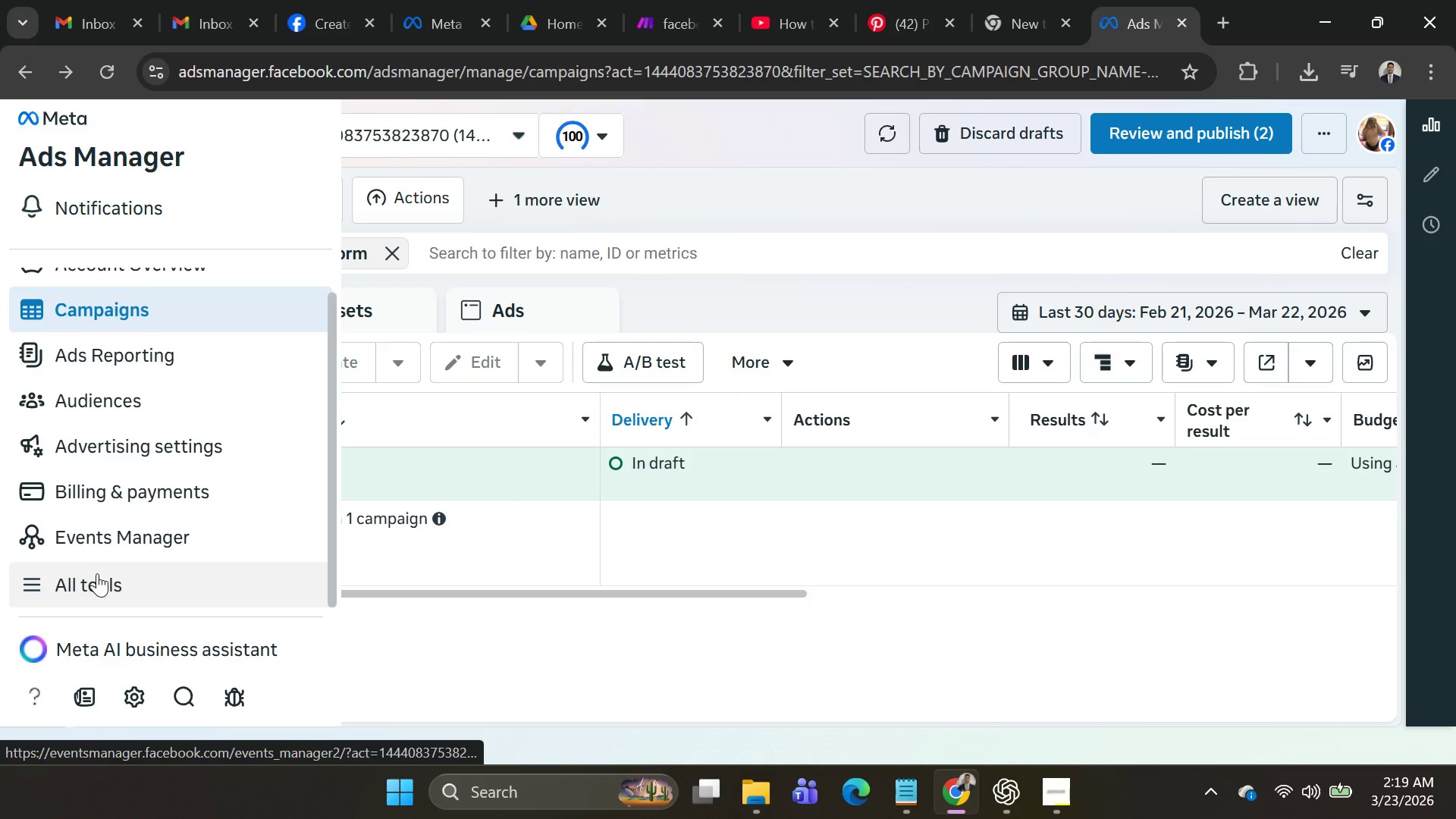 
left_click([95, 575])
 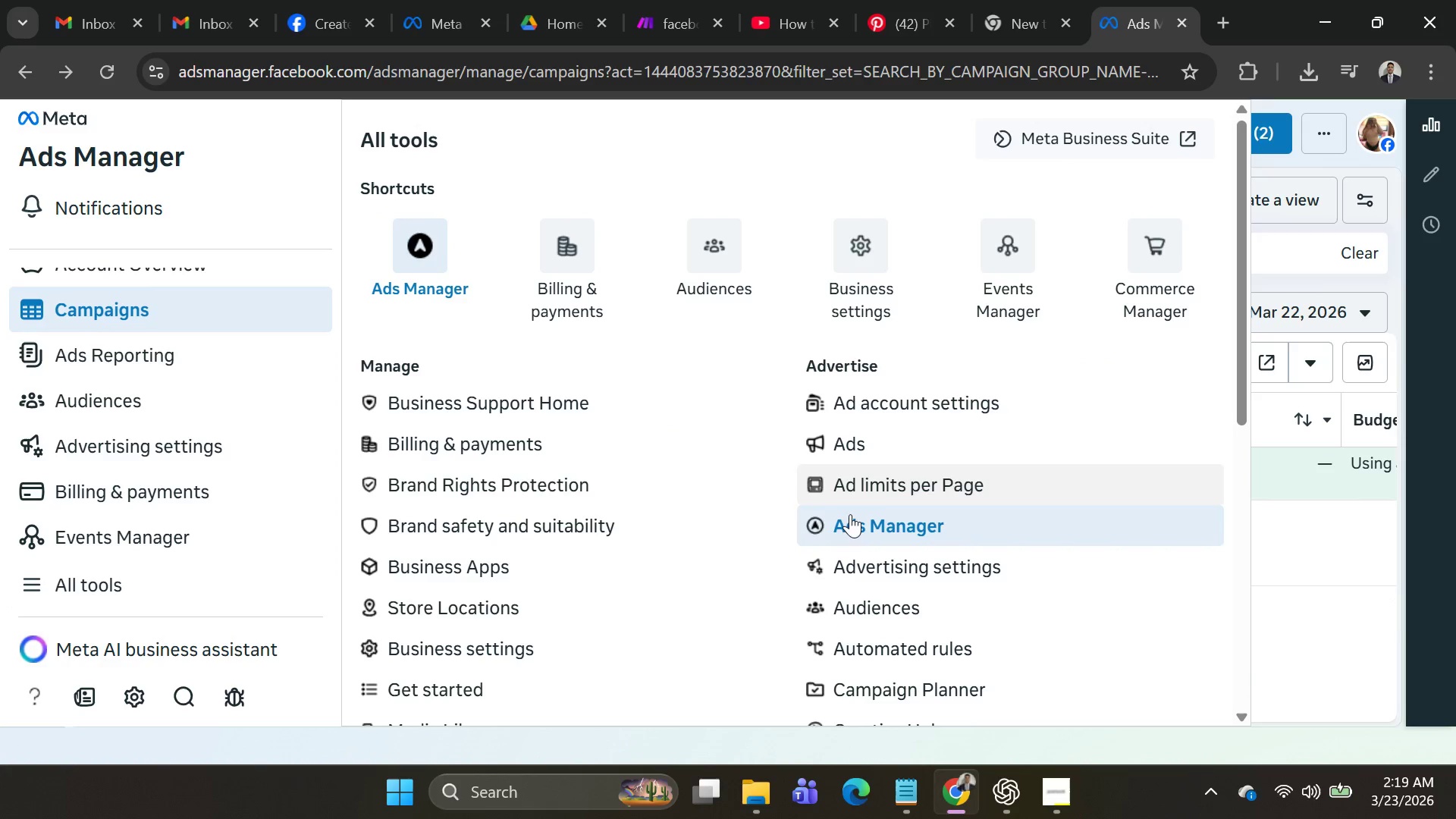 
scroll: coordinate [856, 526], scroll_direction: down, amount: 8.0
 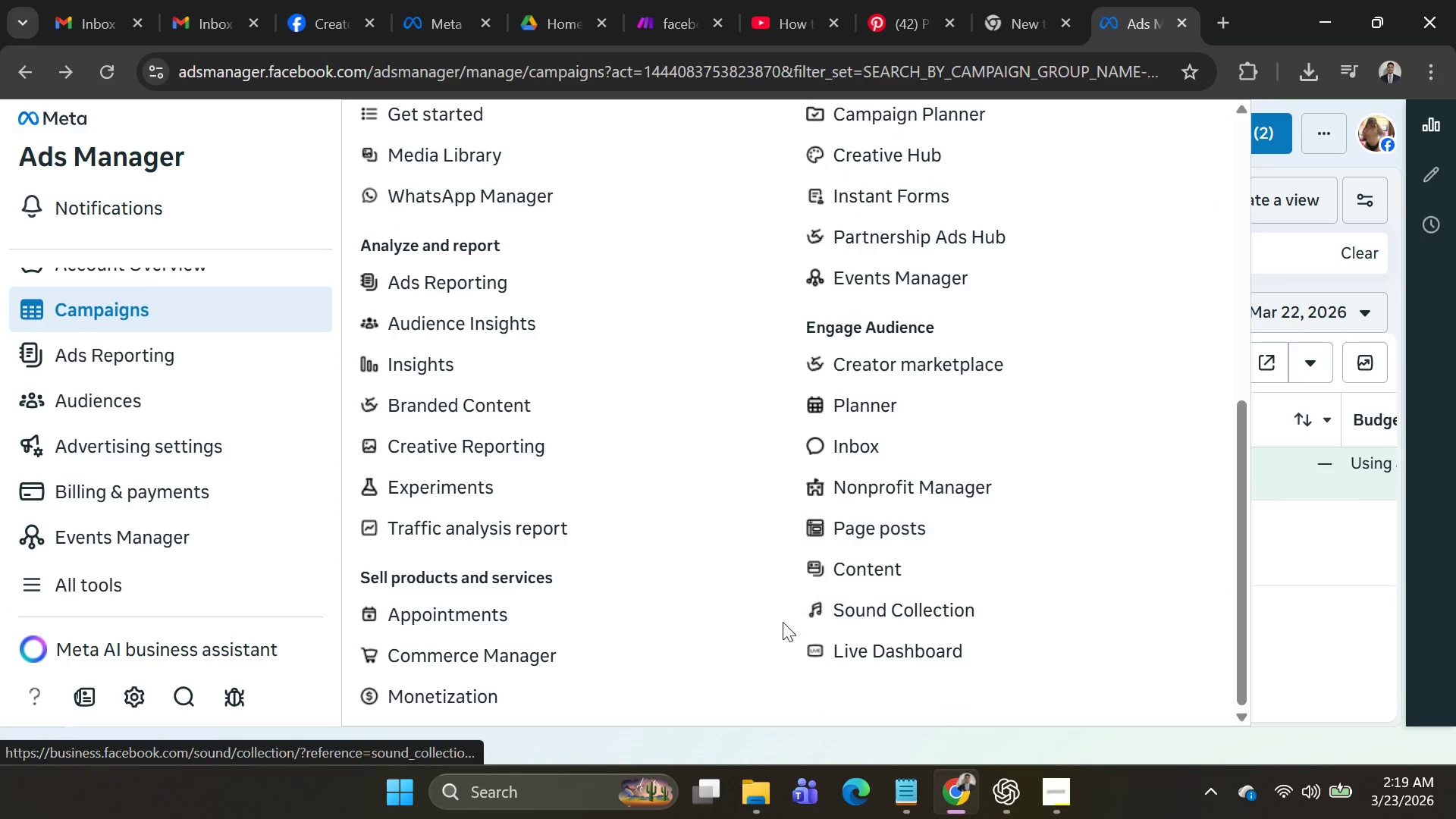 
key(Control+F)
 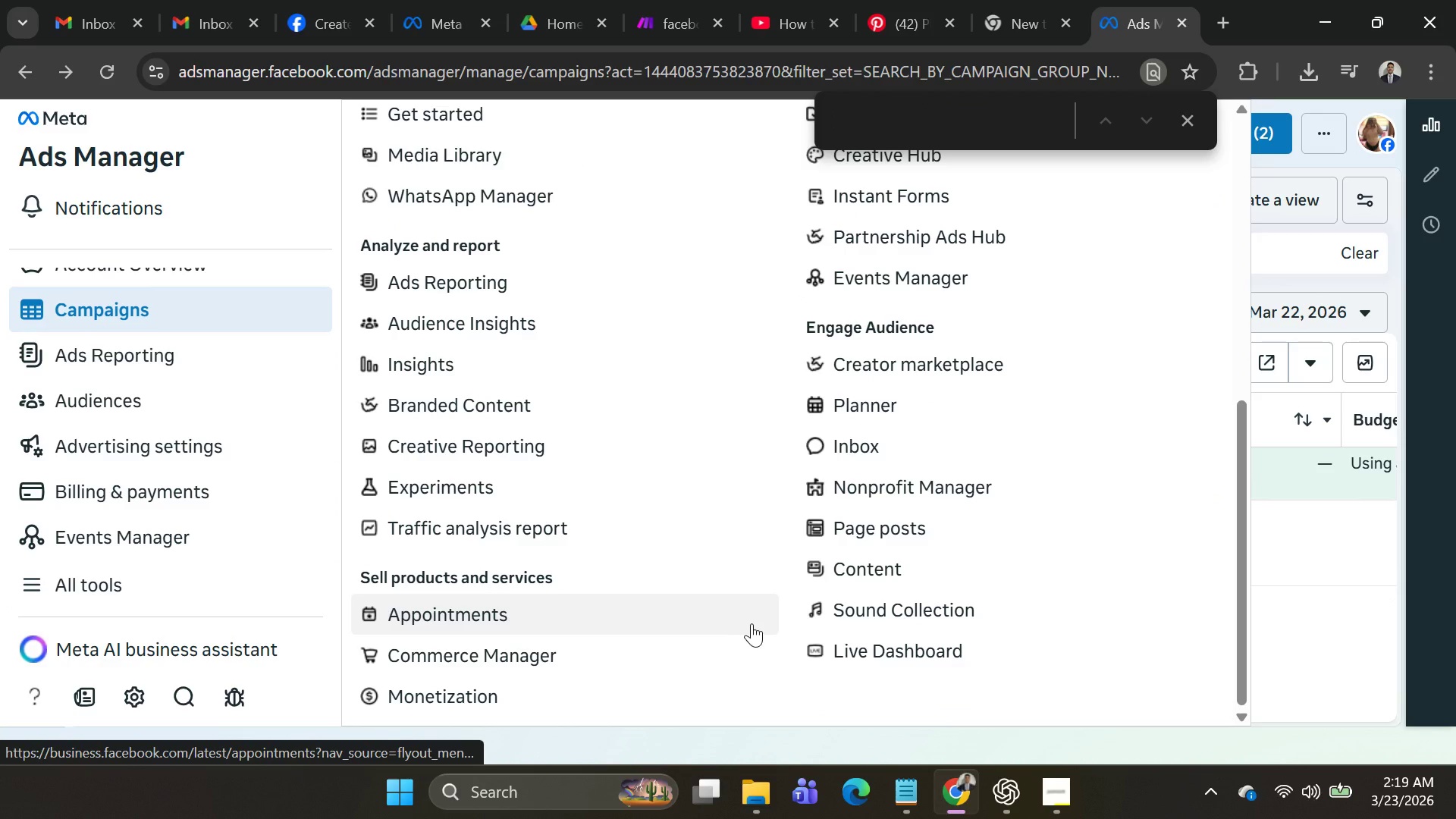 
type(pr)
key(Backspace)
key(Backspace)
type(or)
key(Backspace)
key(Backspace)
type(form)
 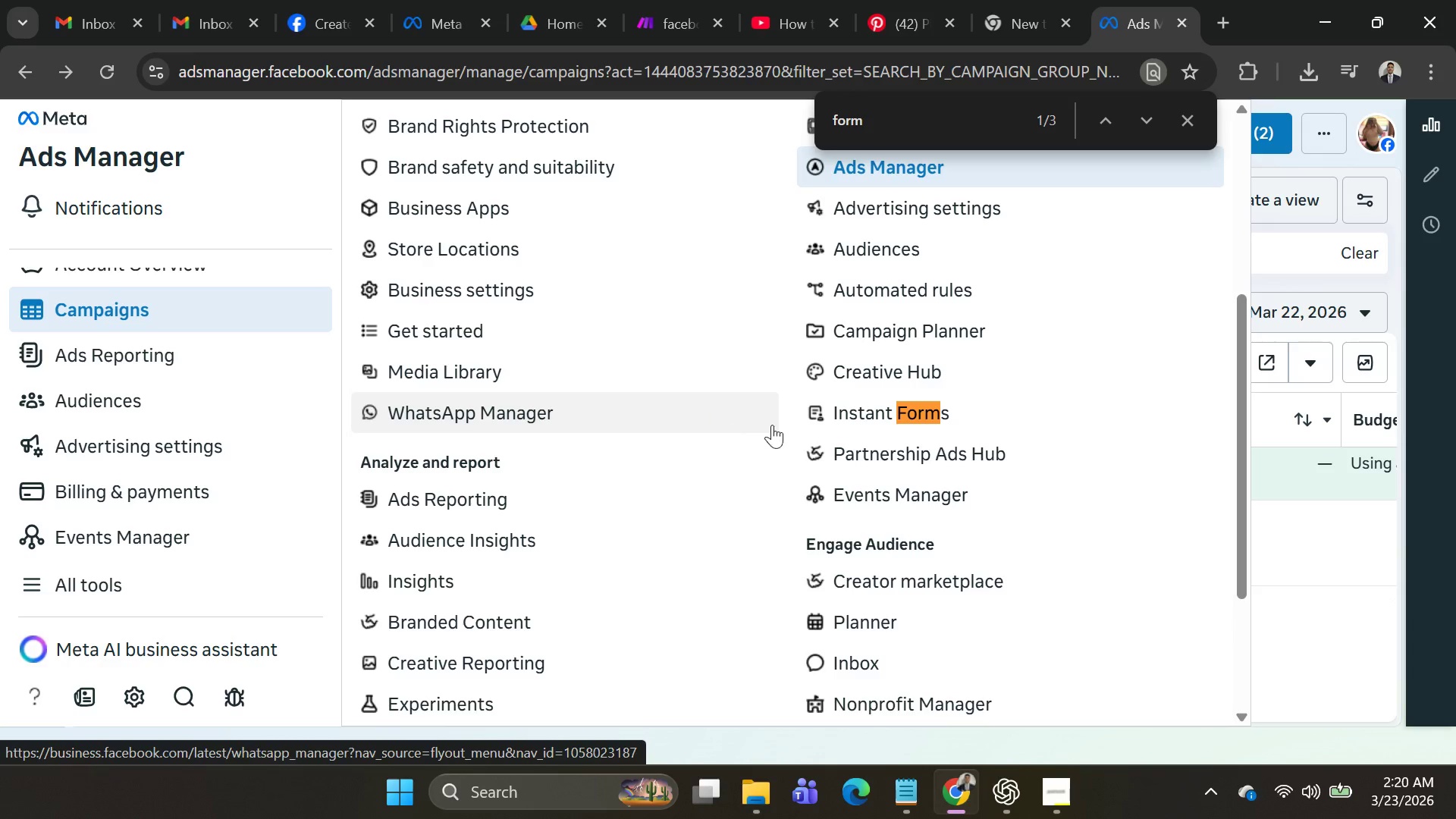 
left_click([890, 413])
 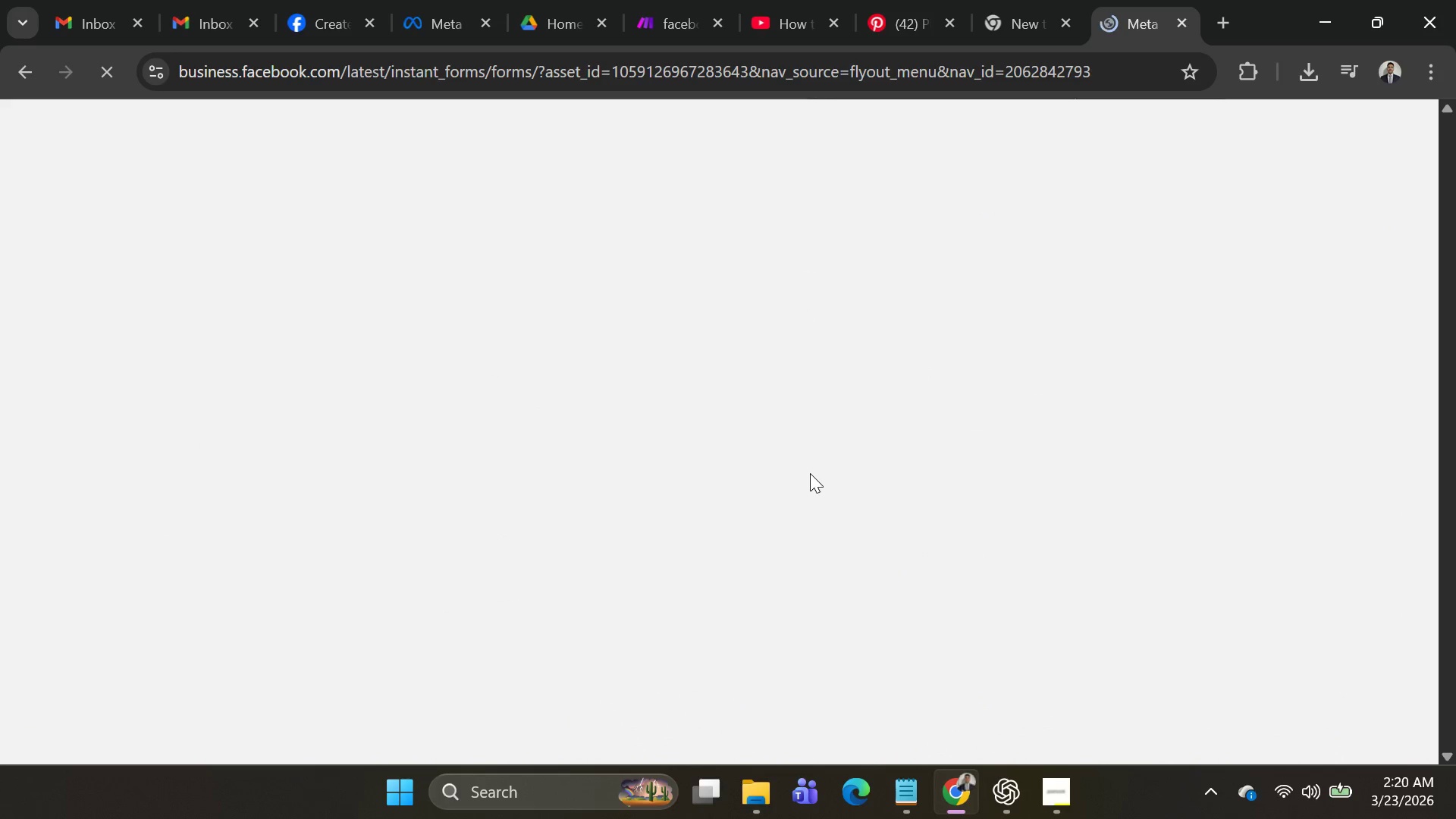 
wait(9.61)
 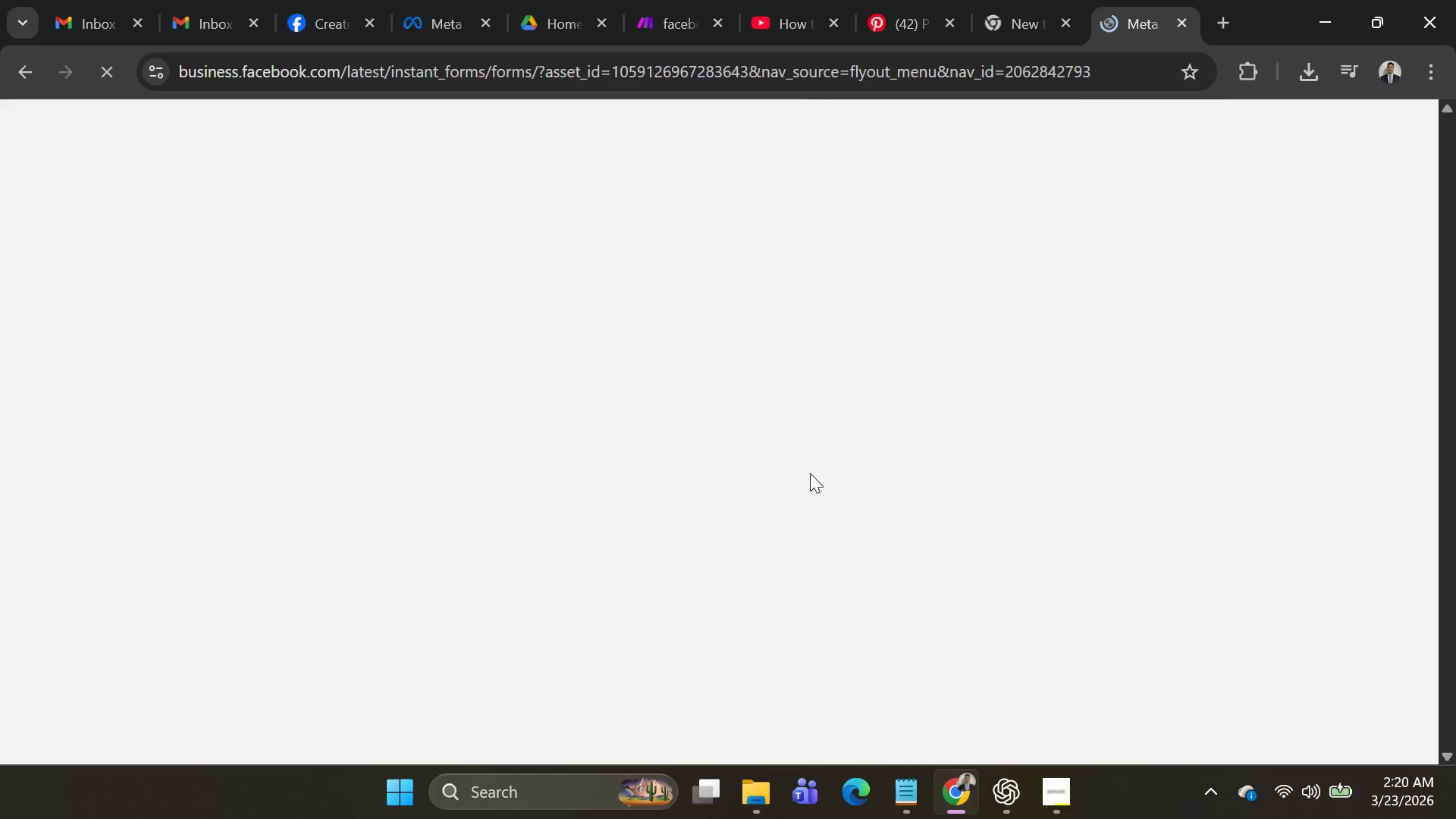 
left_click([1376, 538])
 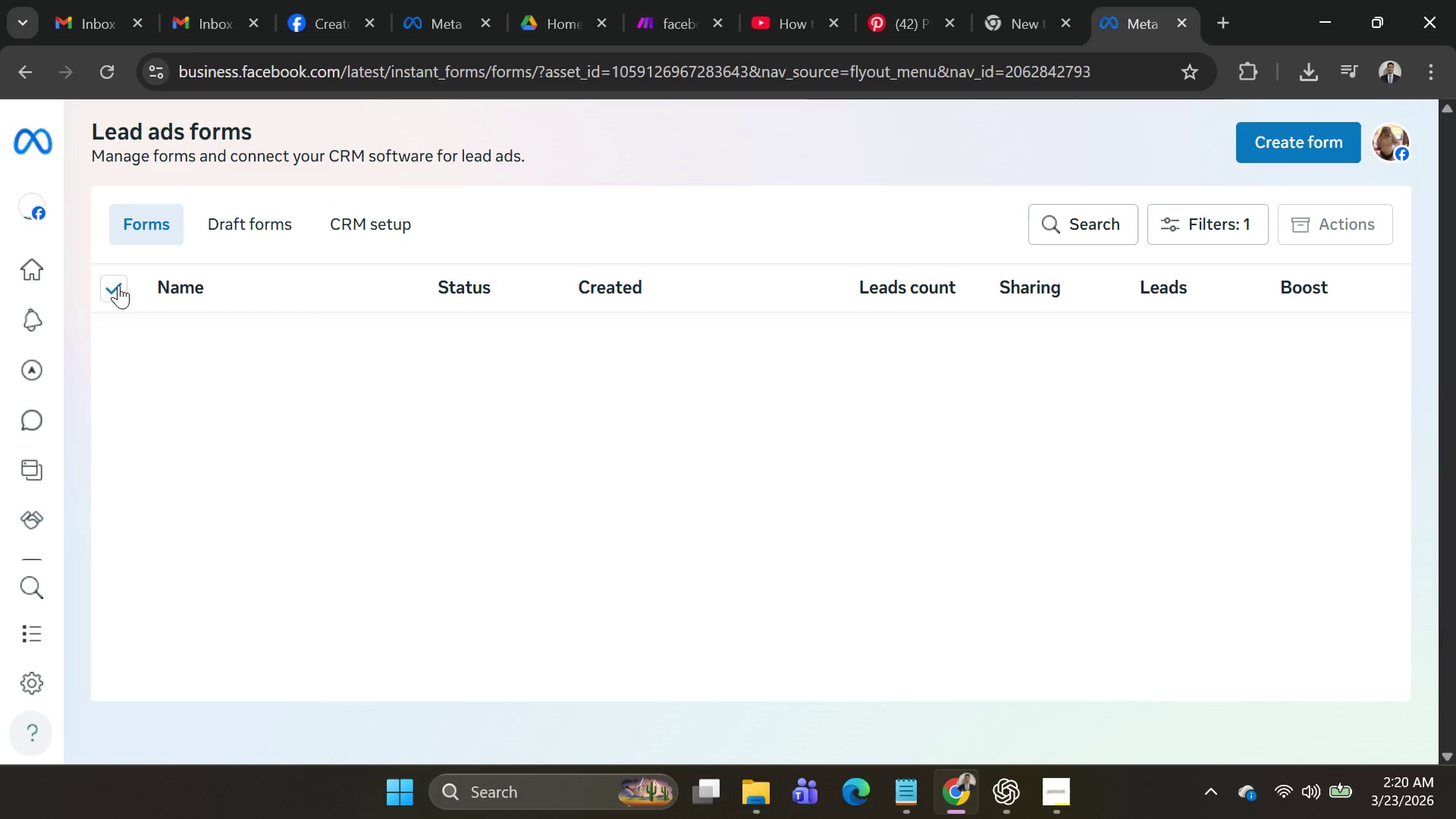 
left_click([181, 281])
 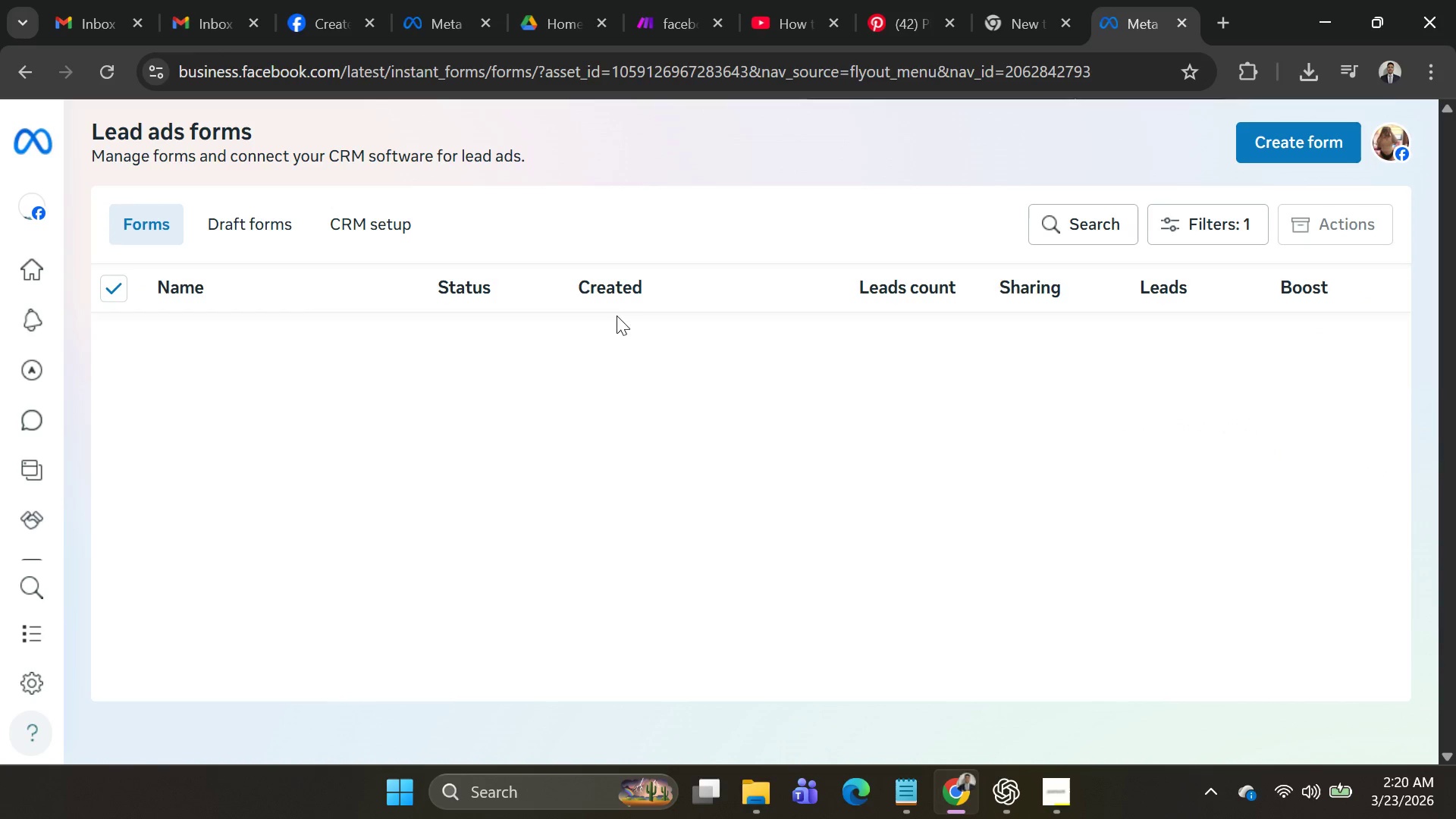 
left_click([642, 312])
 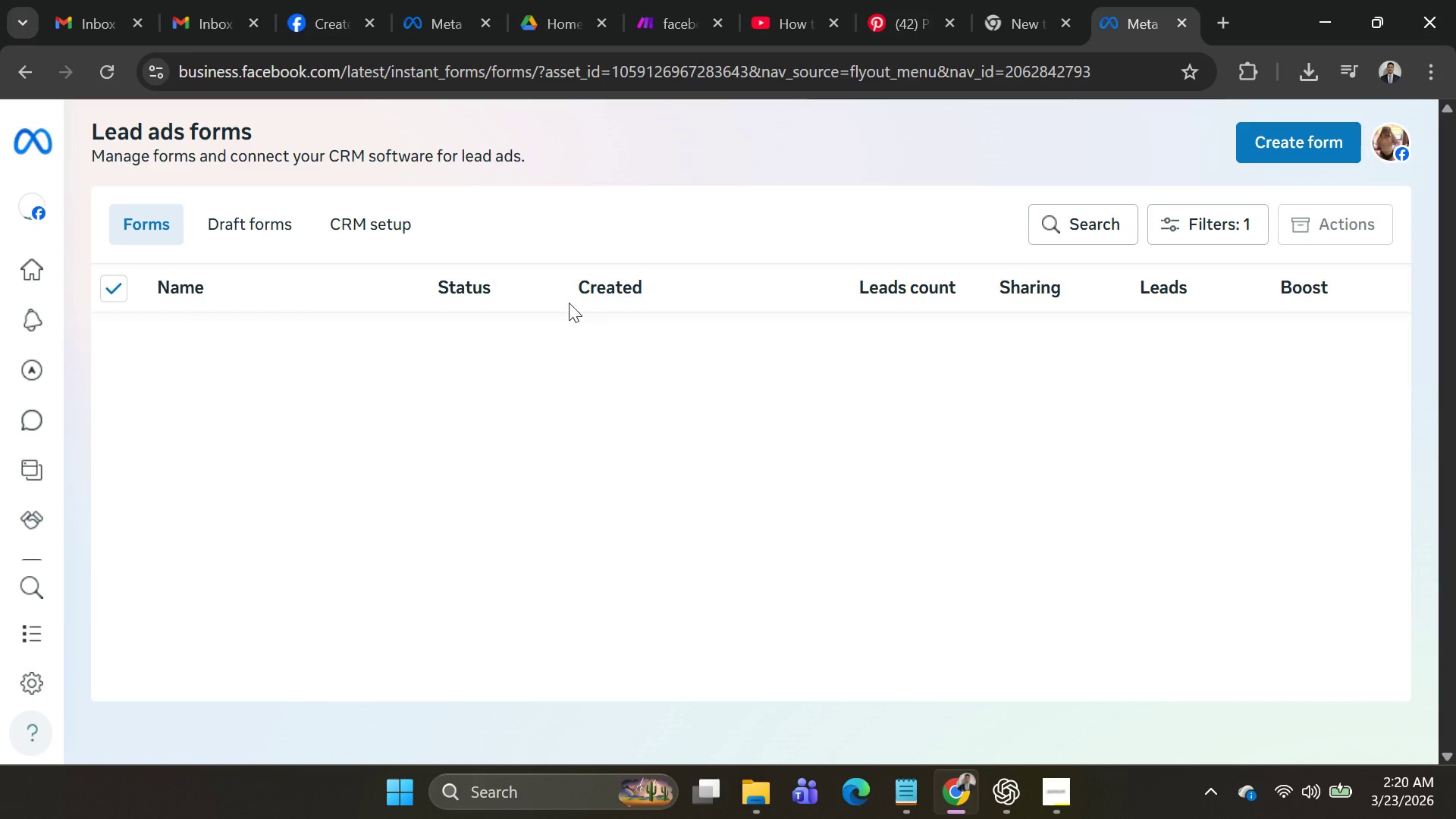 
left_click([275, 228])
 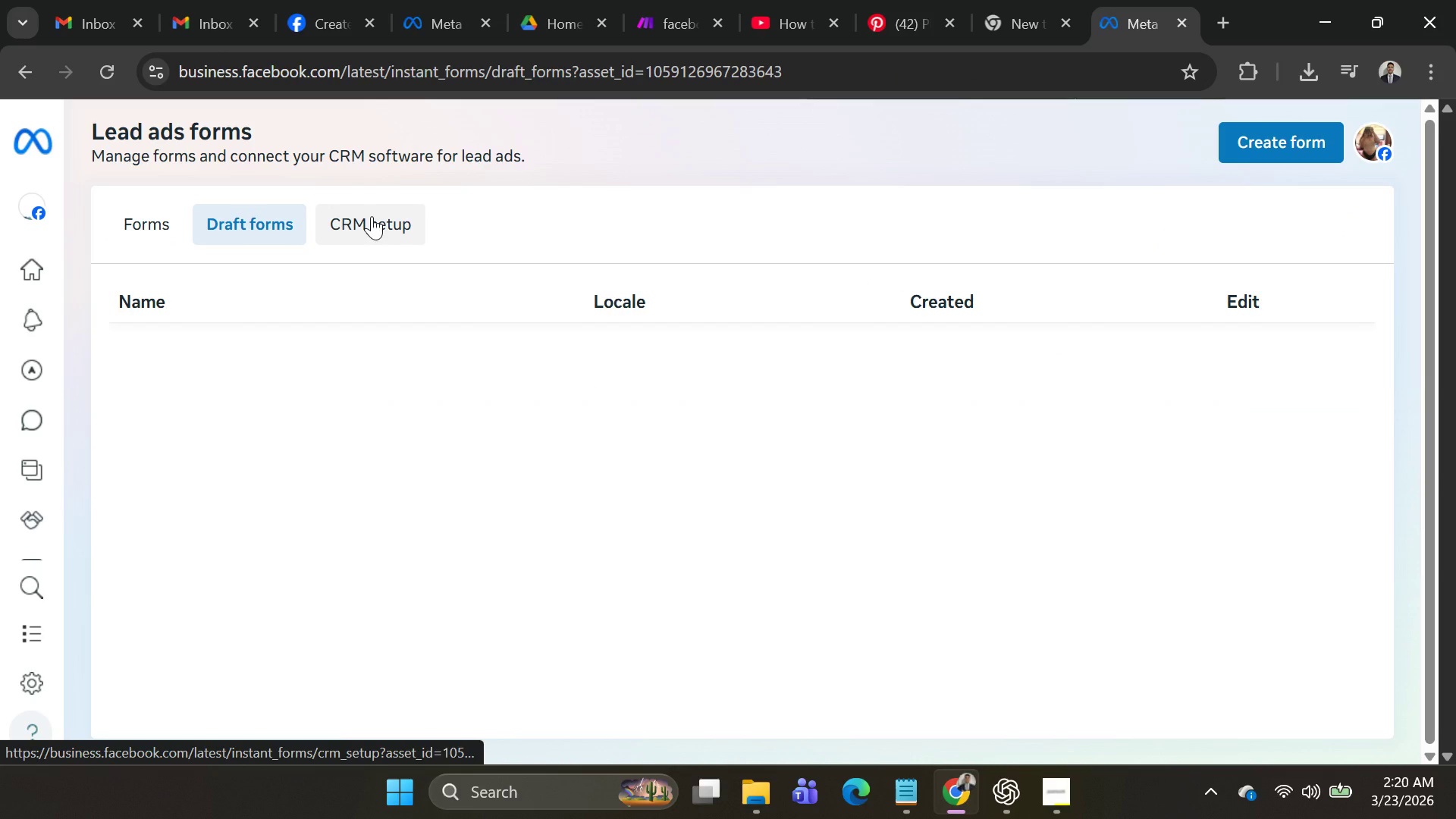 
left_click([372, 216])
 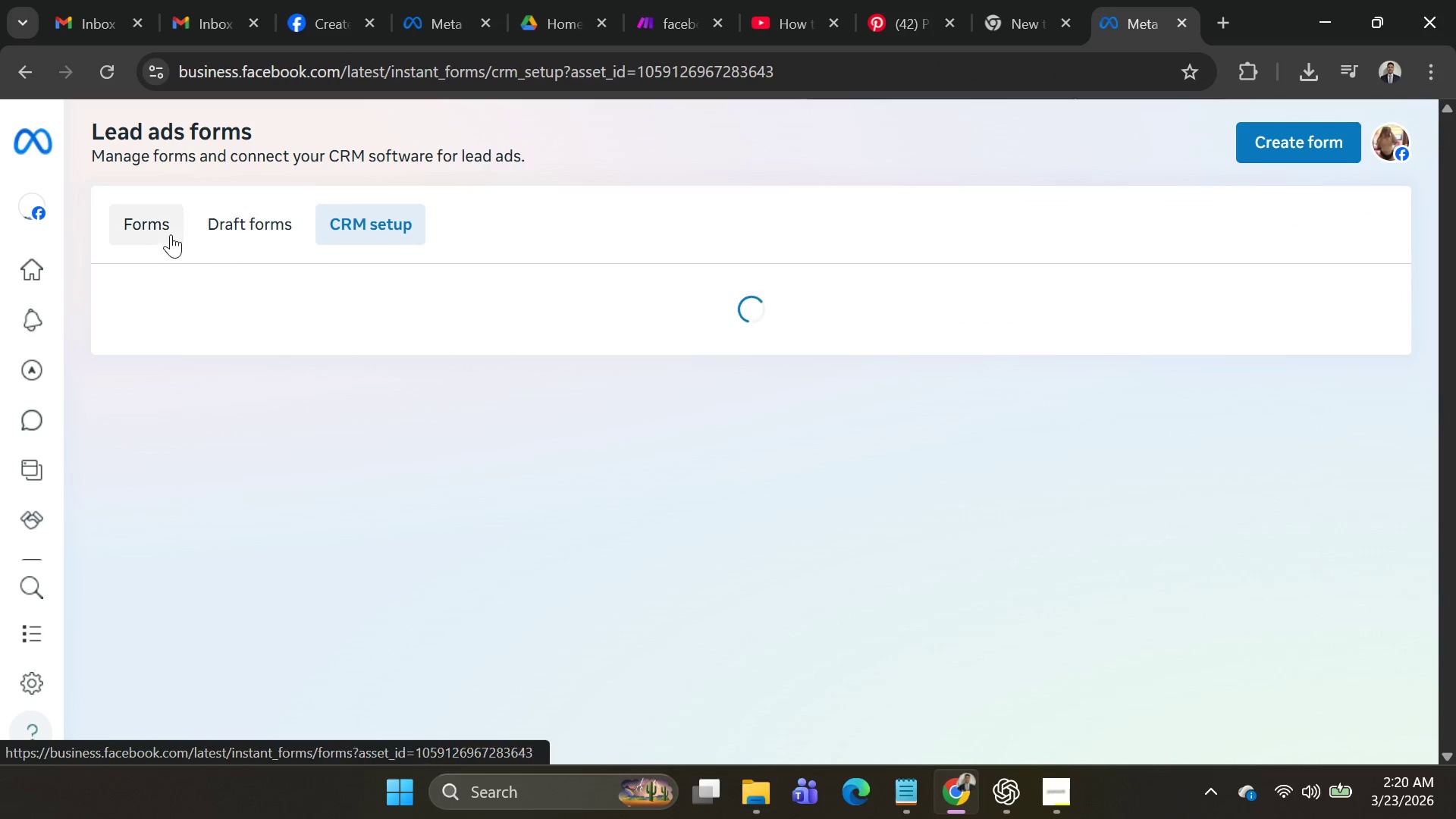 
left_click([159, 232])
 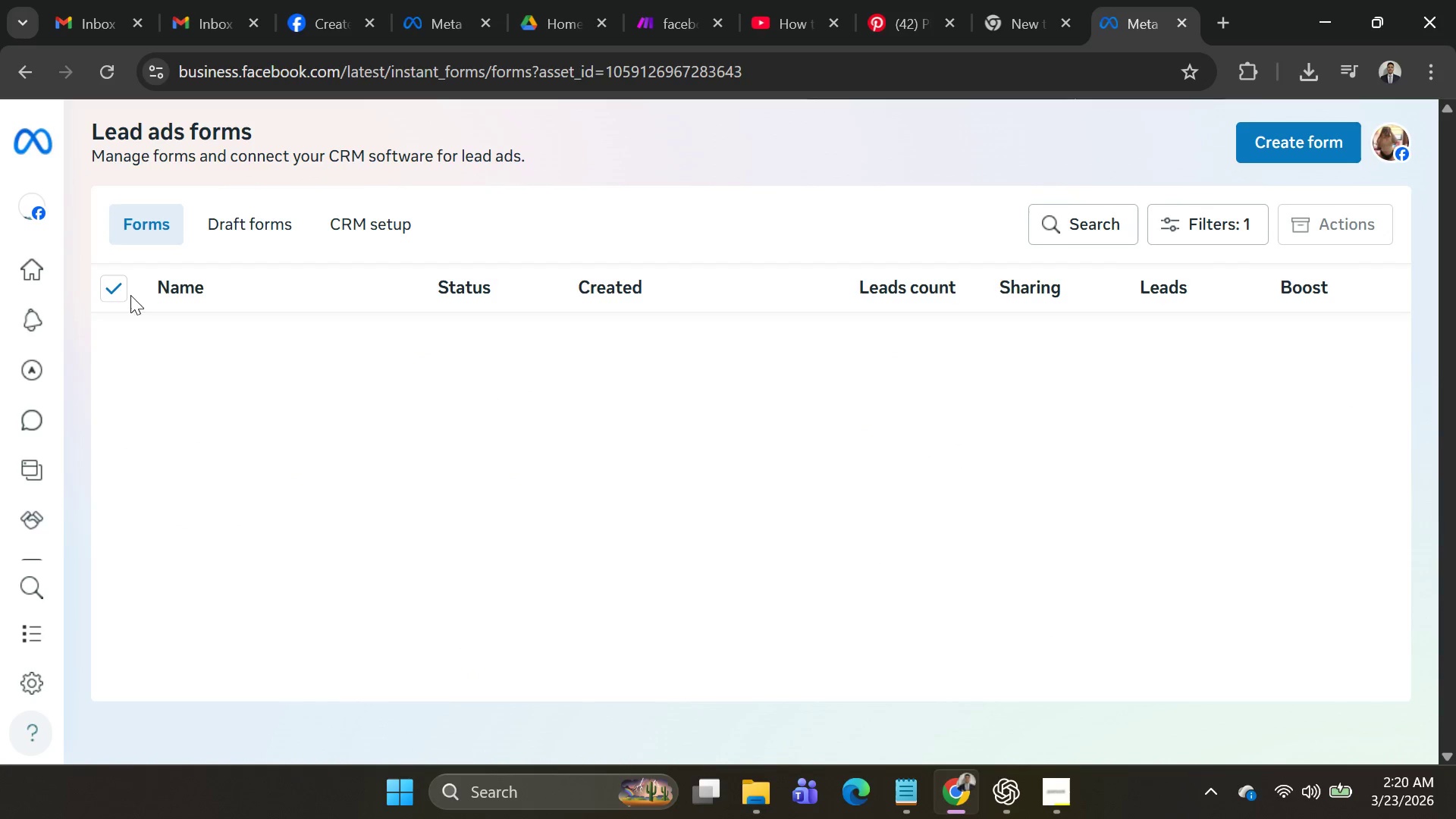 
left_click([125, 295])
 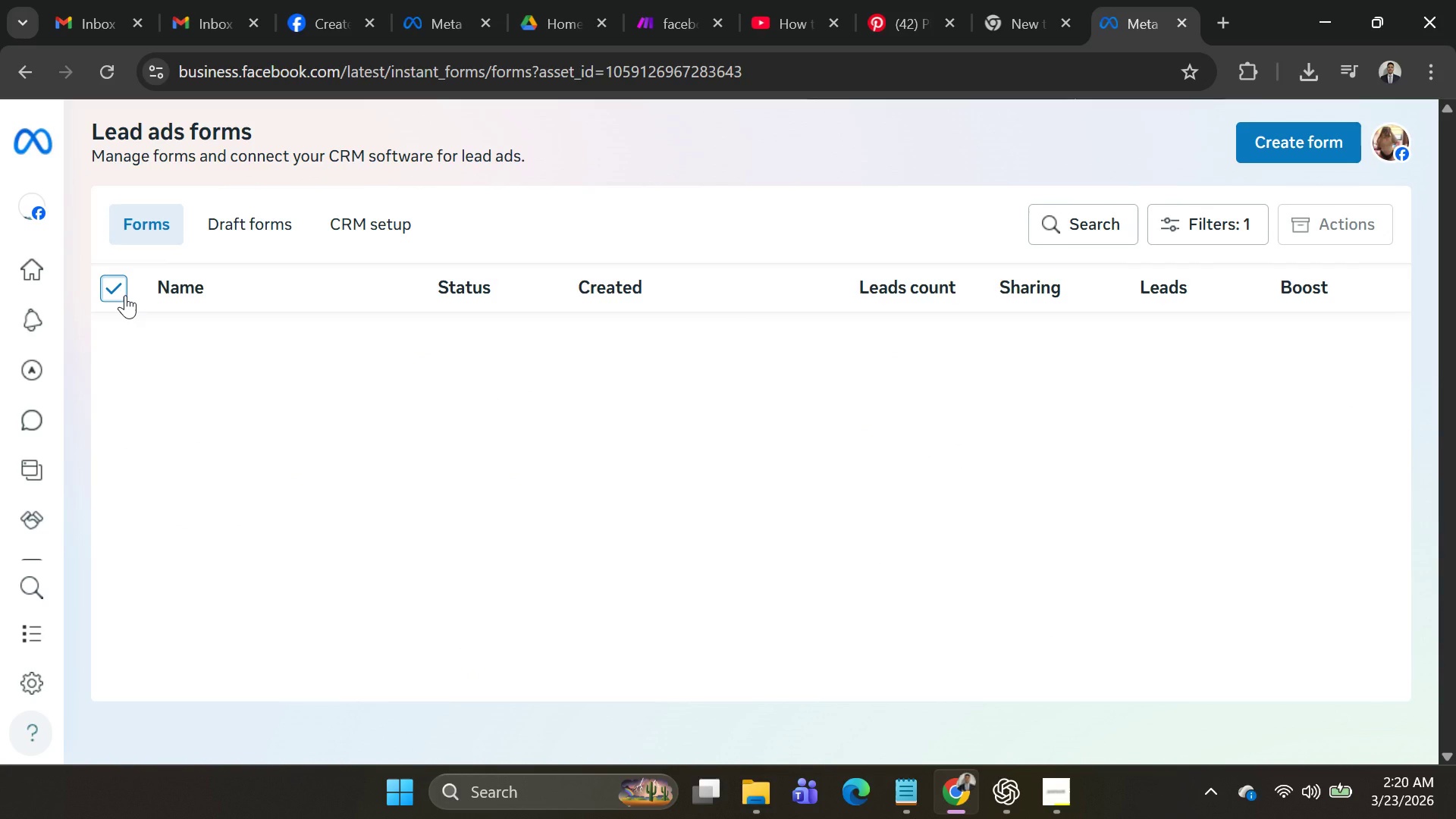 
left_click([125, 295])
 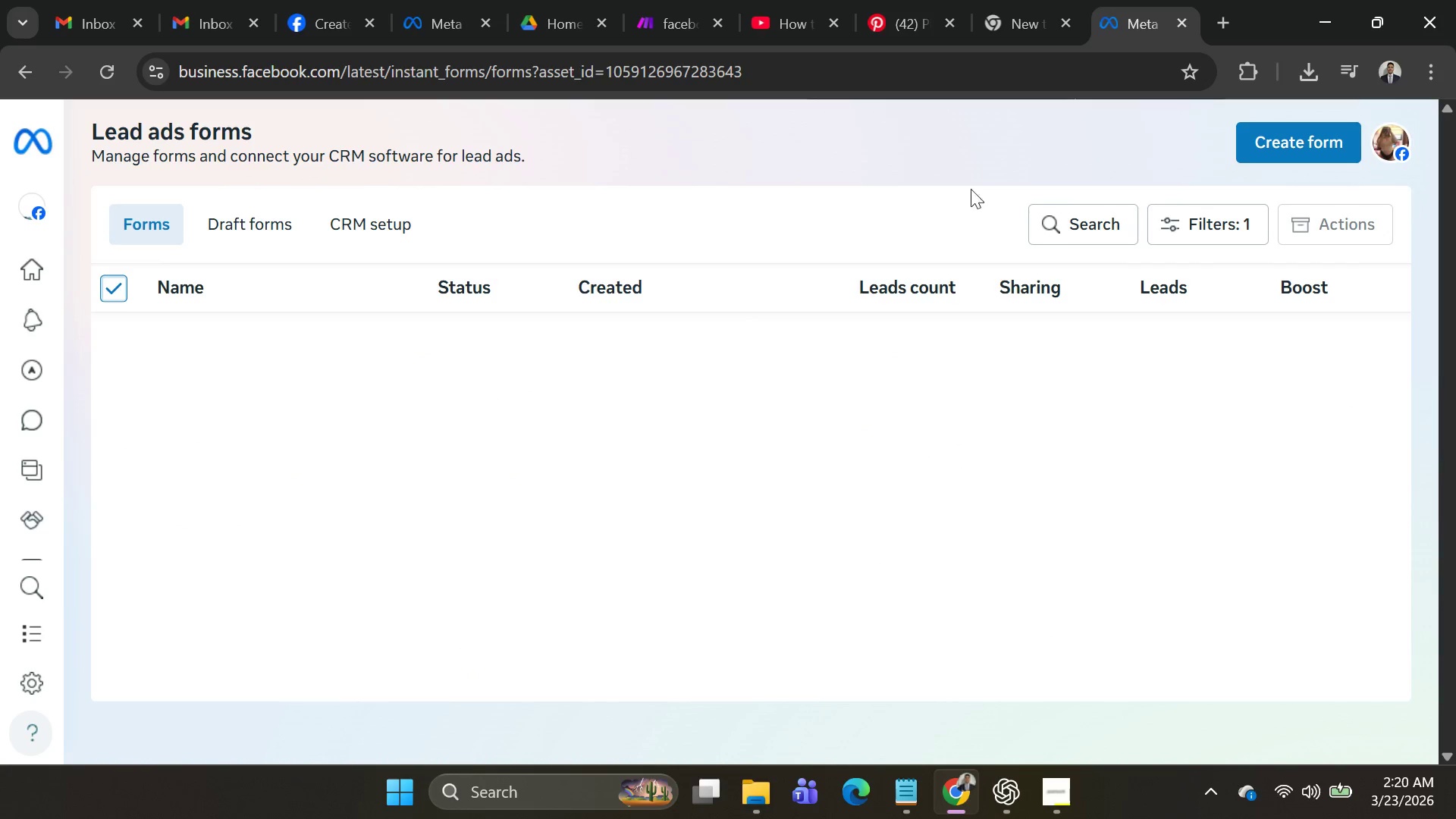 
left_click([1285, 140])
 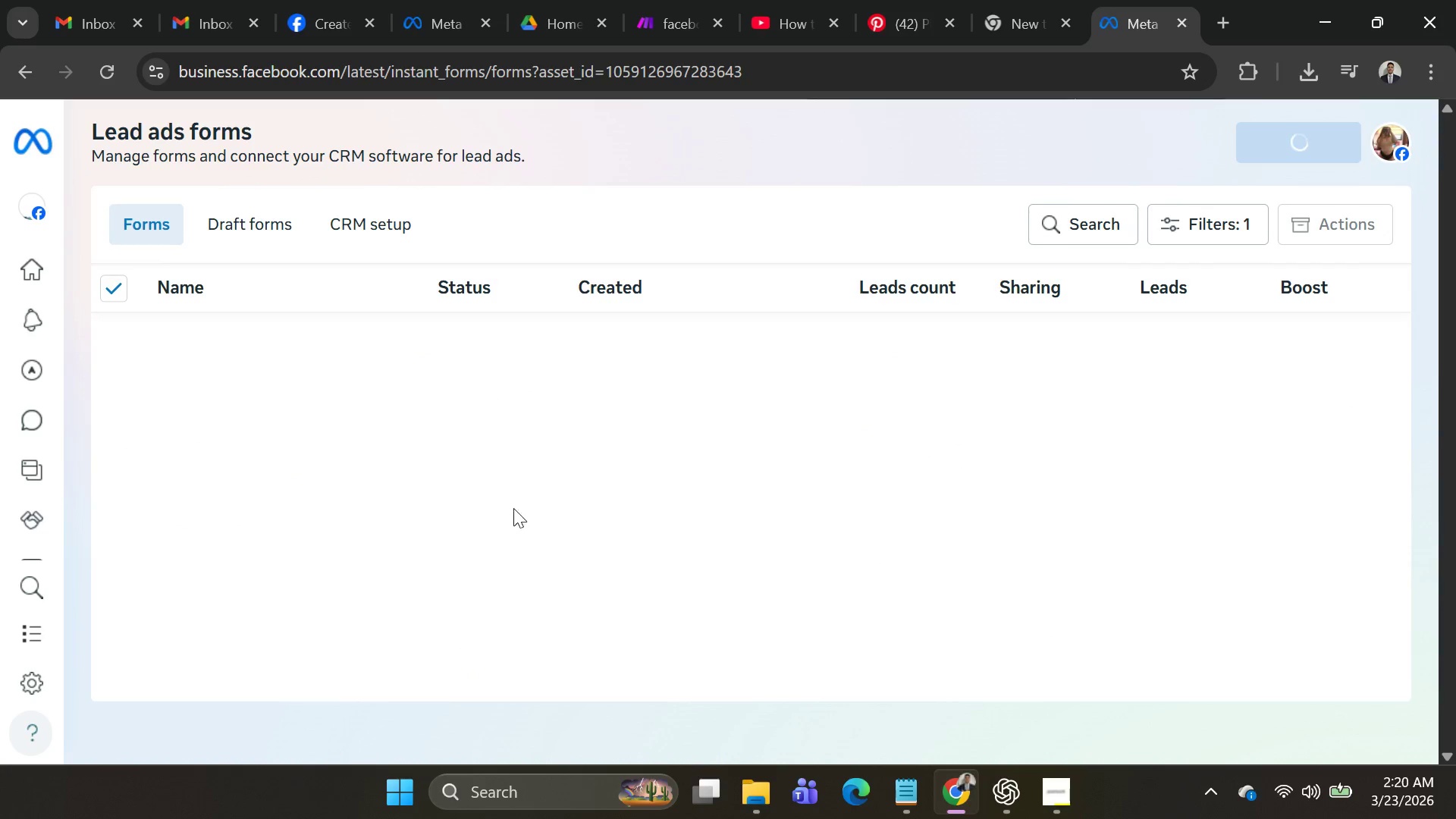 
scroll: coordinate [681, 422], scroll_direction: down, amount: 2.0
 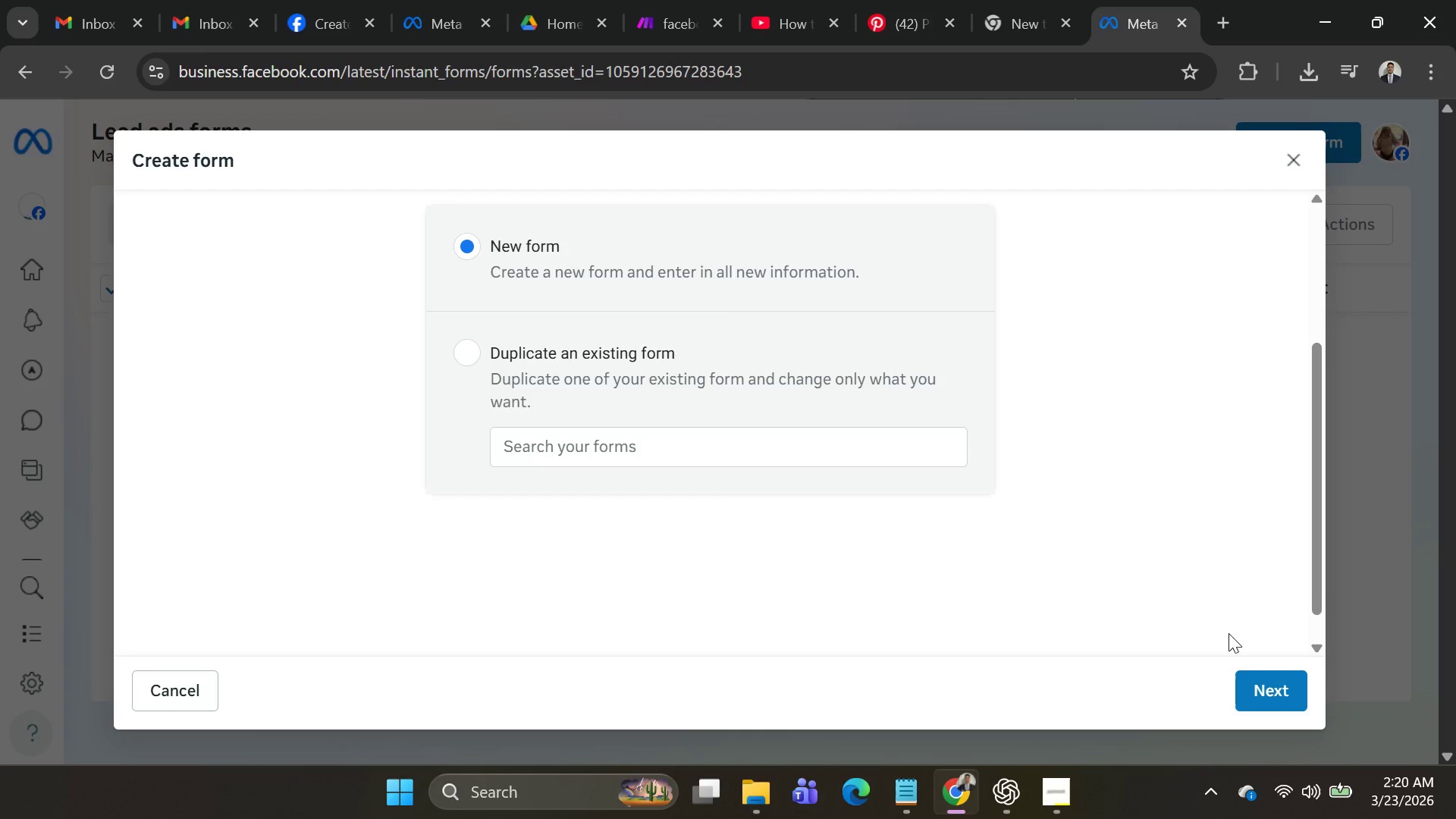 
left_click([1252, 689])
 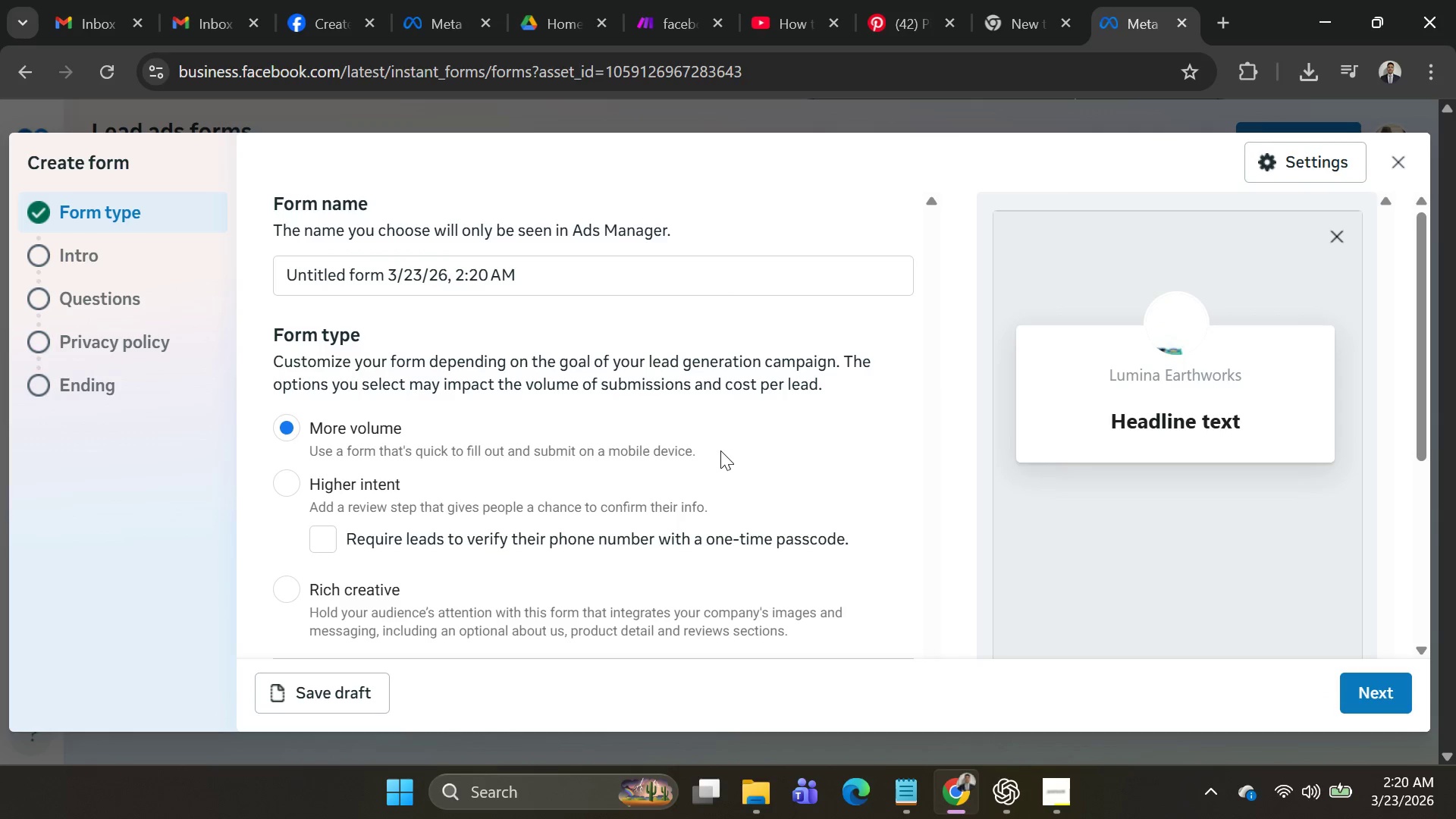 
scroll: coordinate [661, 466], scroll_direction: down, amount: 2.0
 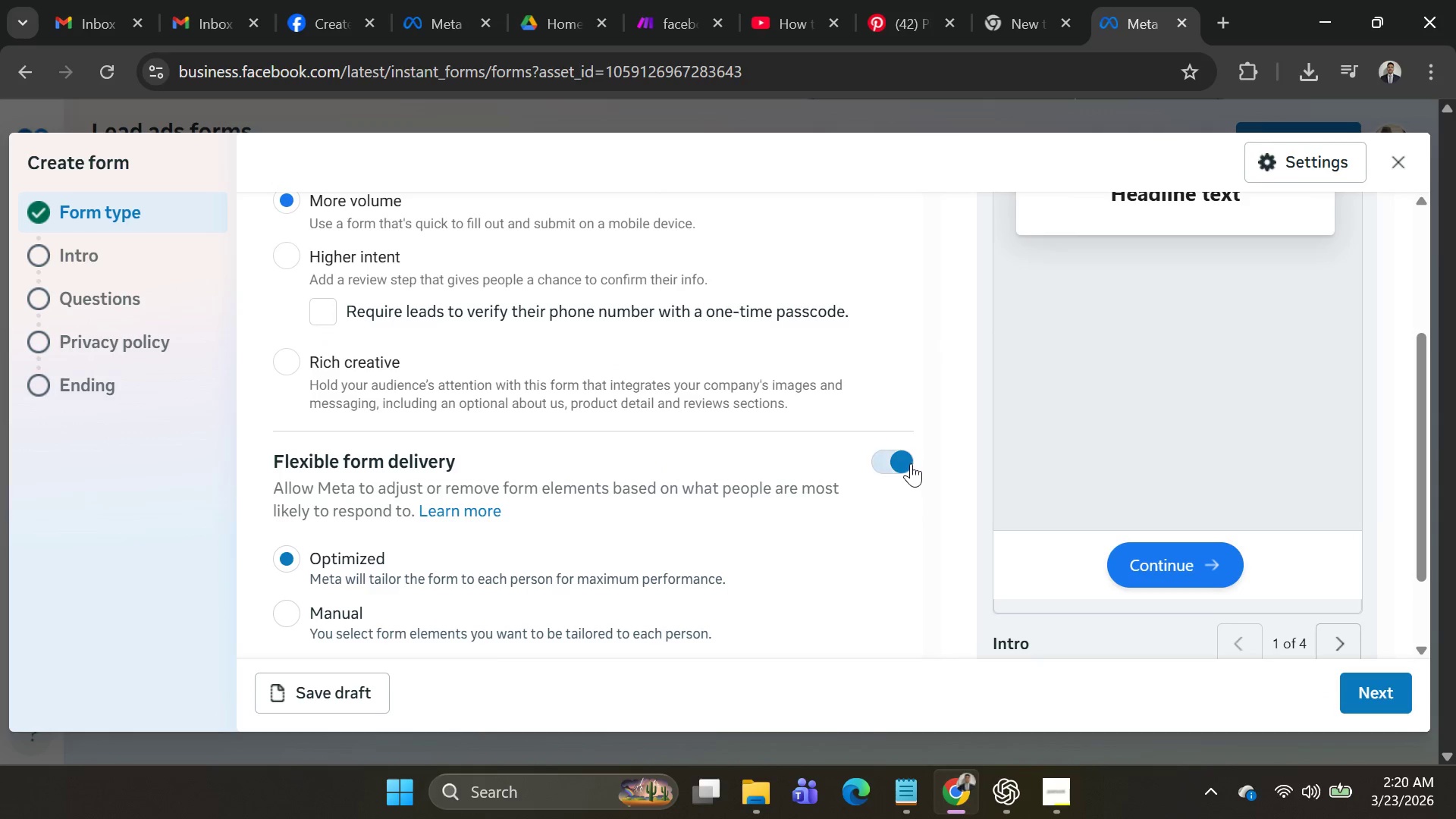 
scroll: coordinate [700, 479], scroll_direction: up, amount: 1.0
 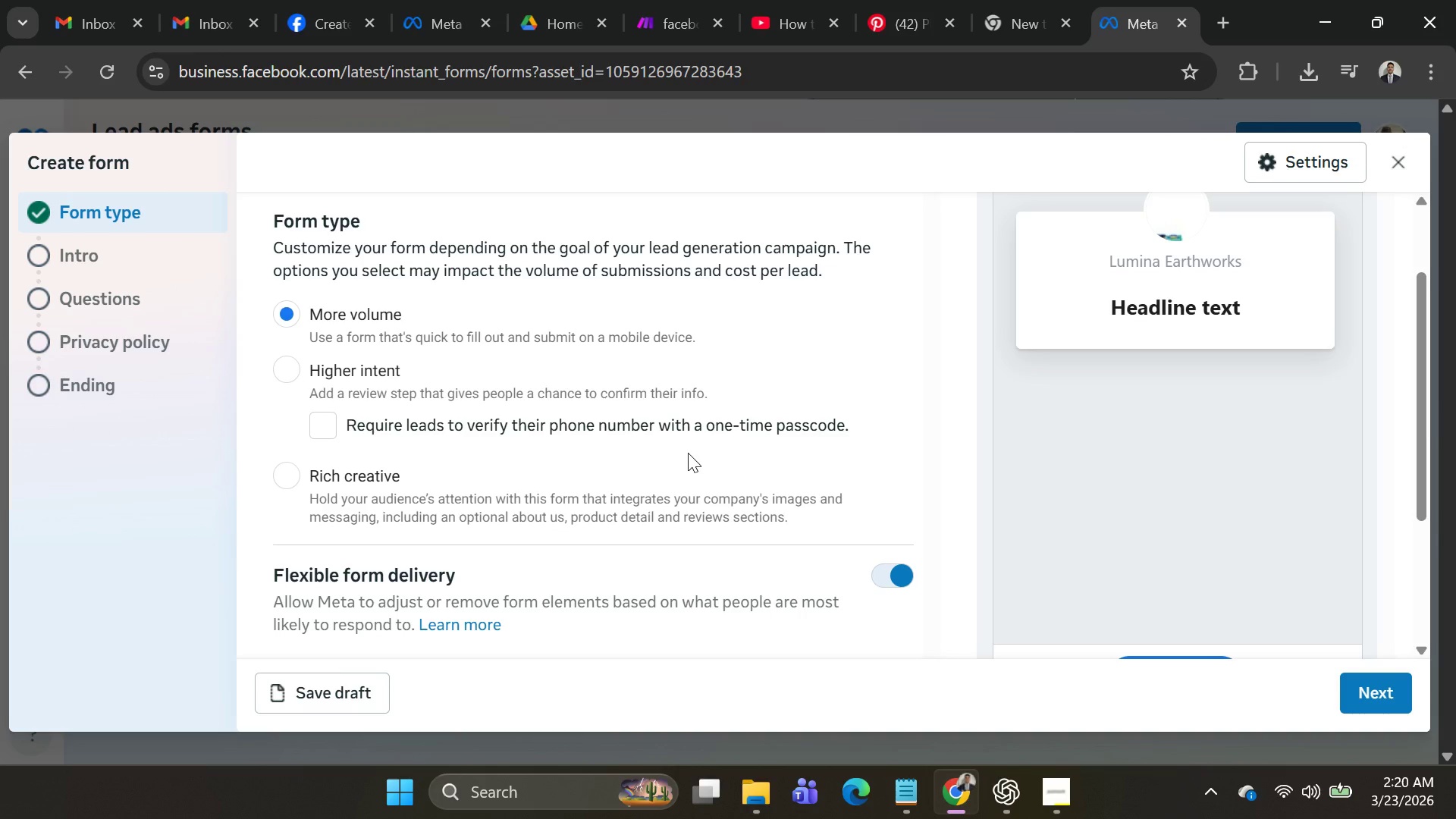 
wait(22.15)
 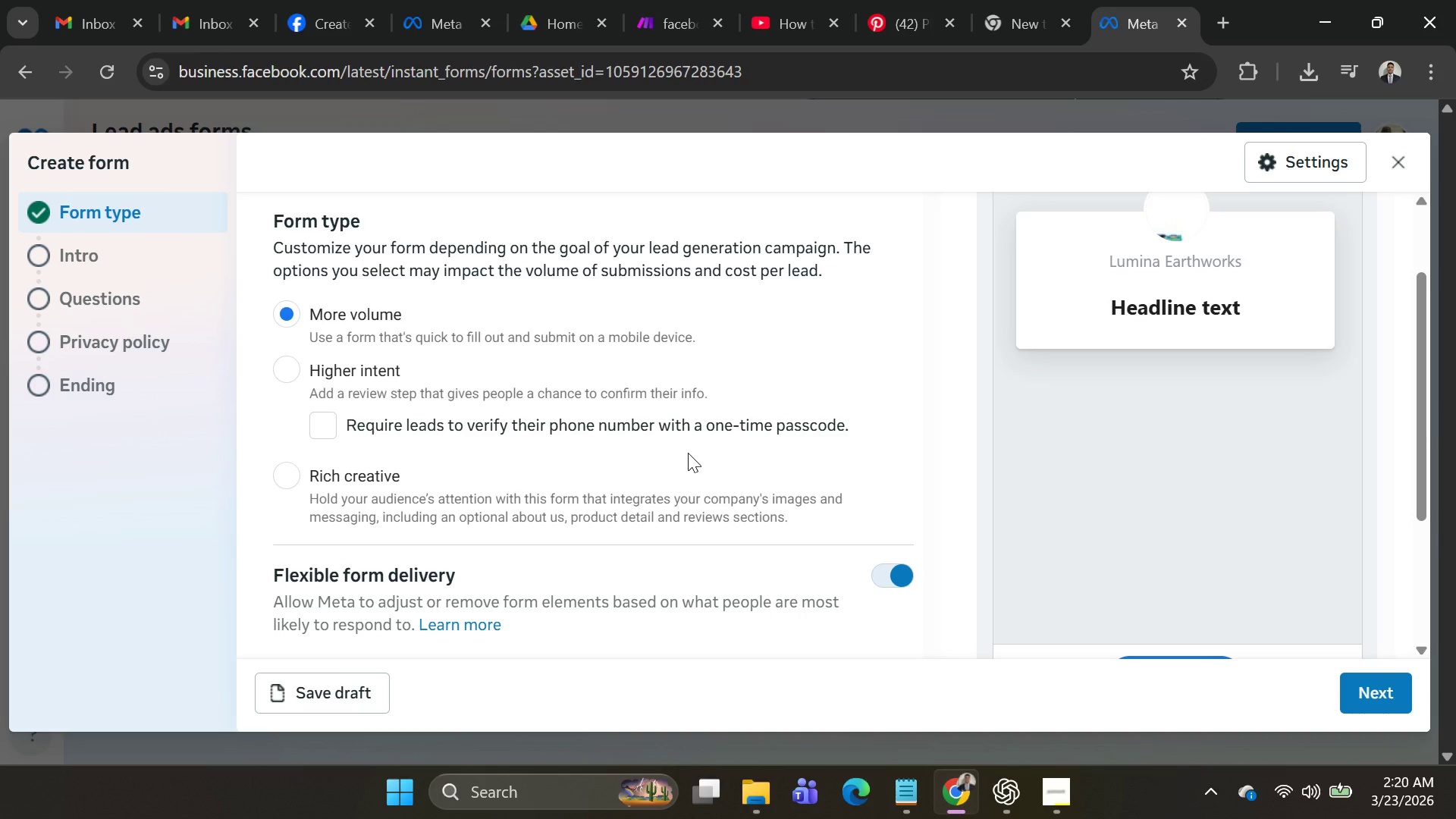 
left_click([1348, 685])
 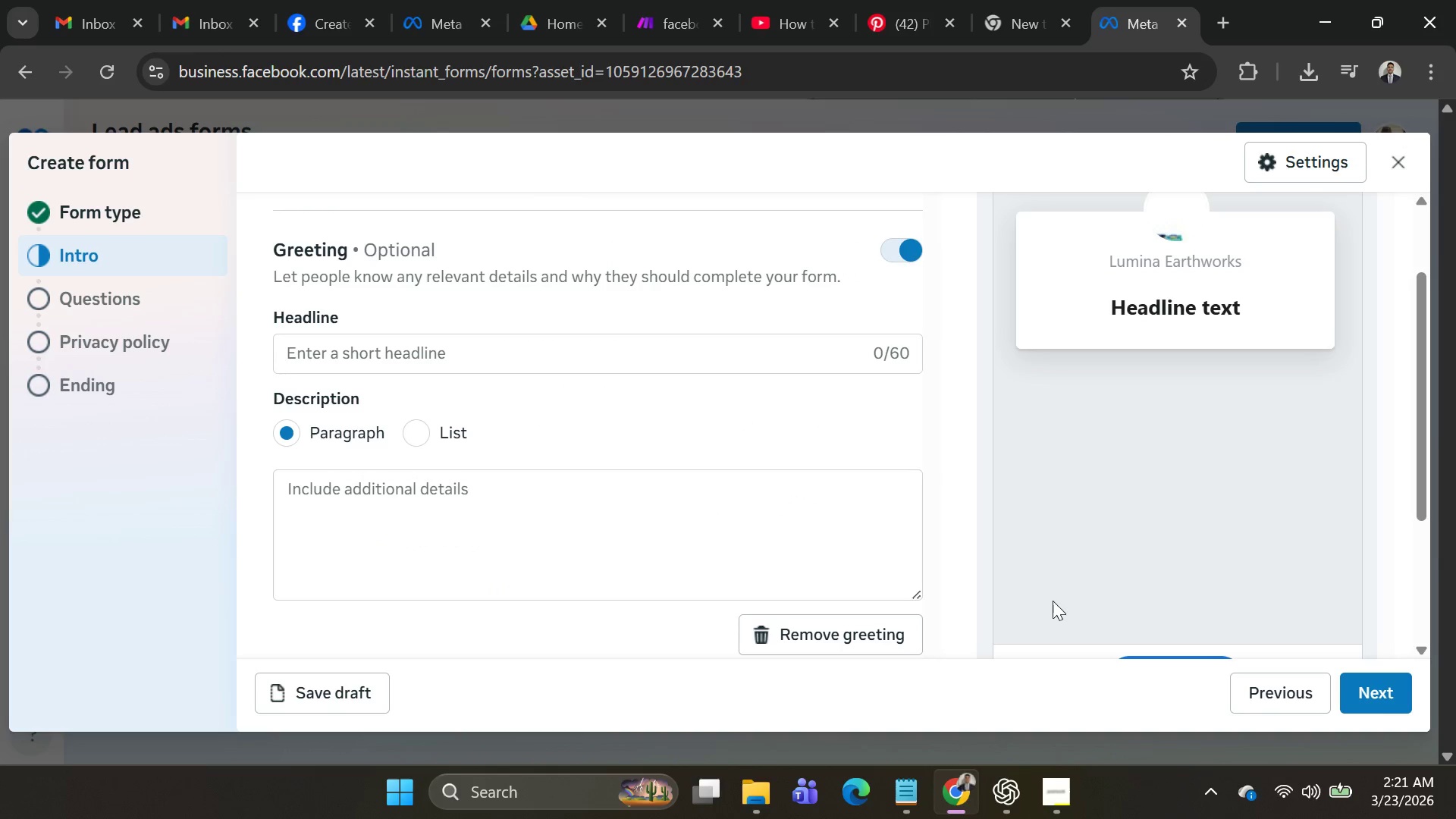 
wait(8.62)
 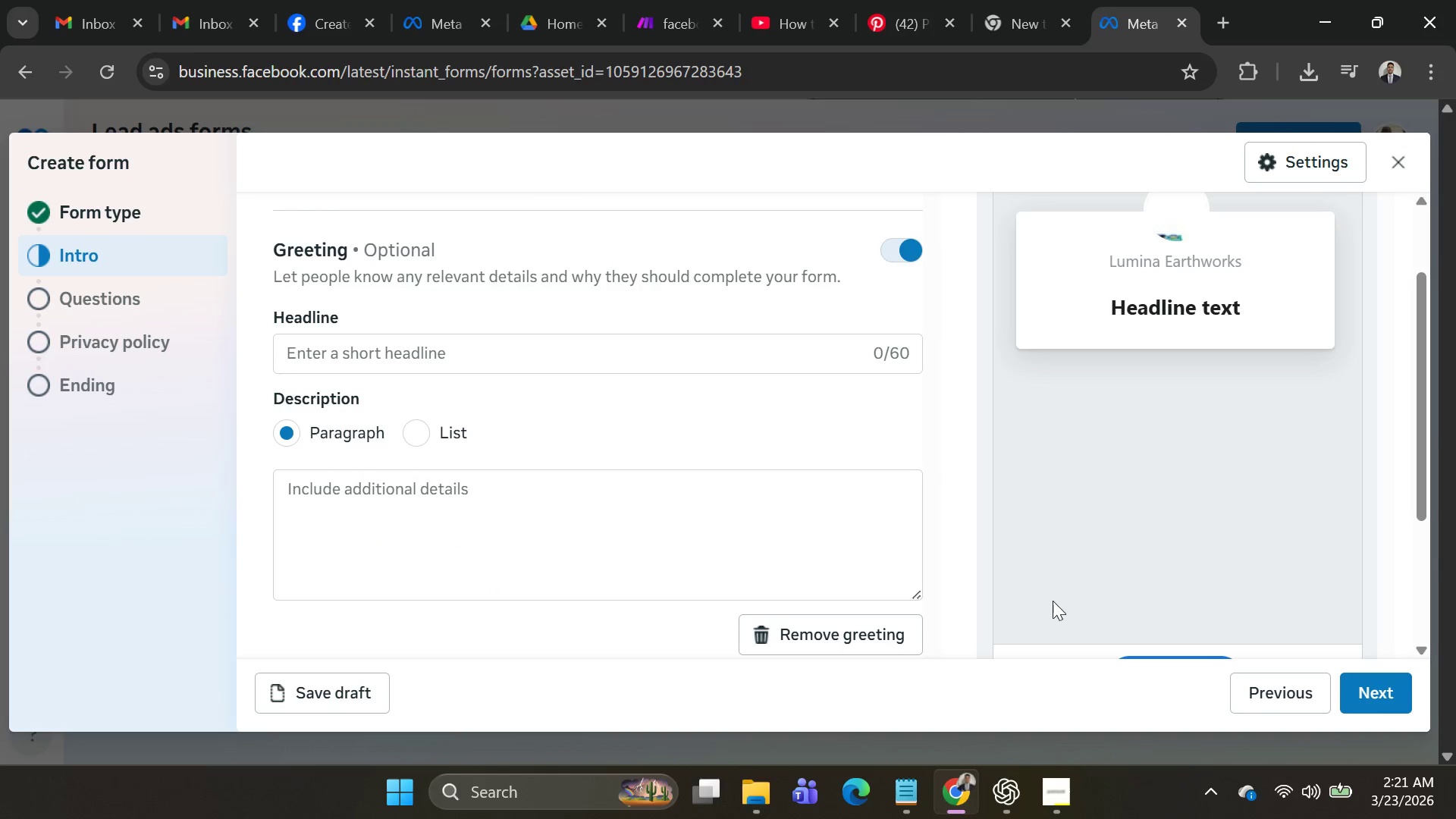 
left_click([511, 359])
 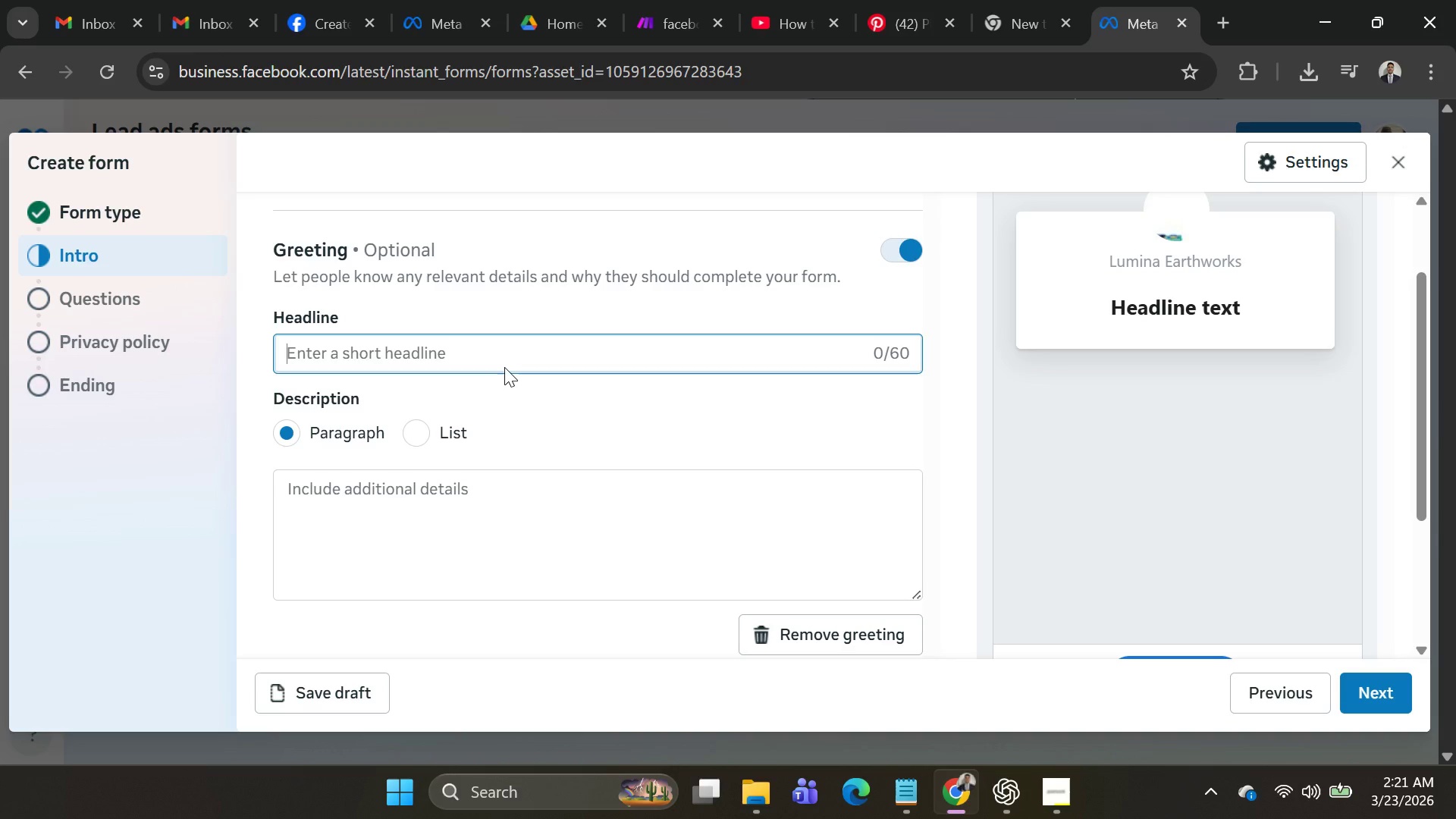 
type(Lumina Lead Form)
 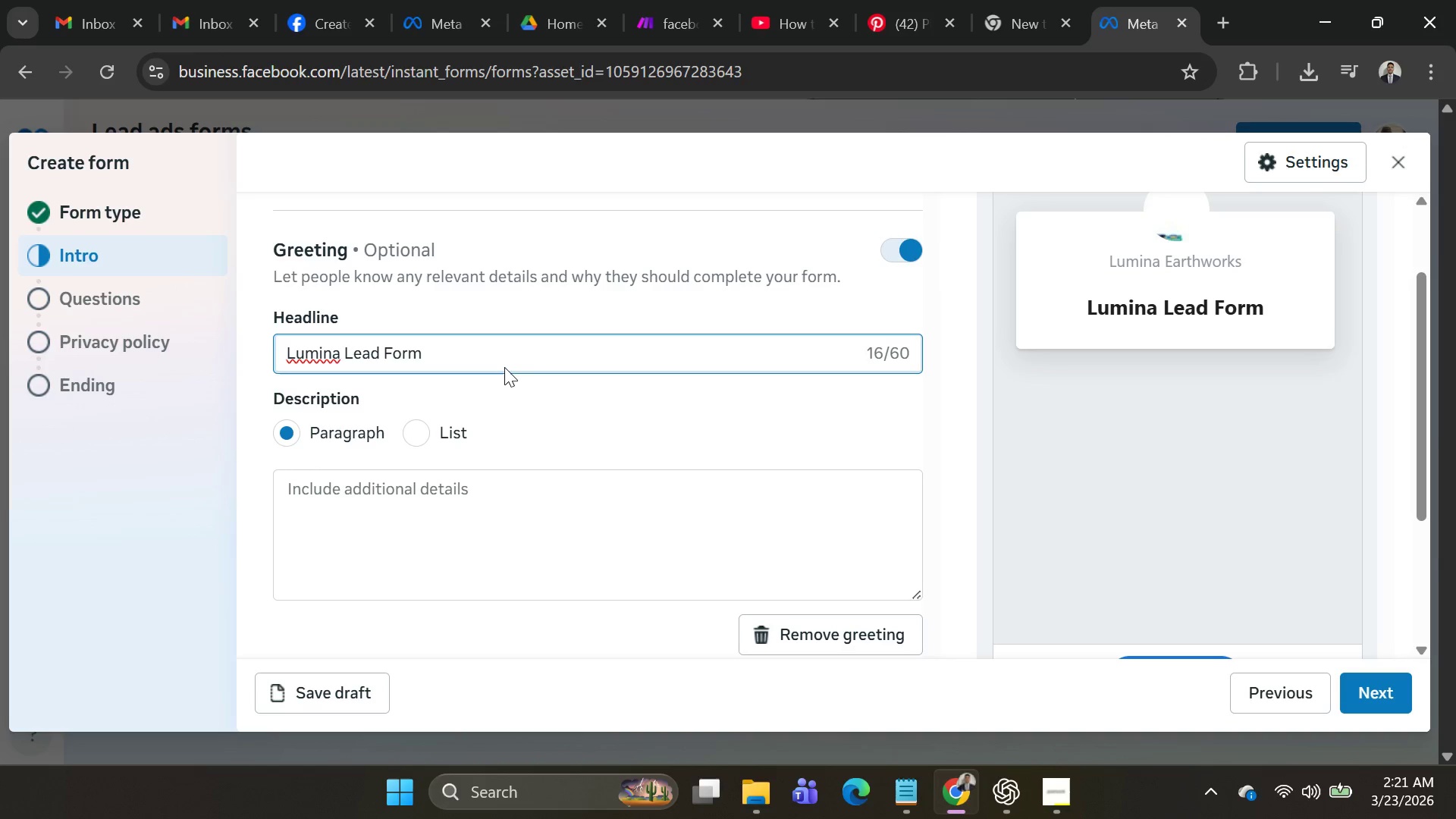 
scroll: coordinate [522, 431], scroll_direction: down, amount: 2.0
 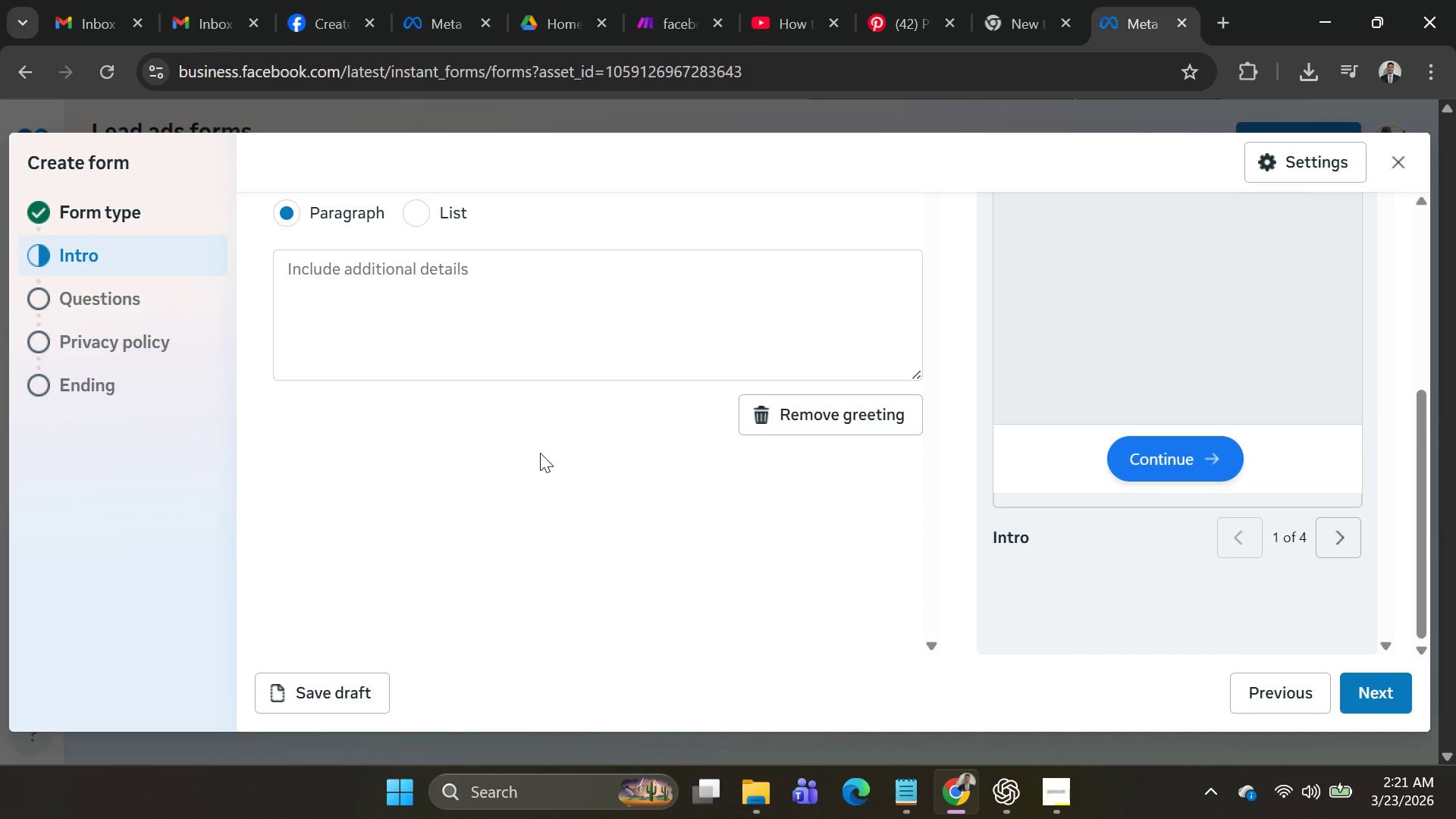 
scroll: coordinate [533, 454], scroll_direction: up, amount: 2.0
 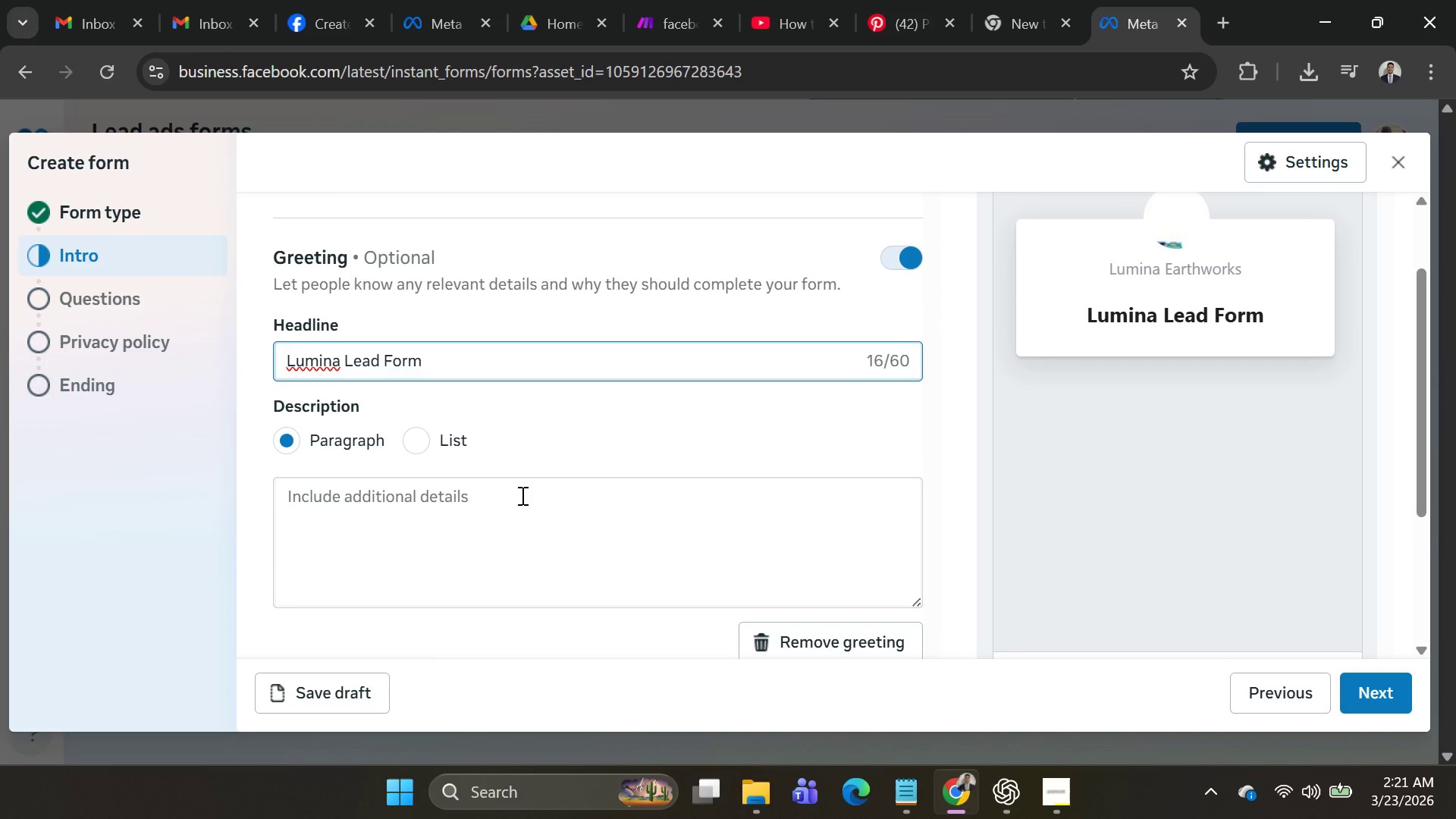 
scroll: coordinate [520, 495], scroll_direction: down, amount: 2.0
 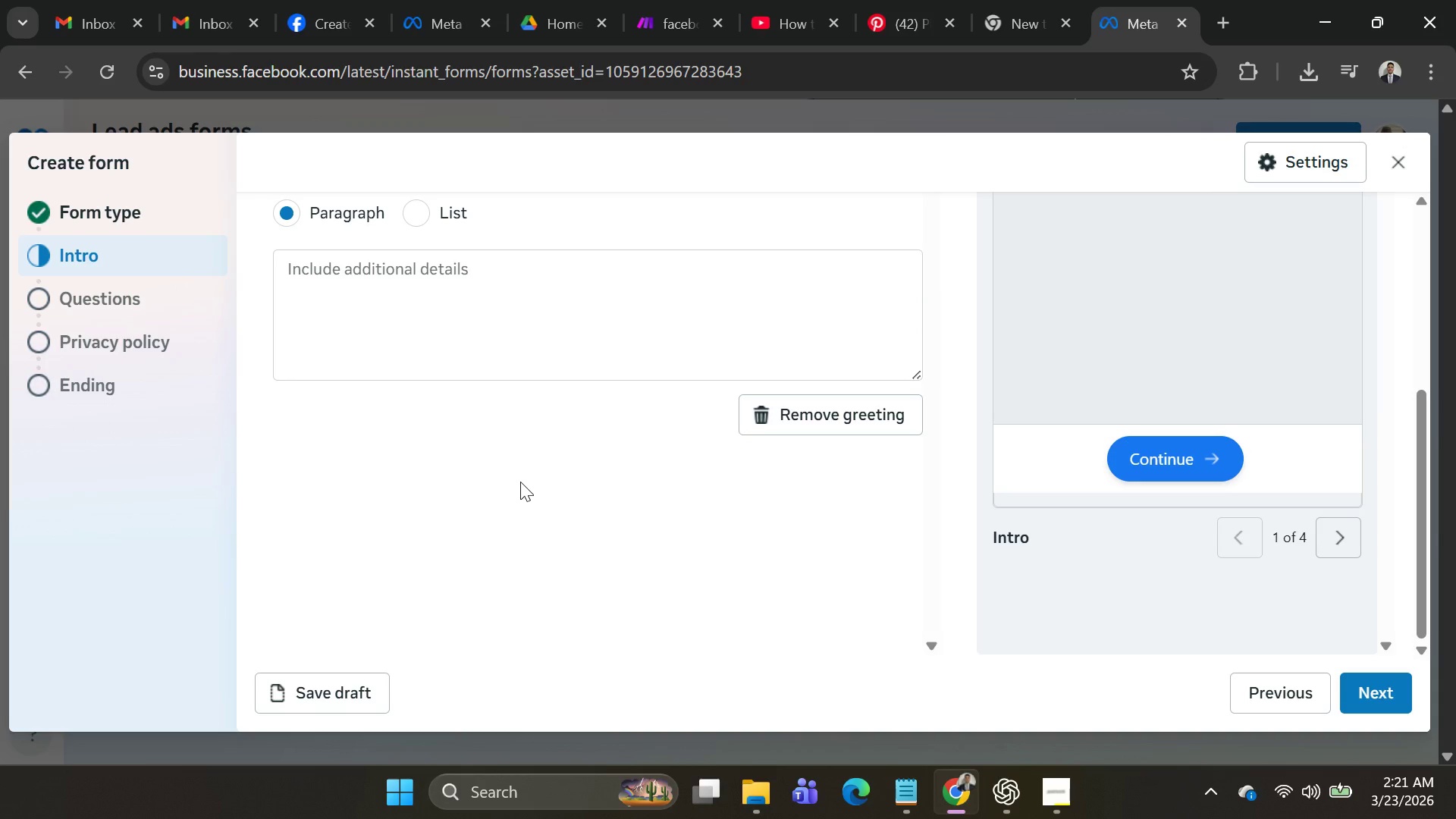 
scroll: coordinate [520, 482], scroll_direction: up, amount: 2.0
 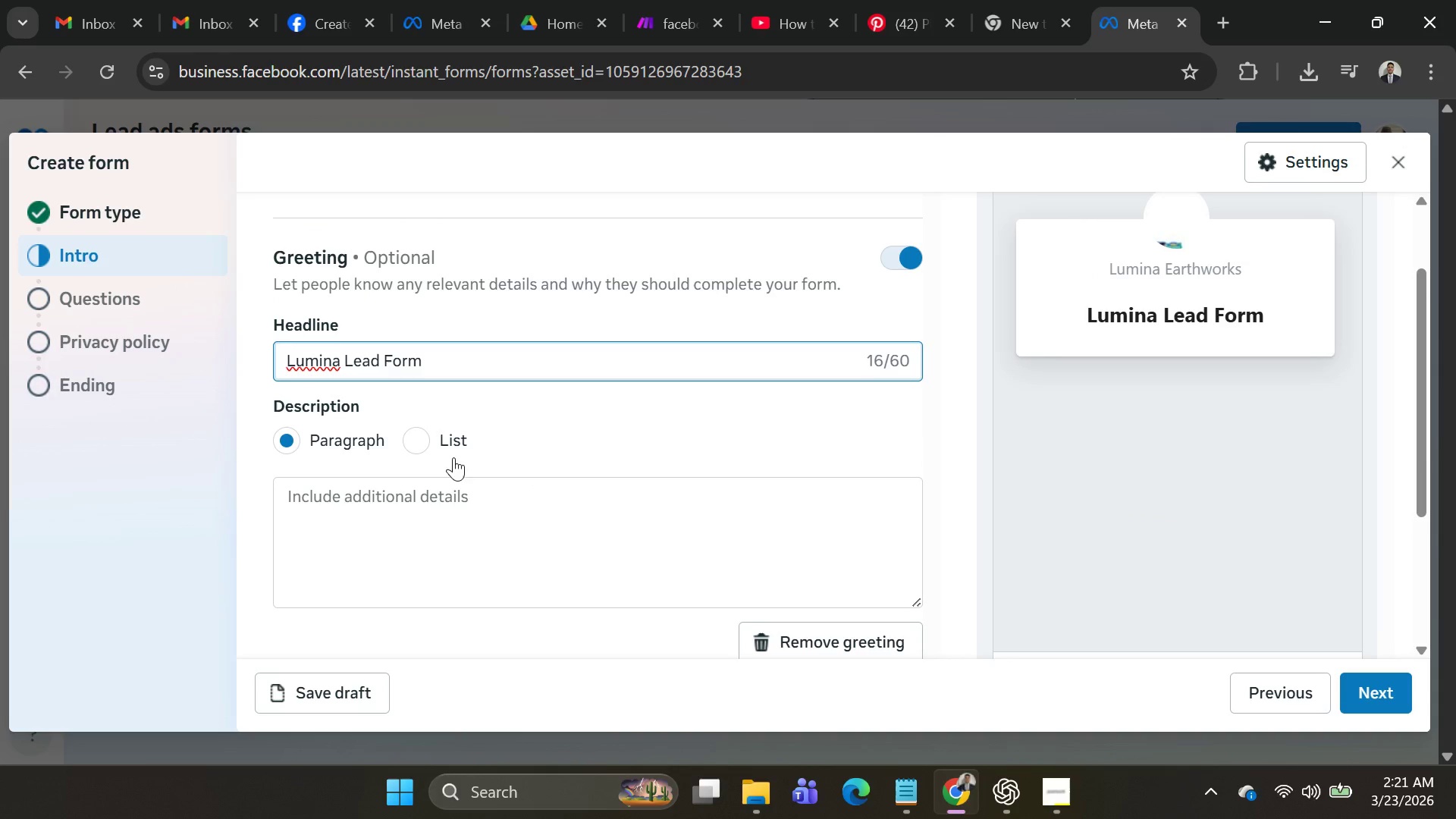 
left_click([443, 519])
 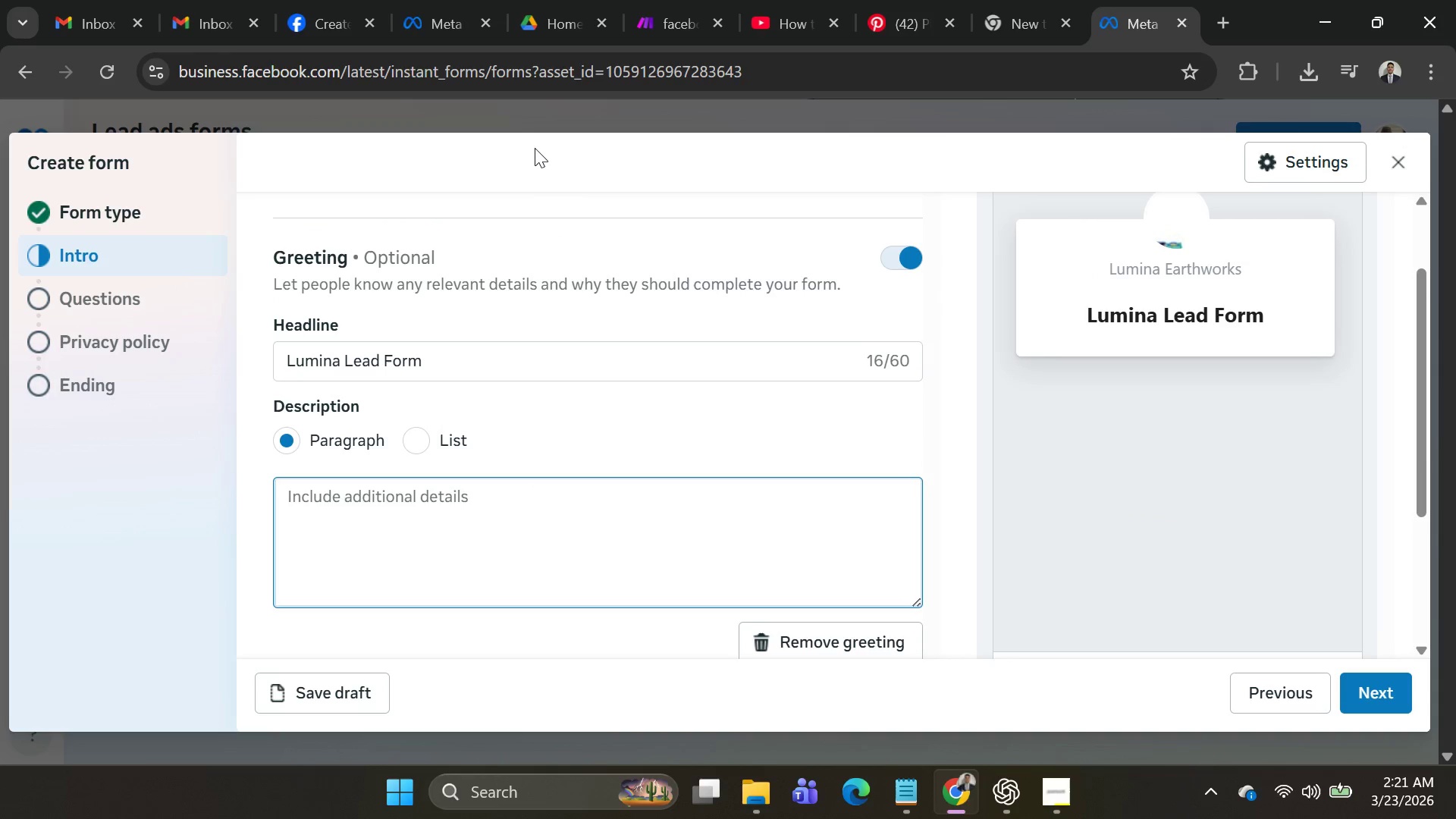 
wait(6.3)
 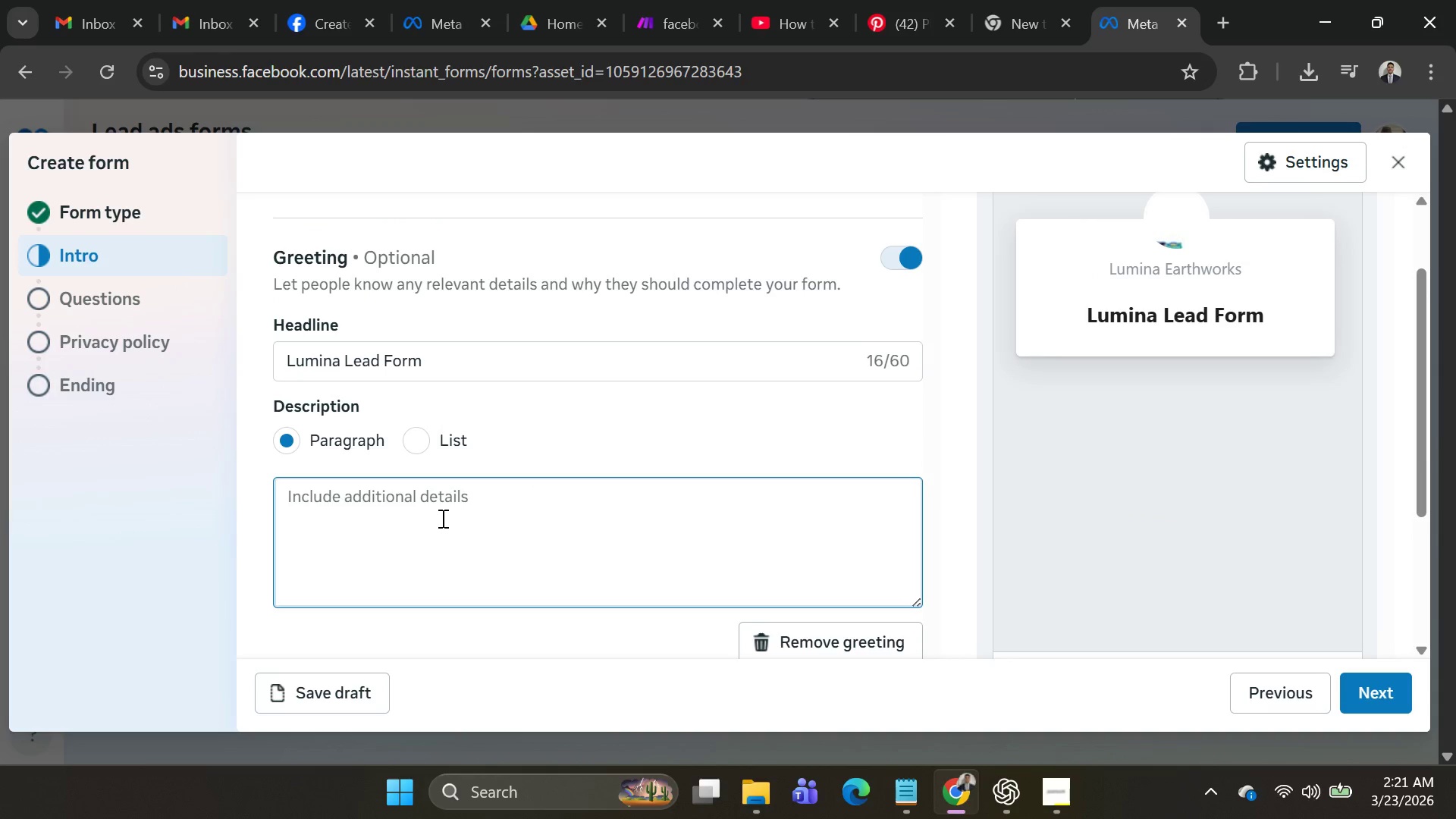 
key(Alt+AltLeft)
 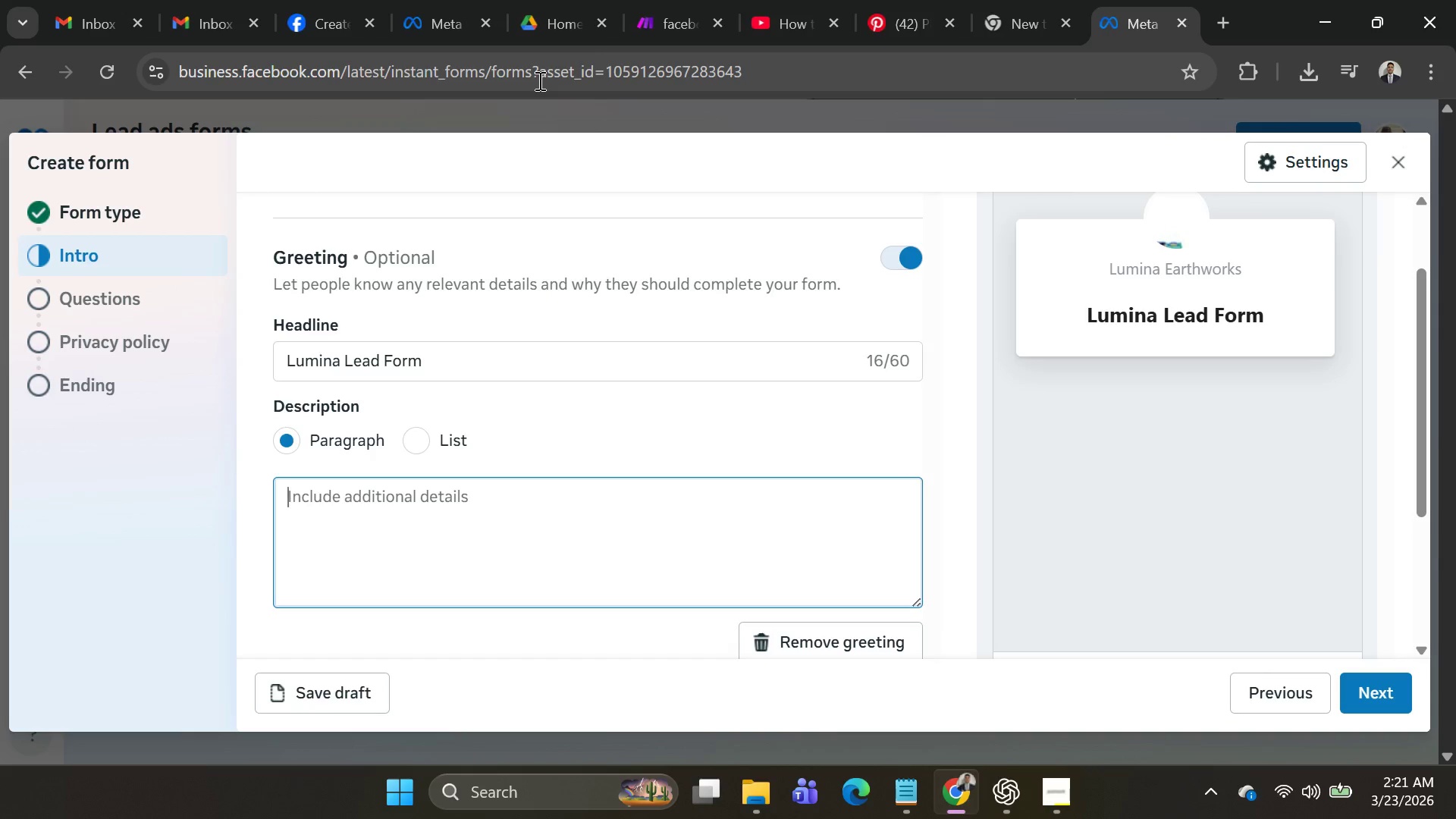 
key(Alt+Tab)
 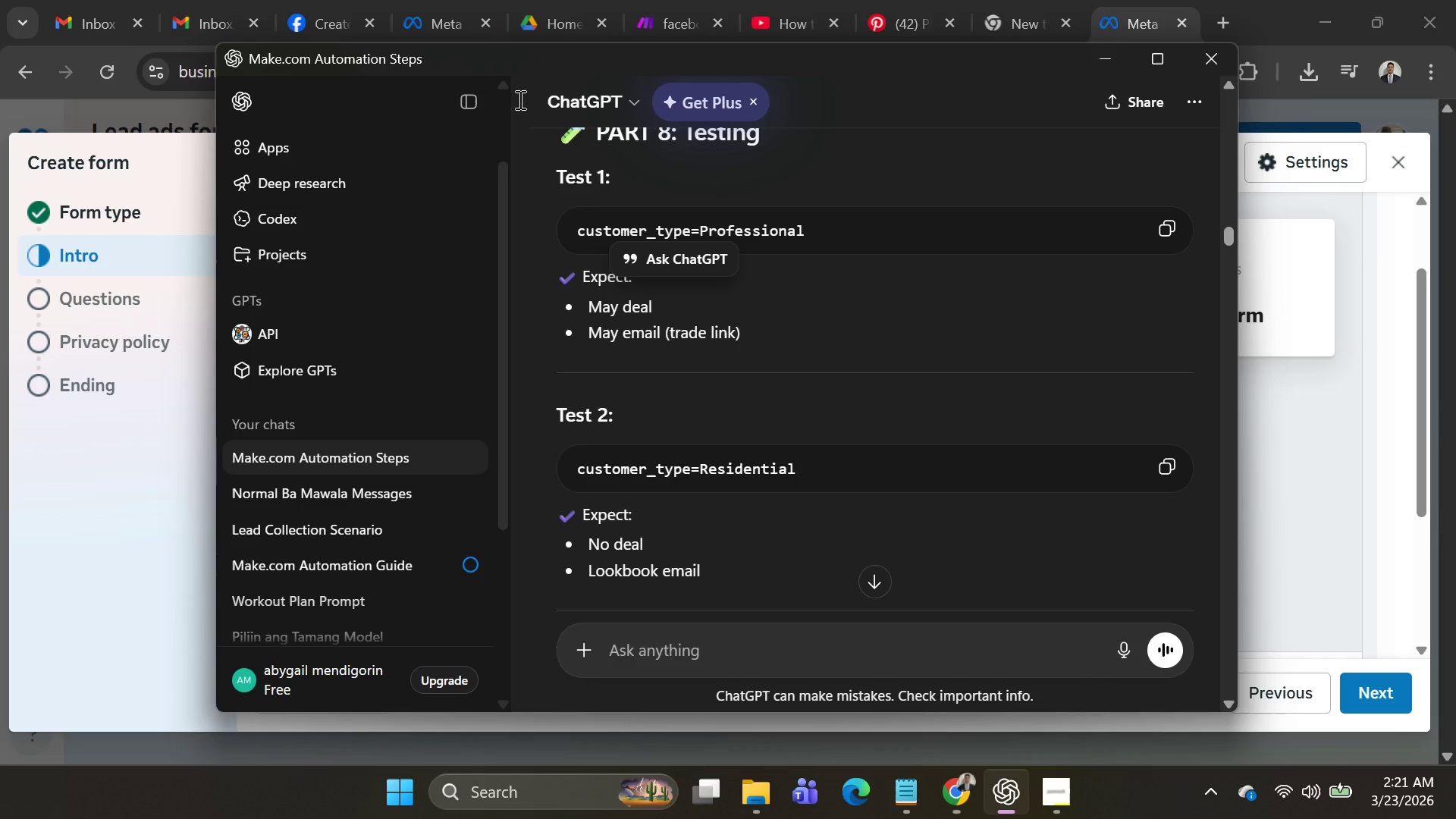 
key(Alt+AltLeft)
 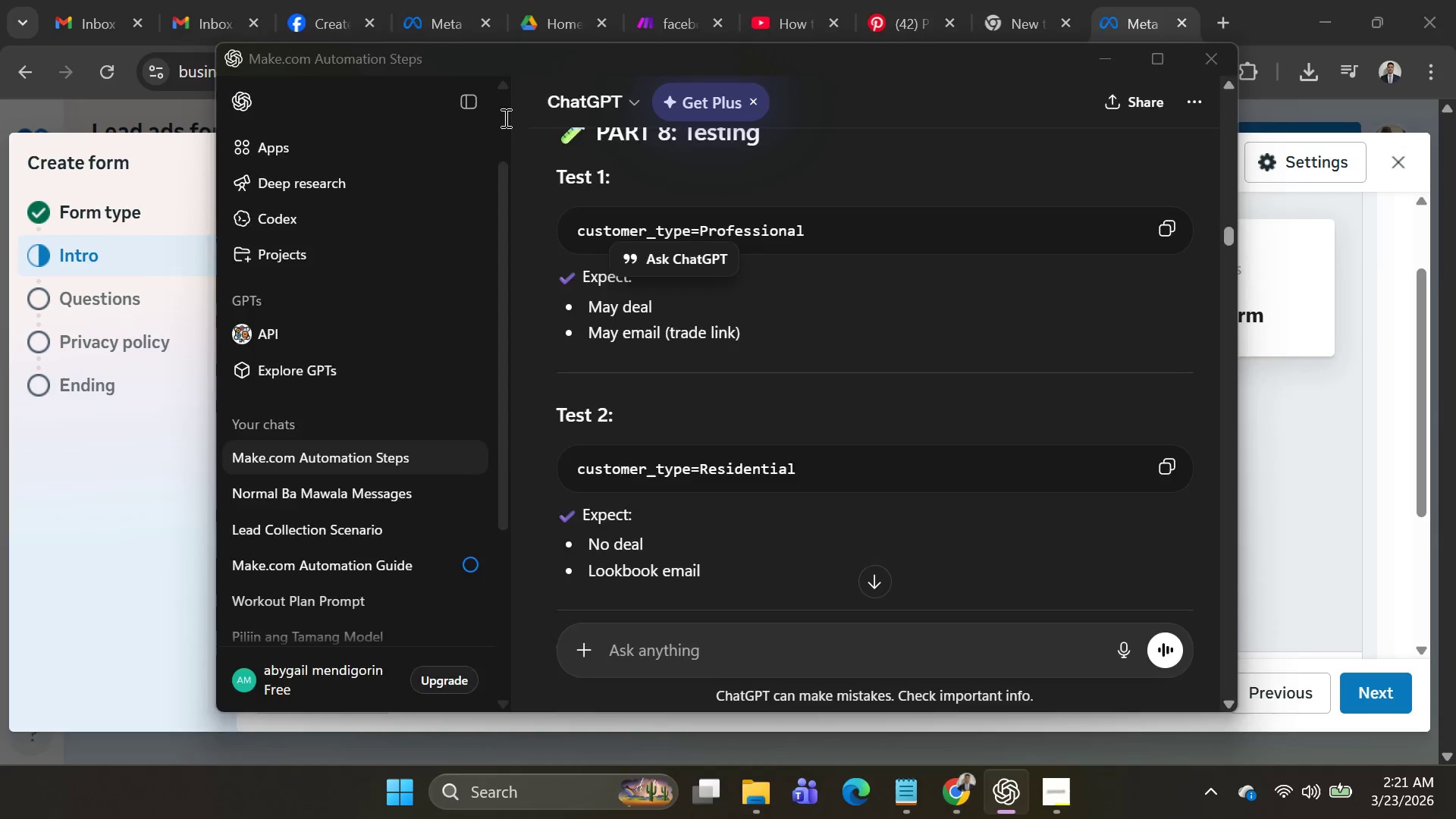 
key(Alt+Tab)
 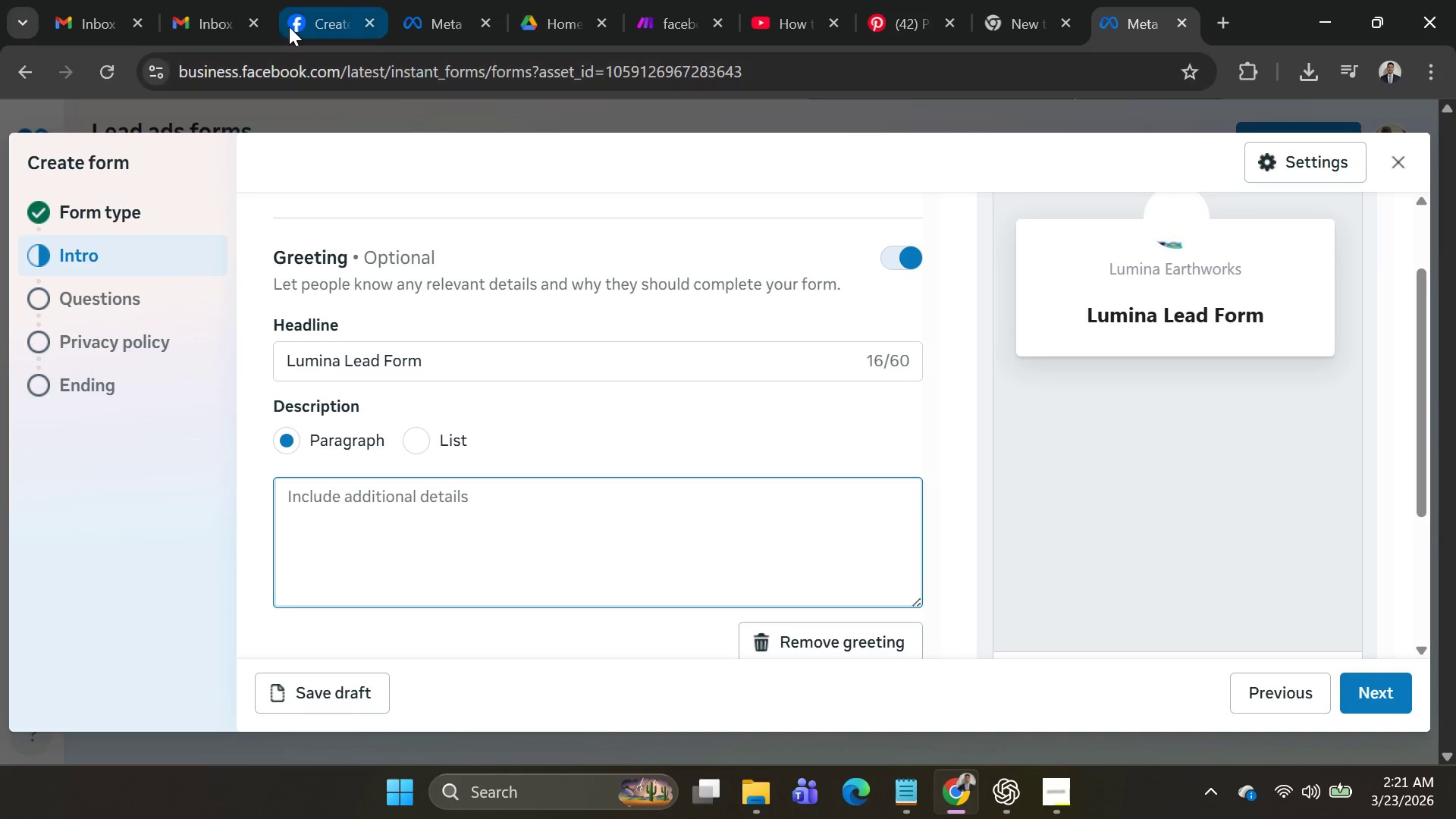 
left_click([309, 24])
 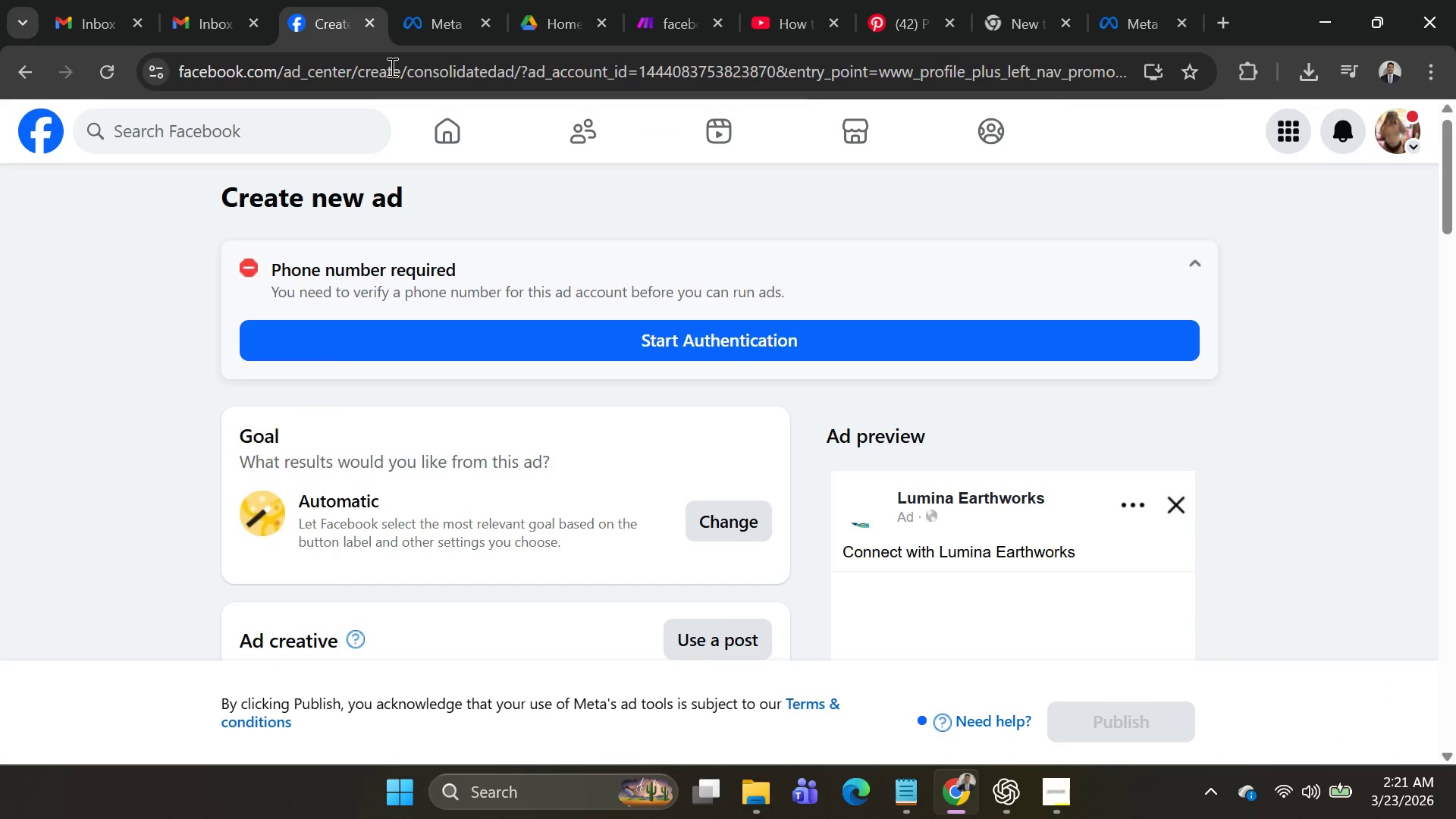 
scroll: coordinate [592, 186], scroll_direction: up, amount: 5.0
 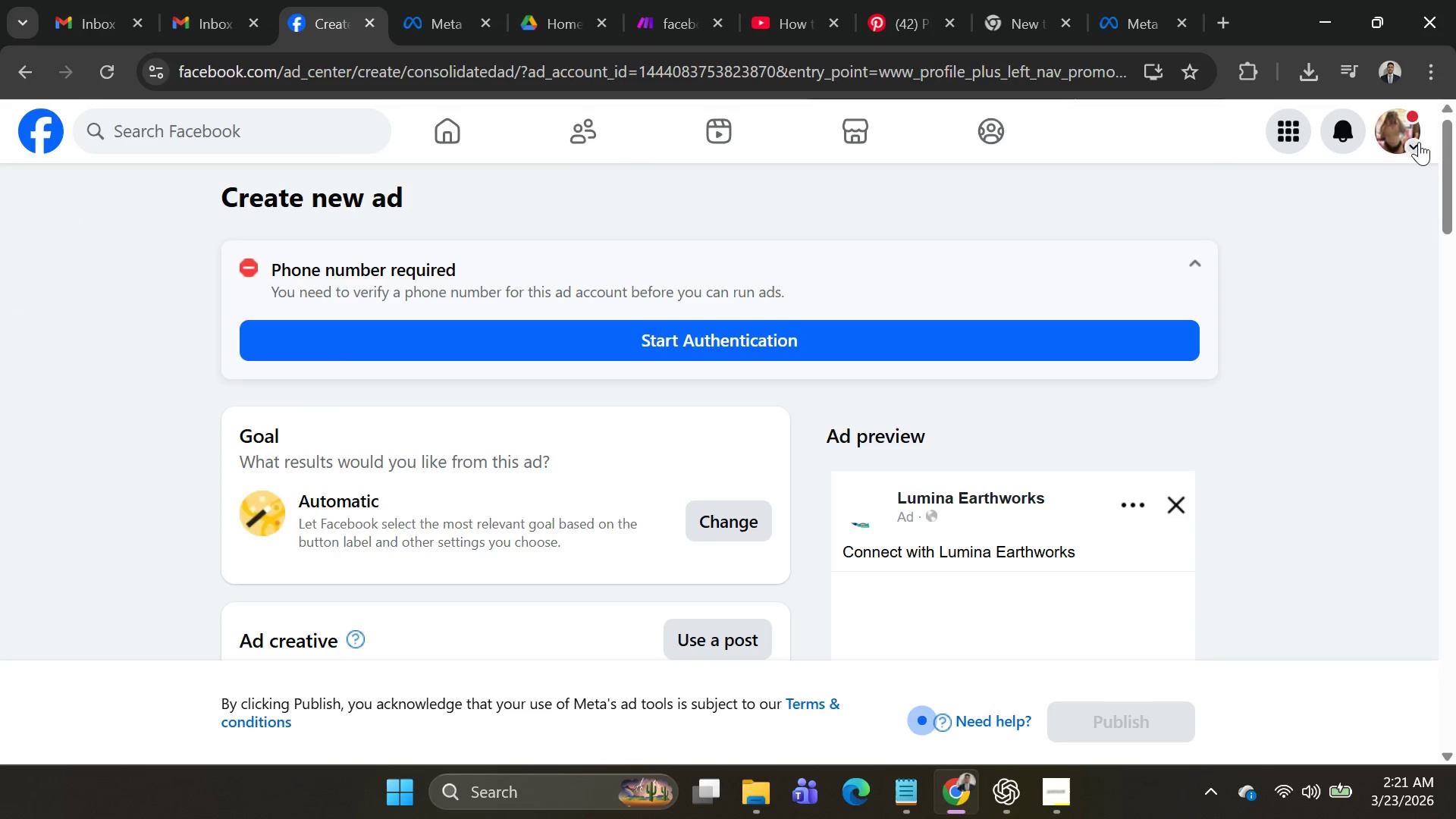 
left_click([1419, 142])
 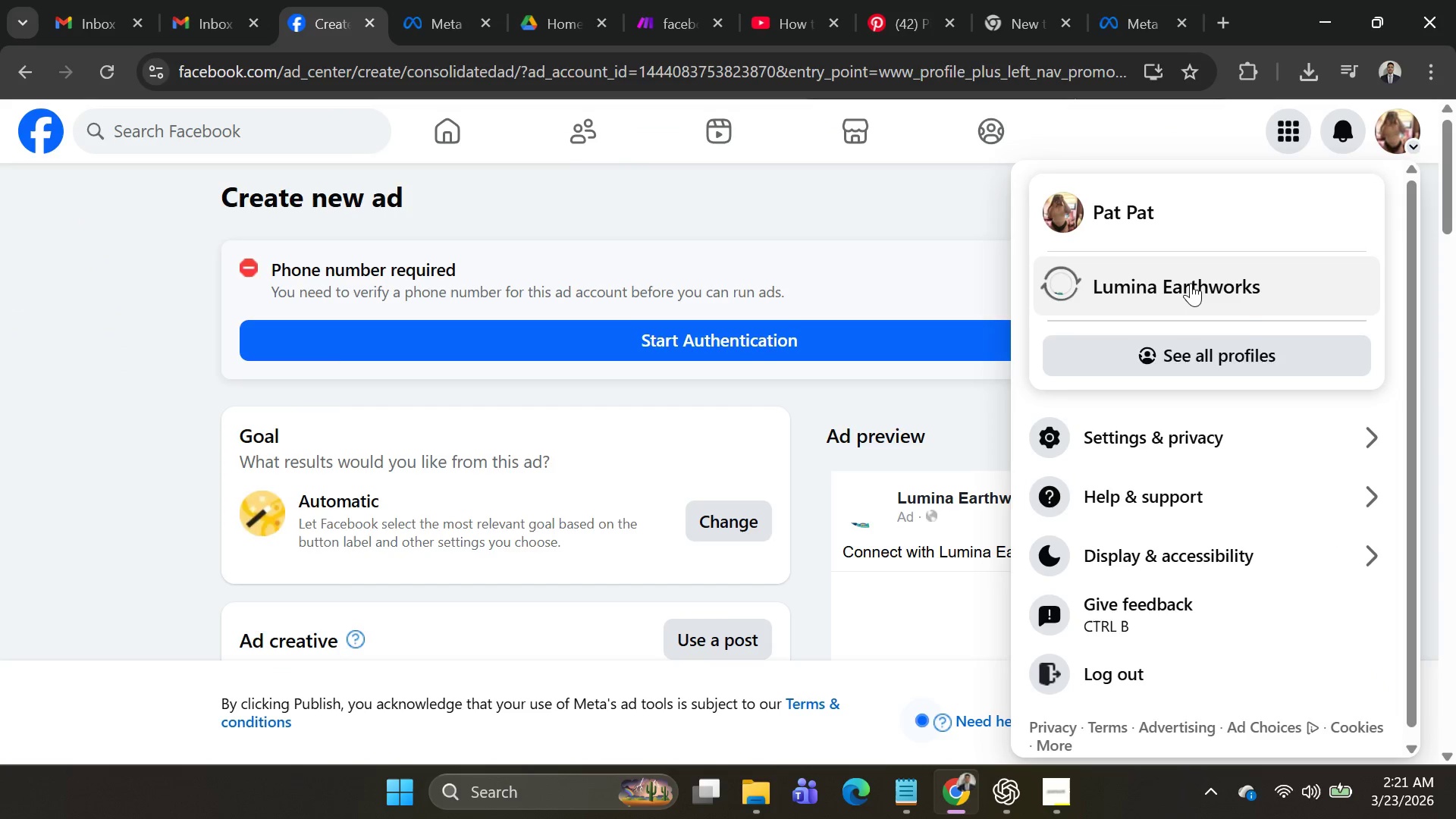 
left_click([1191, 283])
 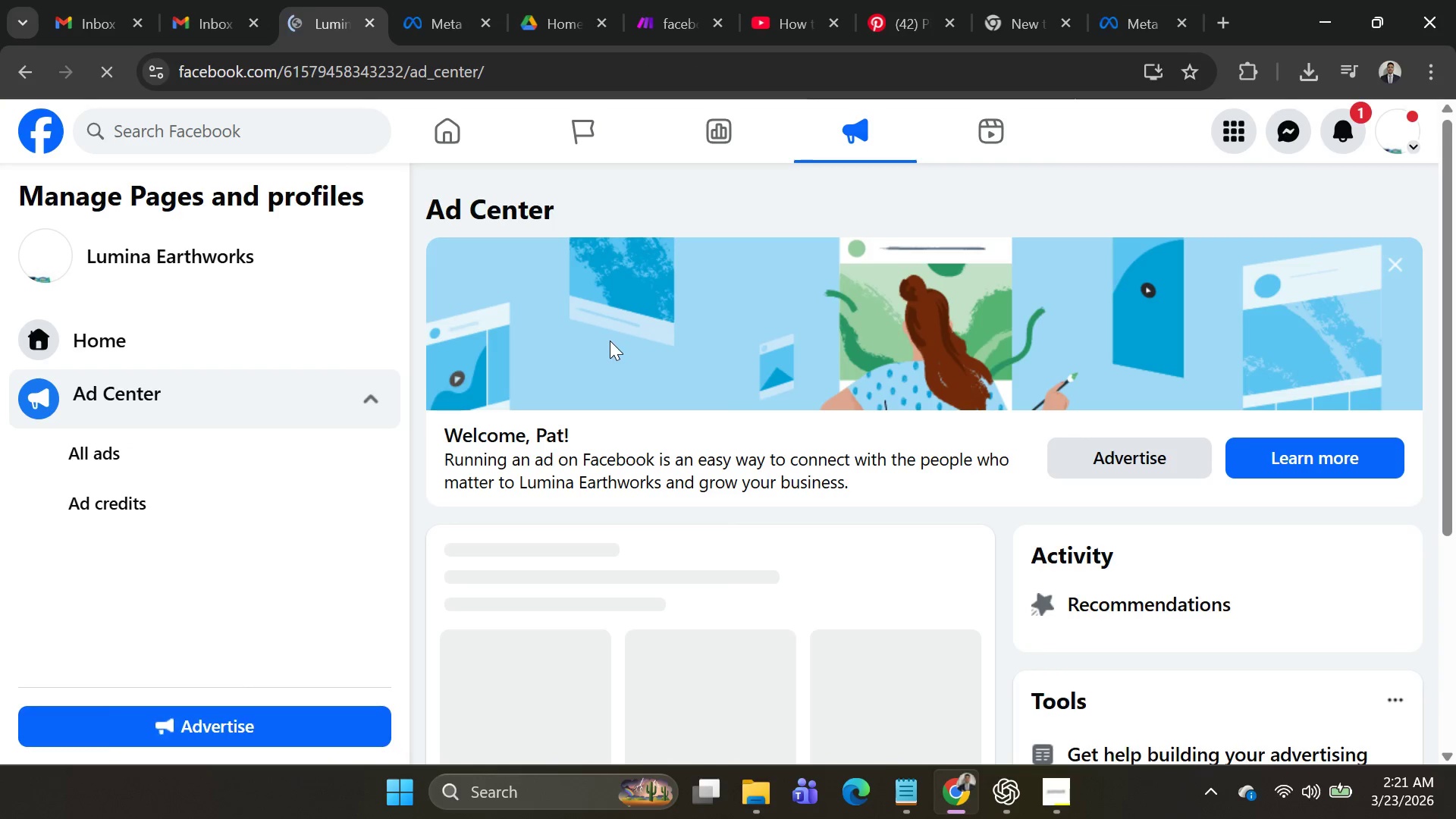 
scroll: coordinate [472, 422], scroll_direction: none, amount: 0.0
 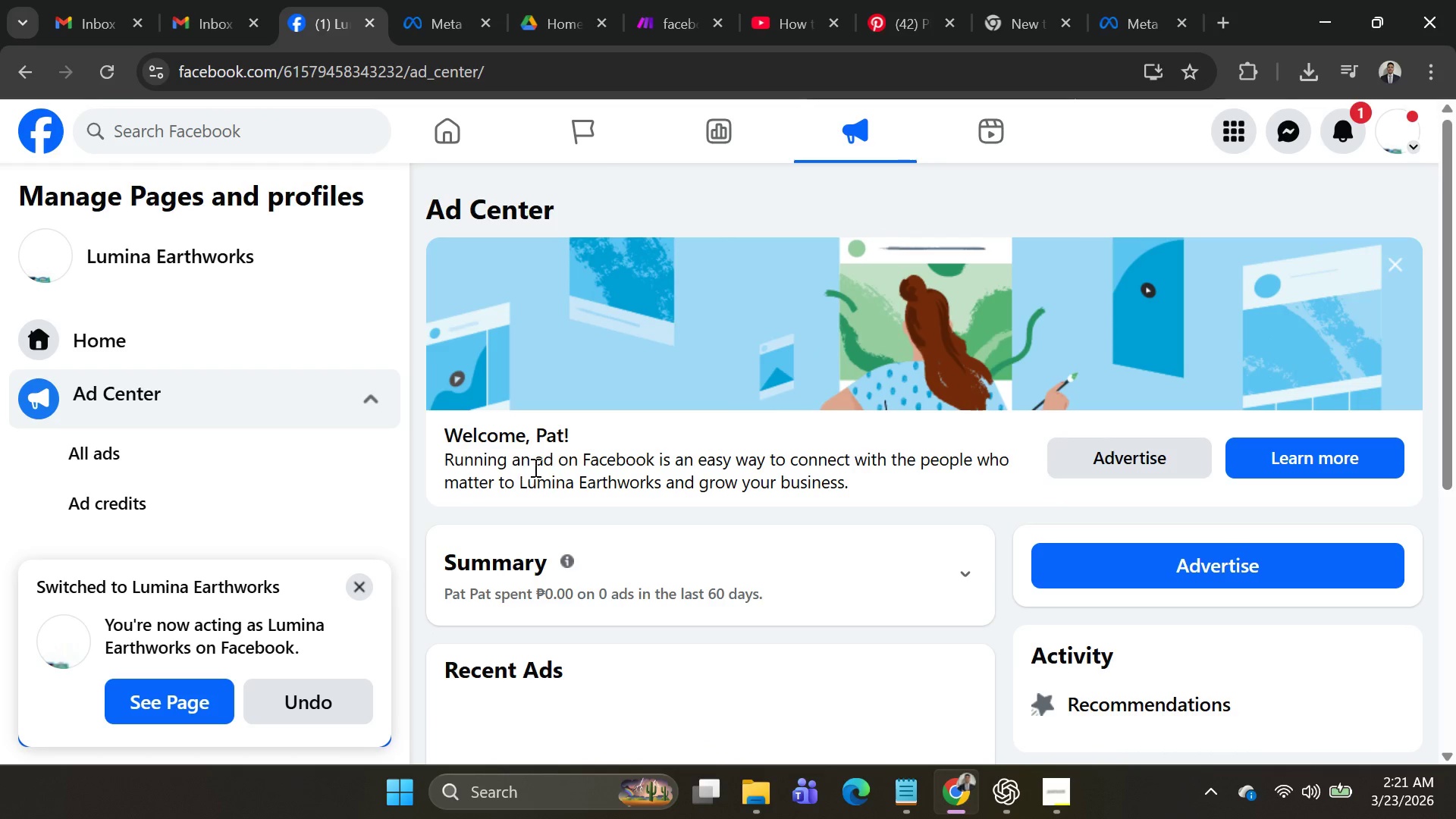 
scroll: coordinate [557, 467], scroll_direction: up, amount: 2.0
 